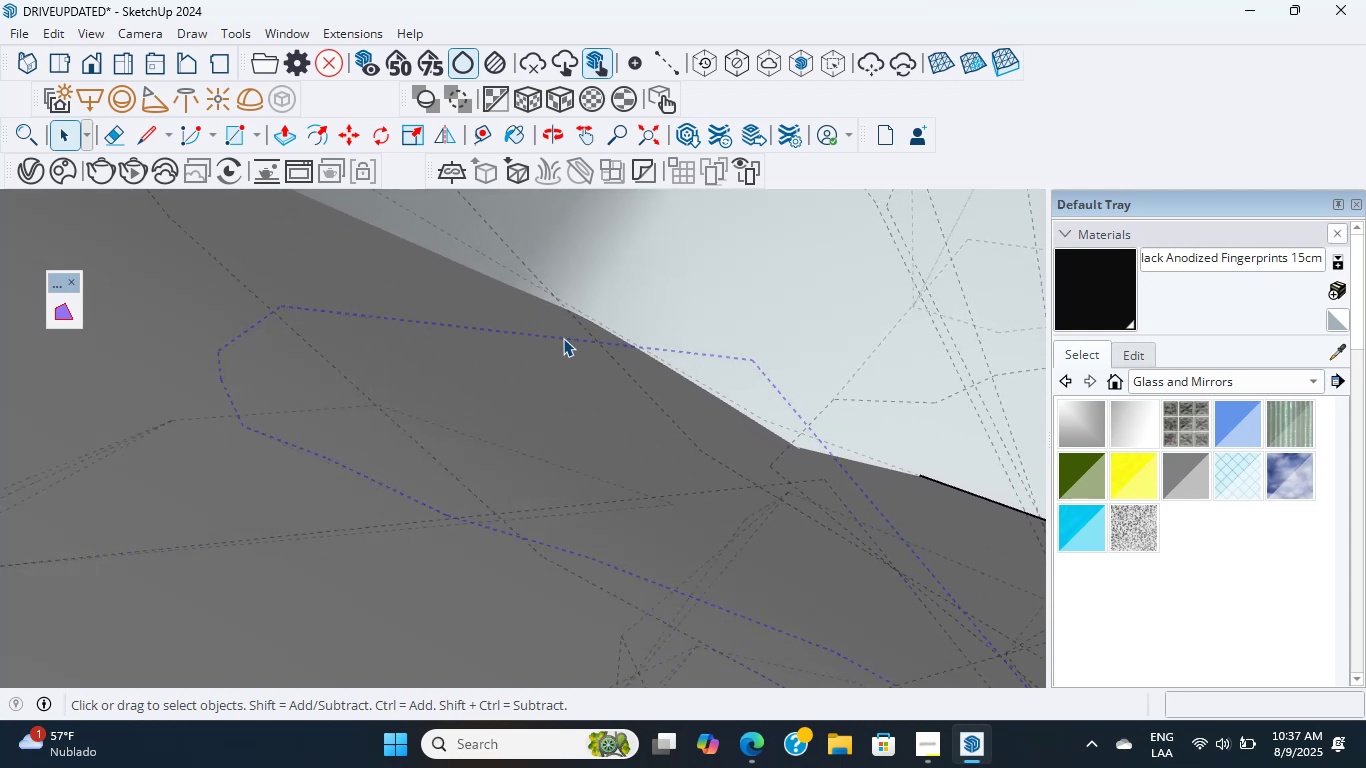 
triple_click([563, 338])
 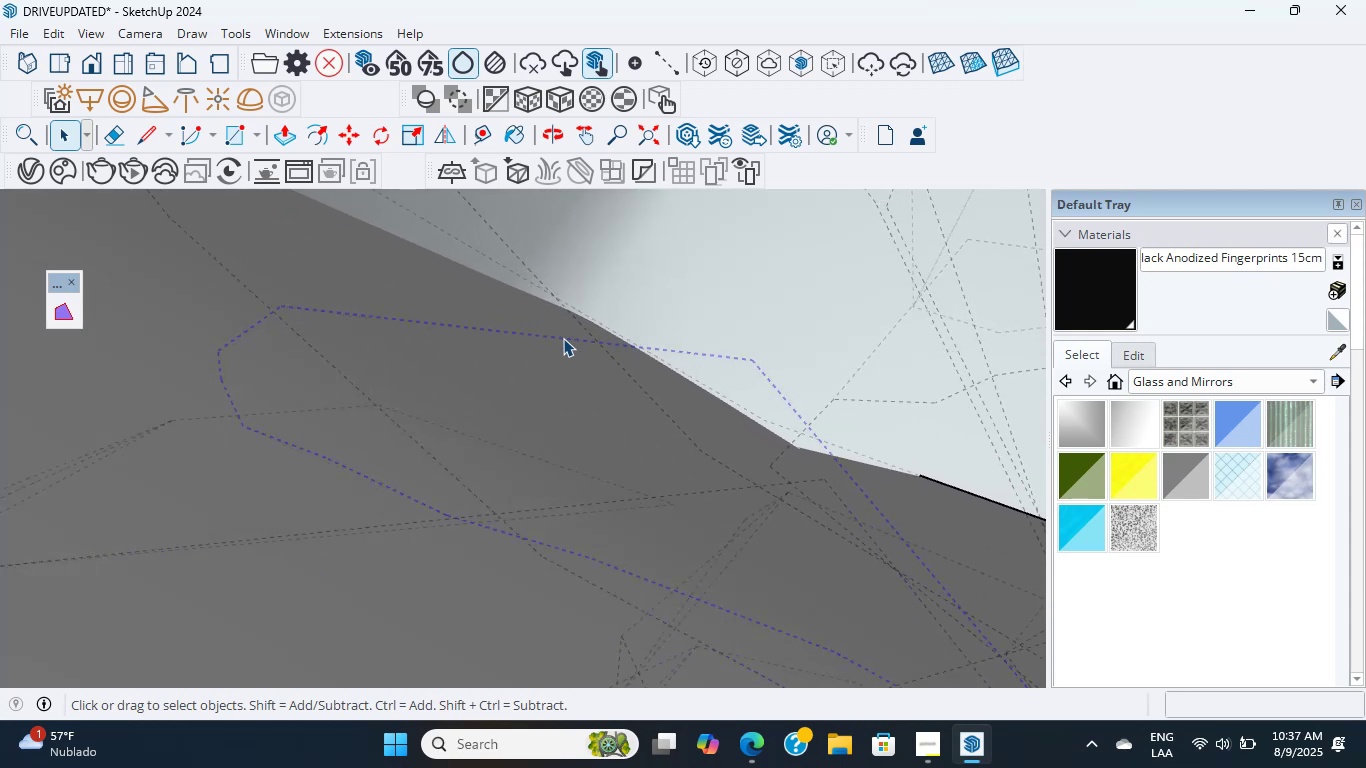 
scroll: coordinate [563, 338], scroll_direction: up, amount: 6.0
 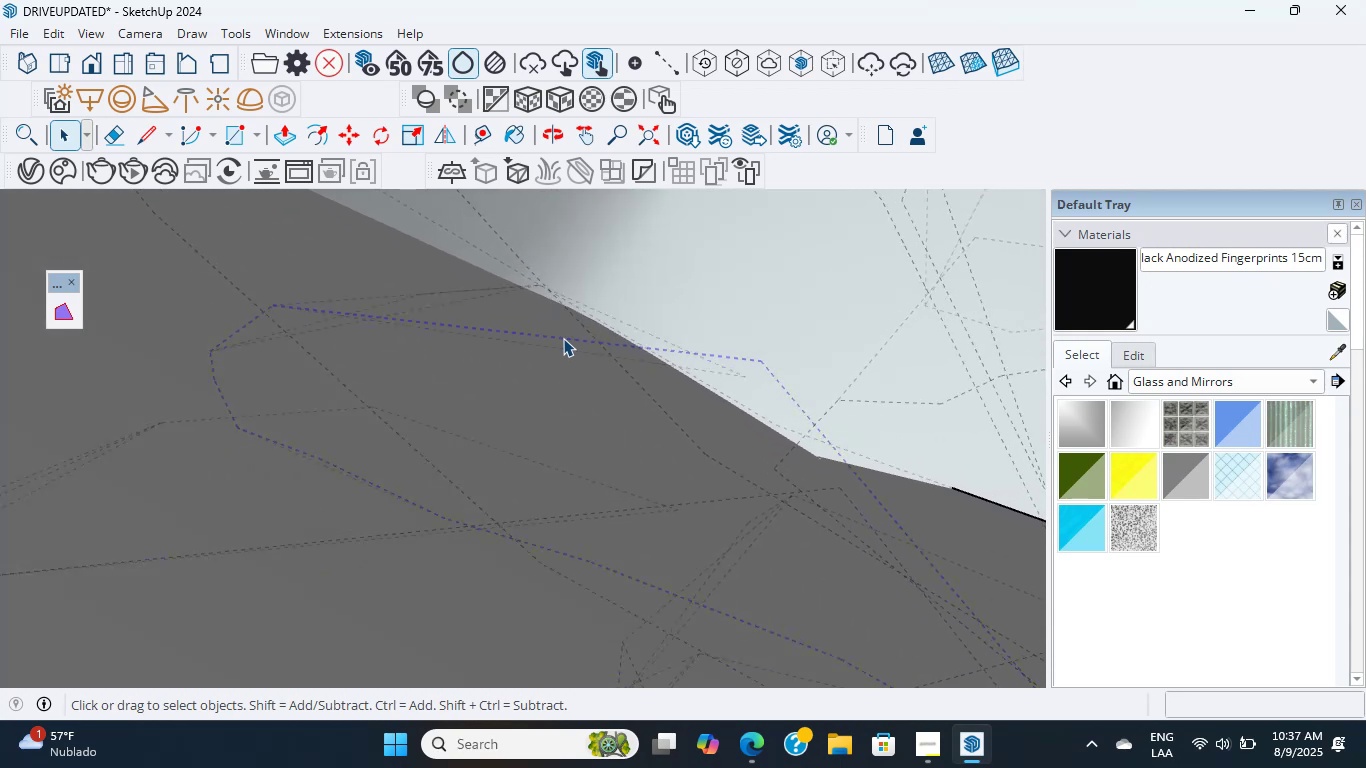 
double_click([563, 338])
 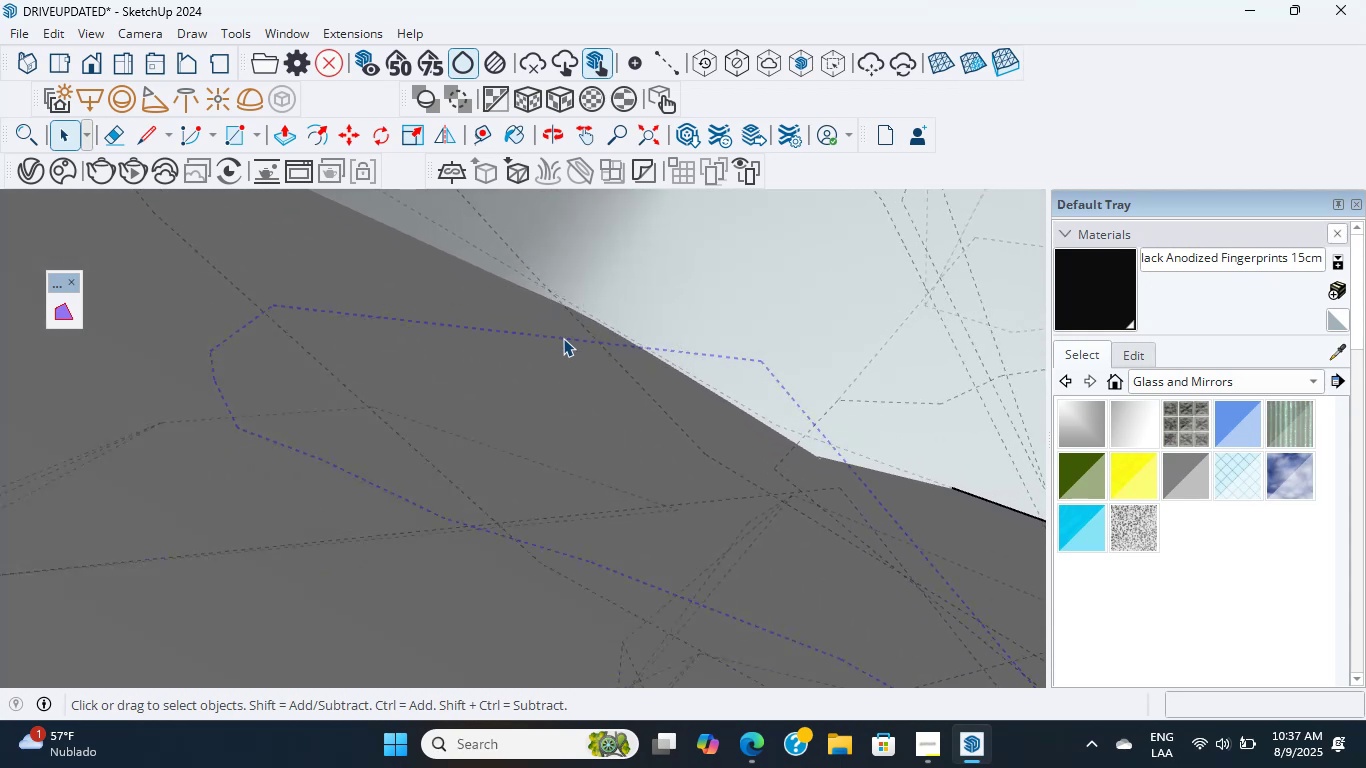 
triple_click([563, 338])
 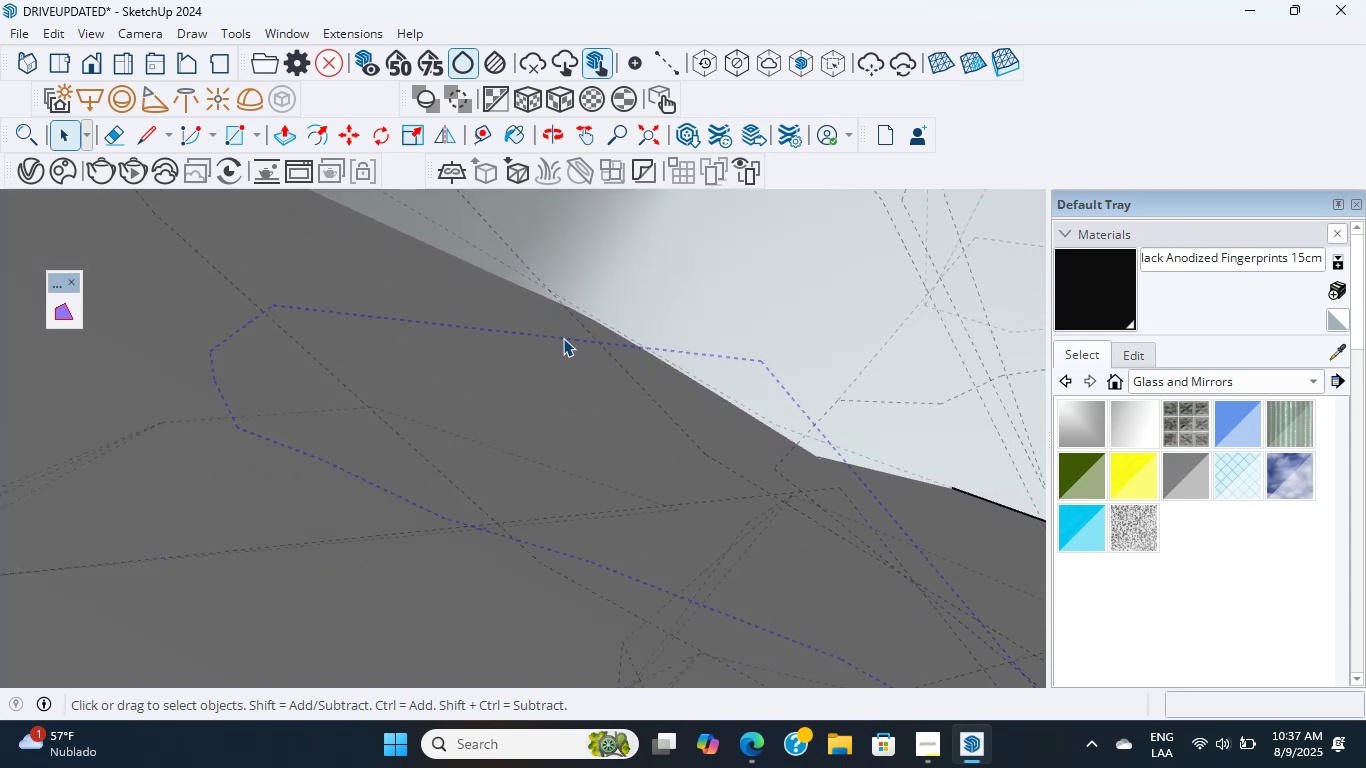 
triple_click([563, 338])
 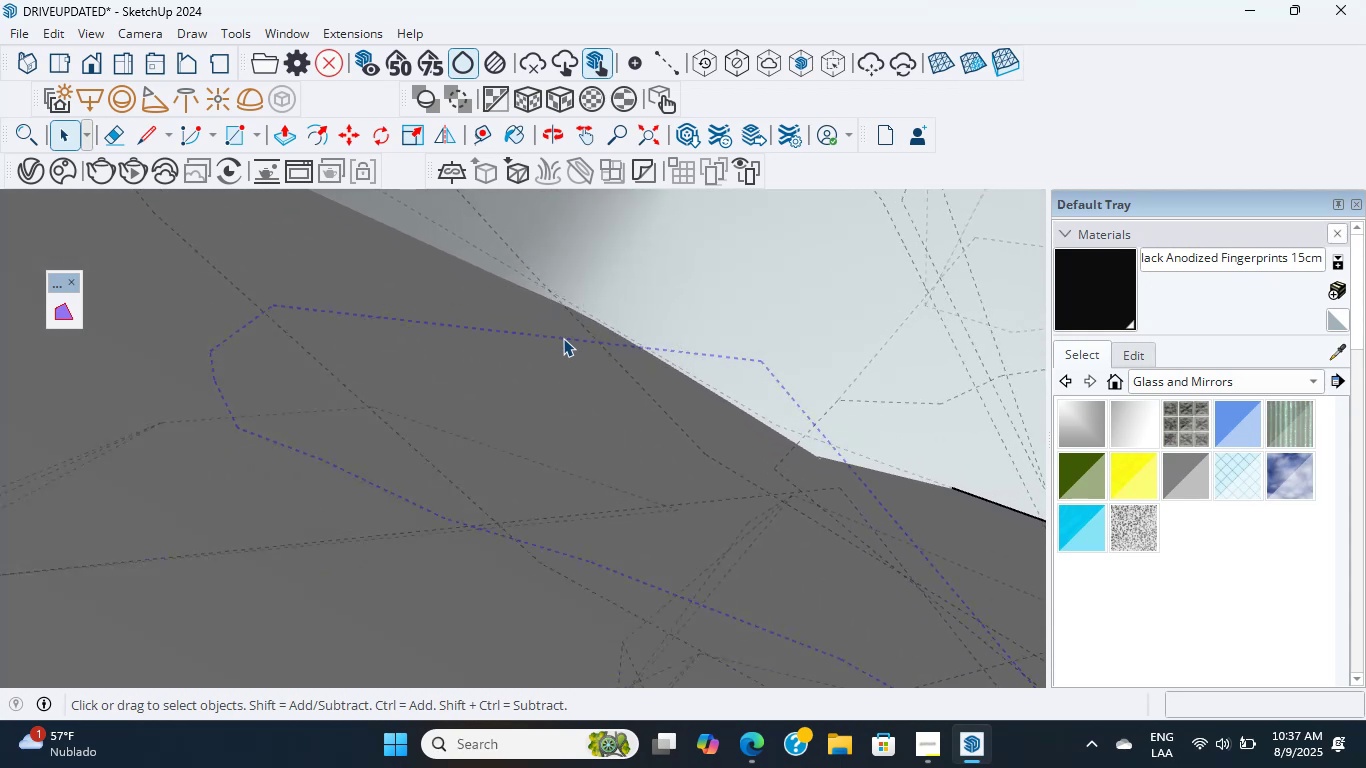 
triple_click([563, 338])
 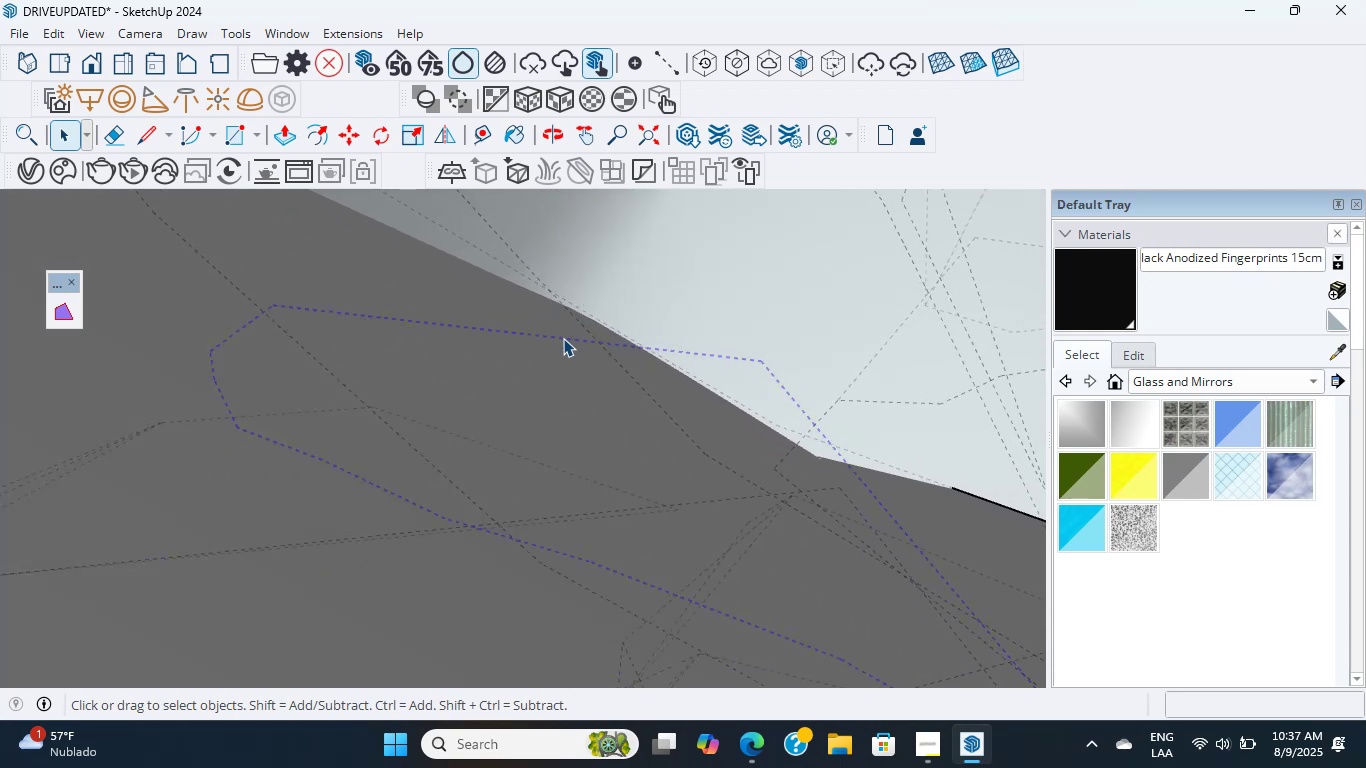 
triple_click([563, 338])
 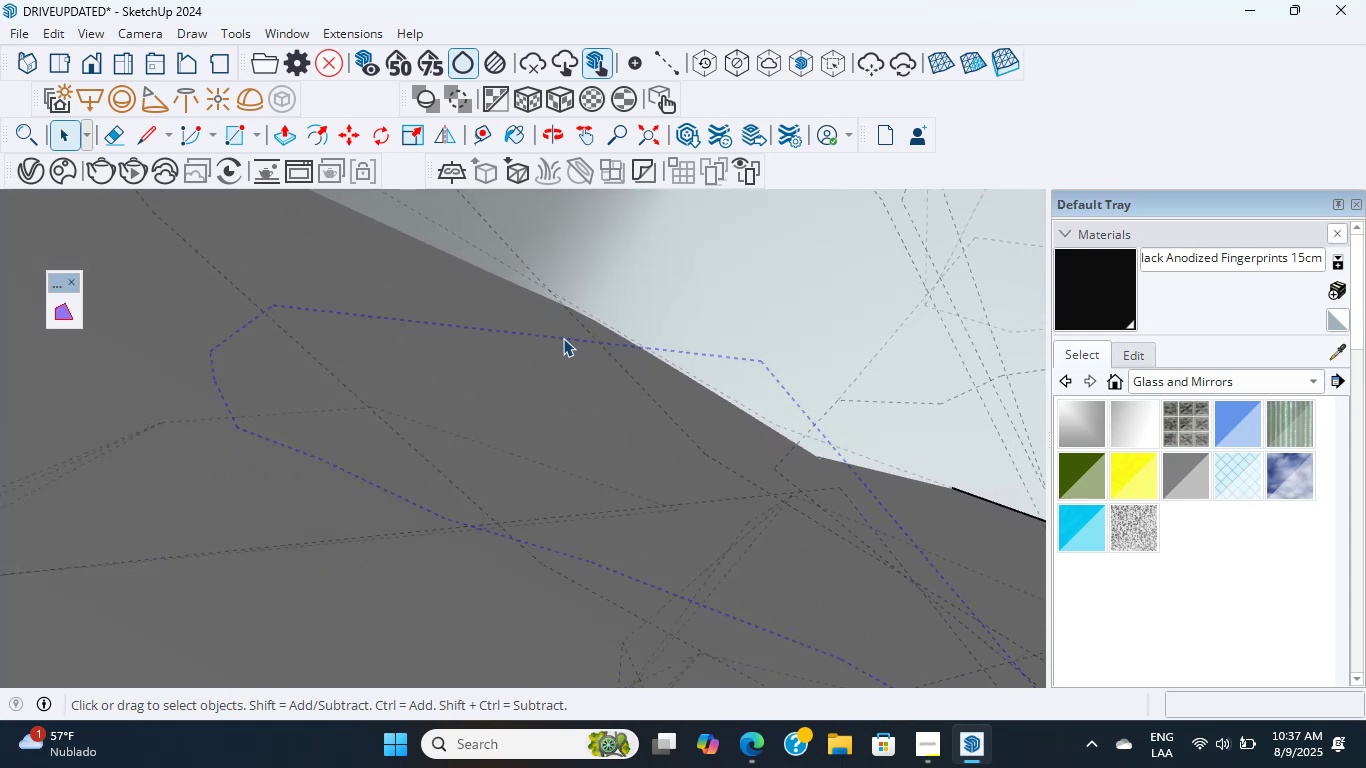 
double_click([563, 338])
 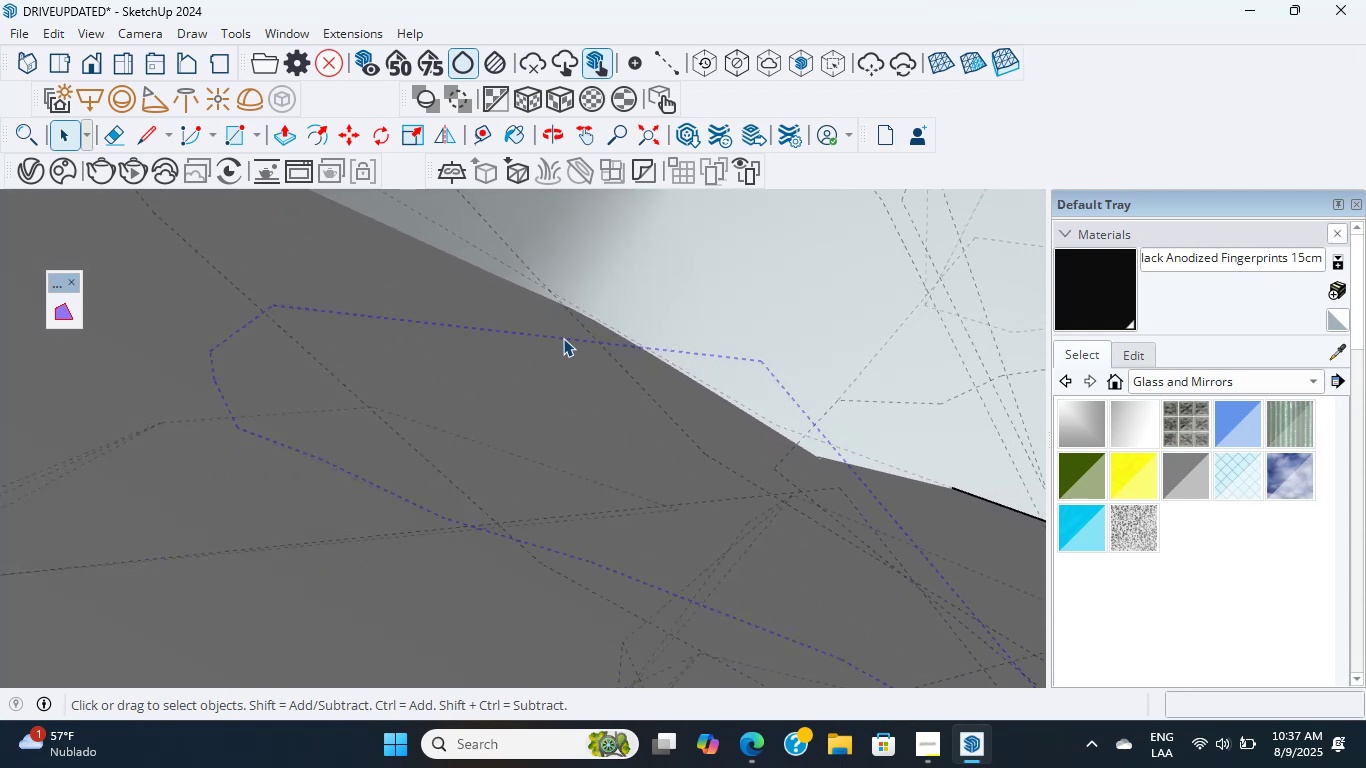 
triple_click([563, 338])
 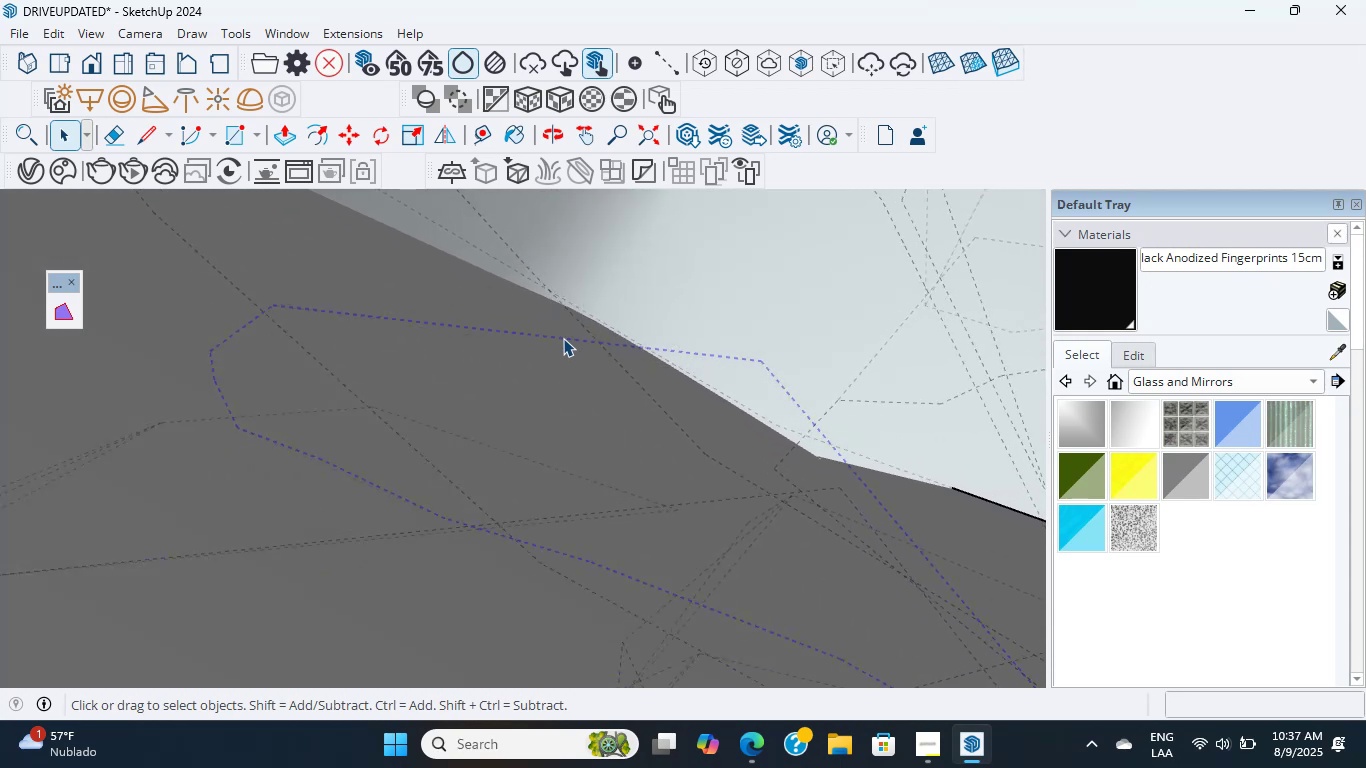 
triple_click([563, 338])
 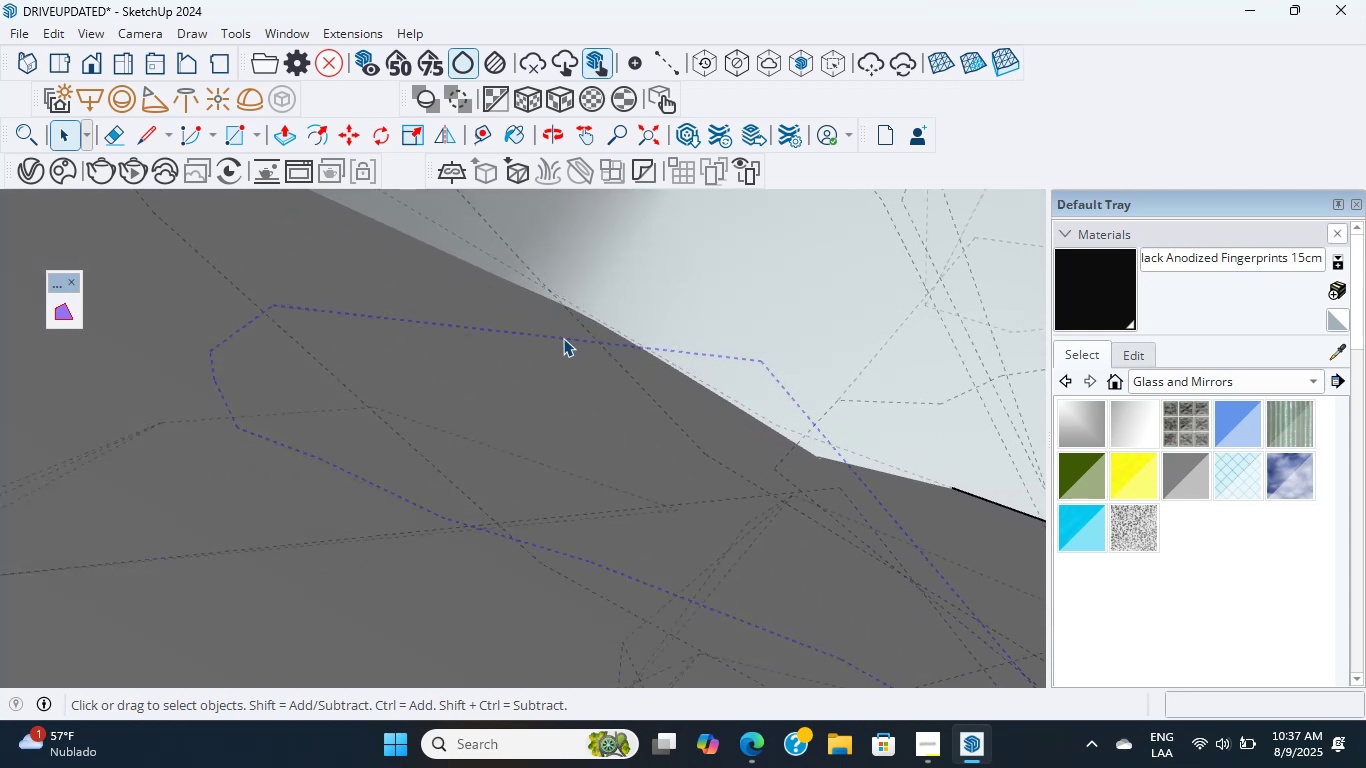 
scroll: coordinate [563, 338], scroll_direction: up, amount: 6.0
 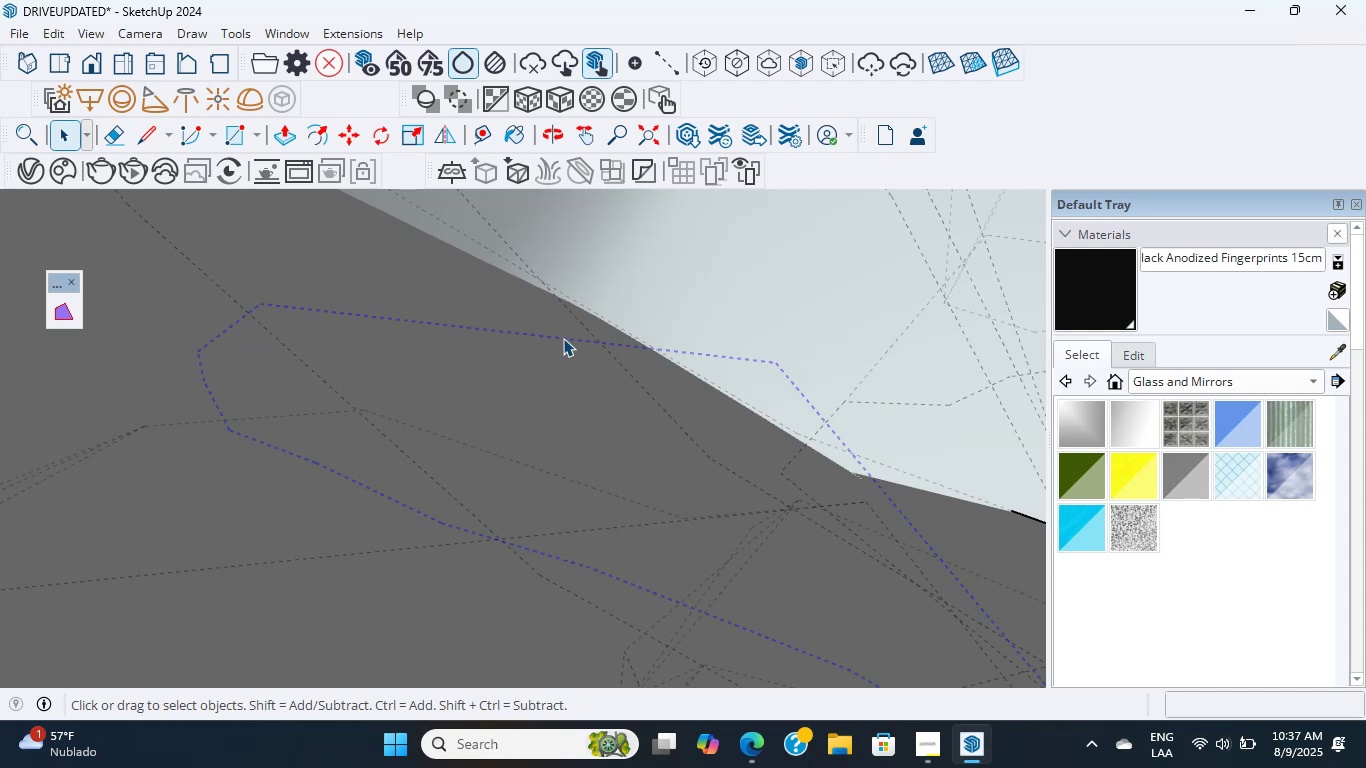 
double_click([563, 338])
 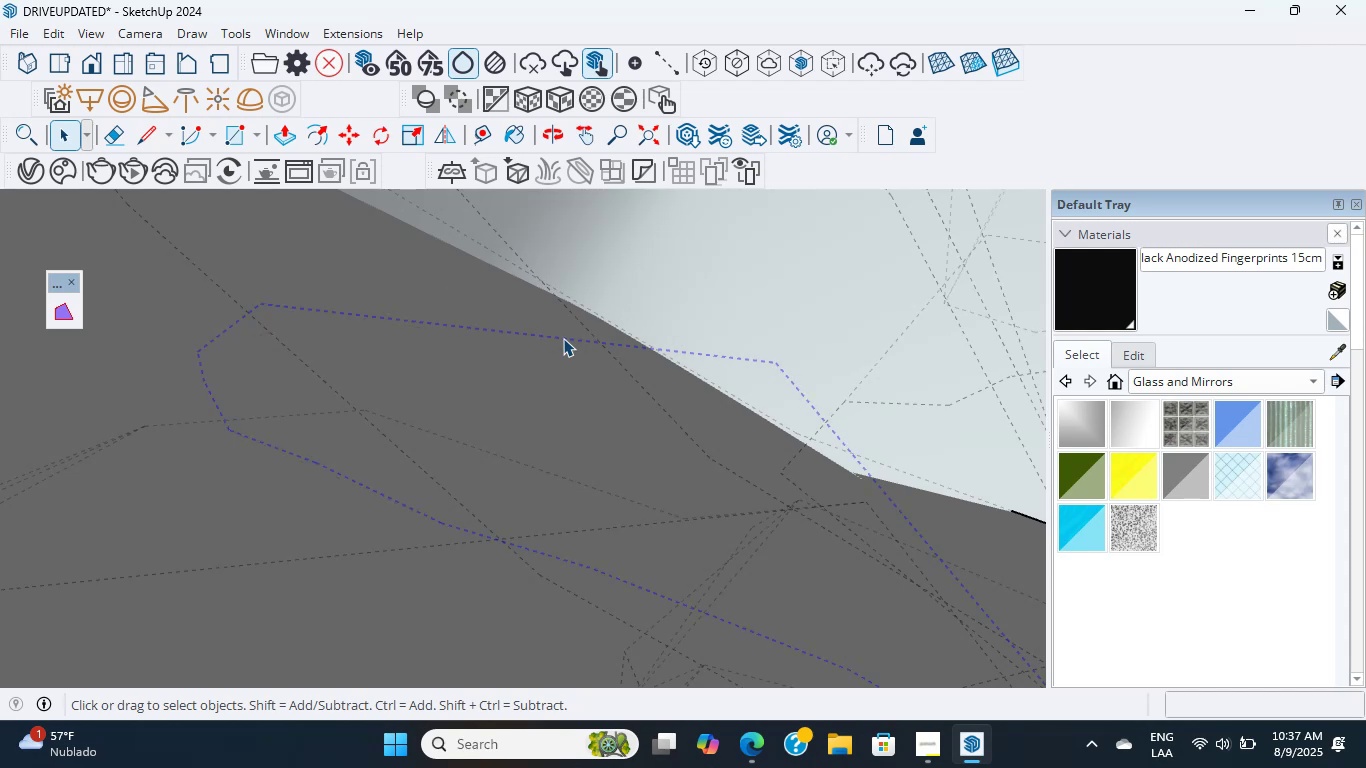 
triple_click([563, 338])
 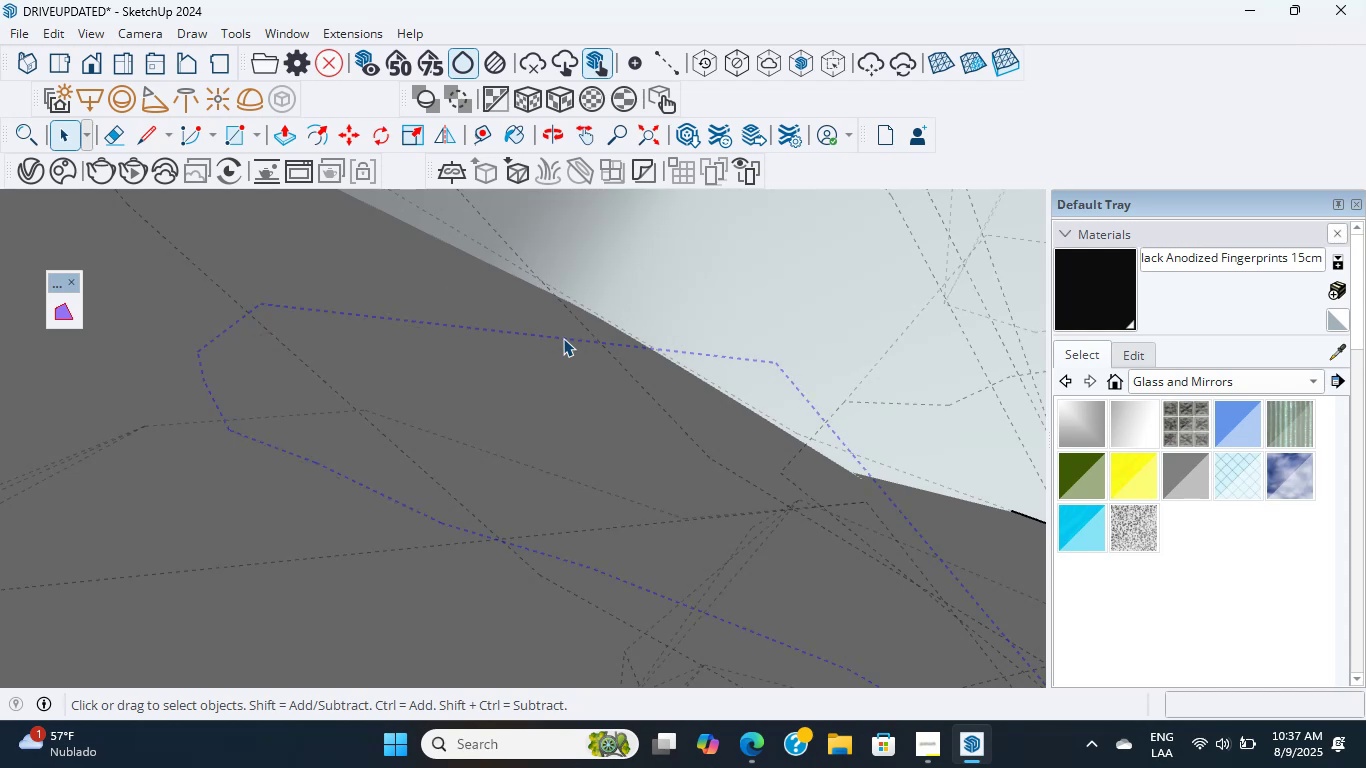 
scroll: coordinate [563, 338], scroll_direction: up, amount: 10.0
 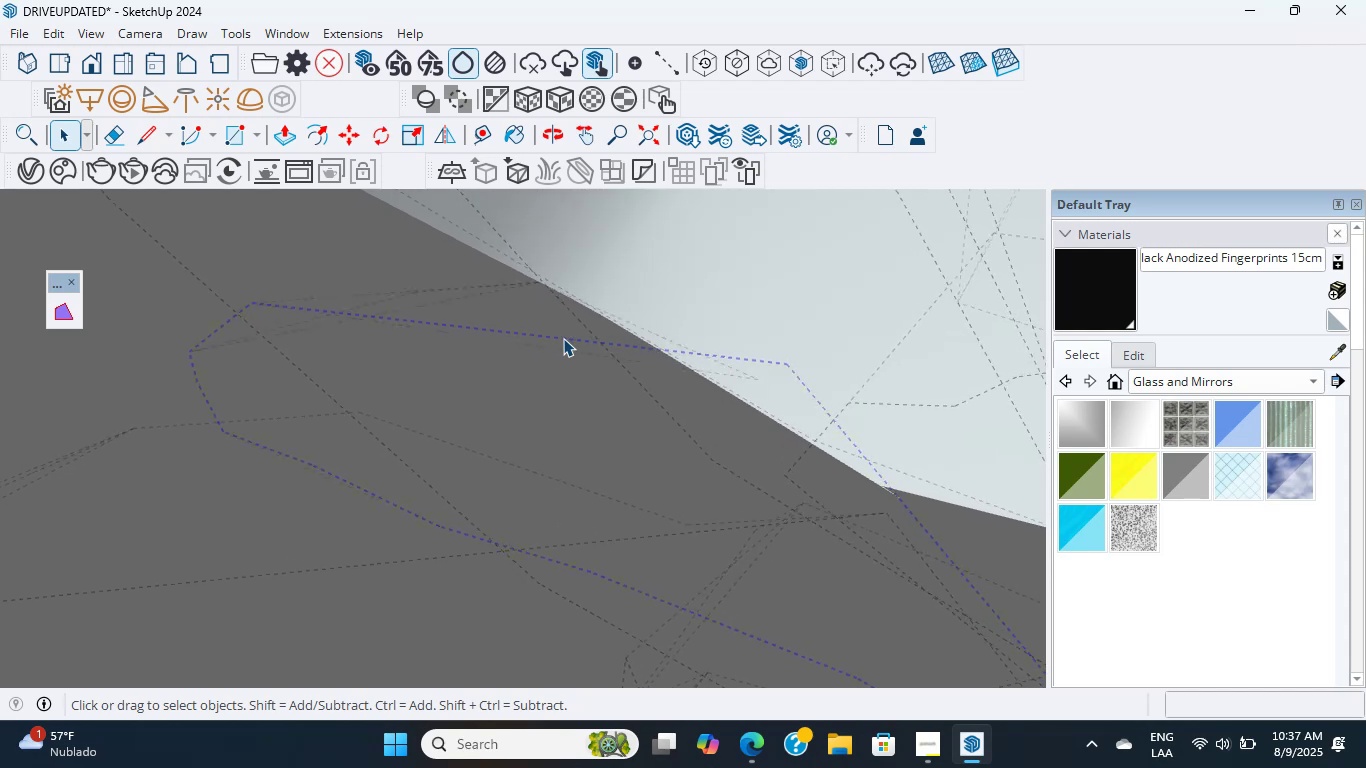 
double_click([563, 338])
 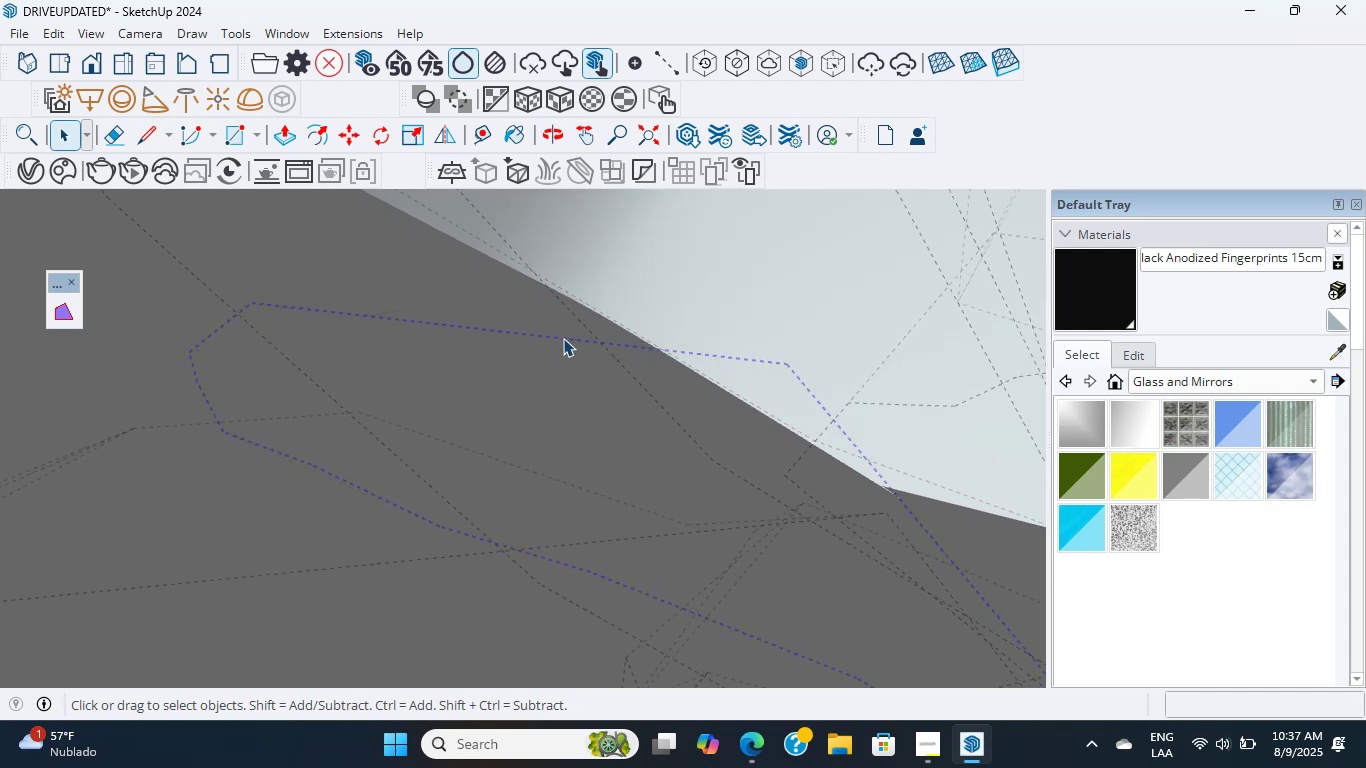 
triple_click([563, 338])
 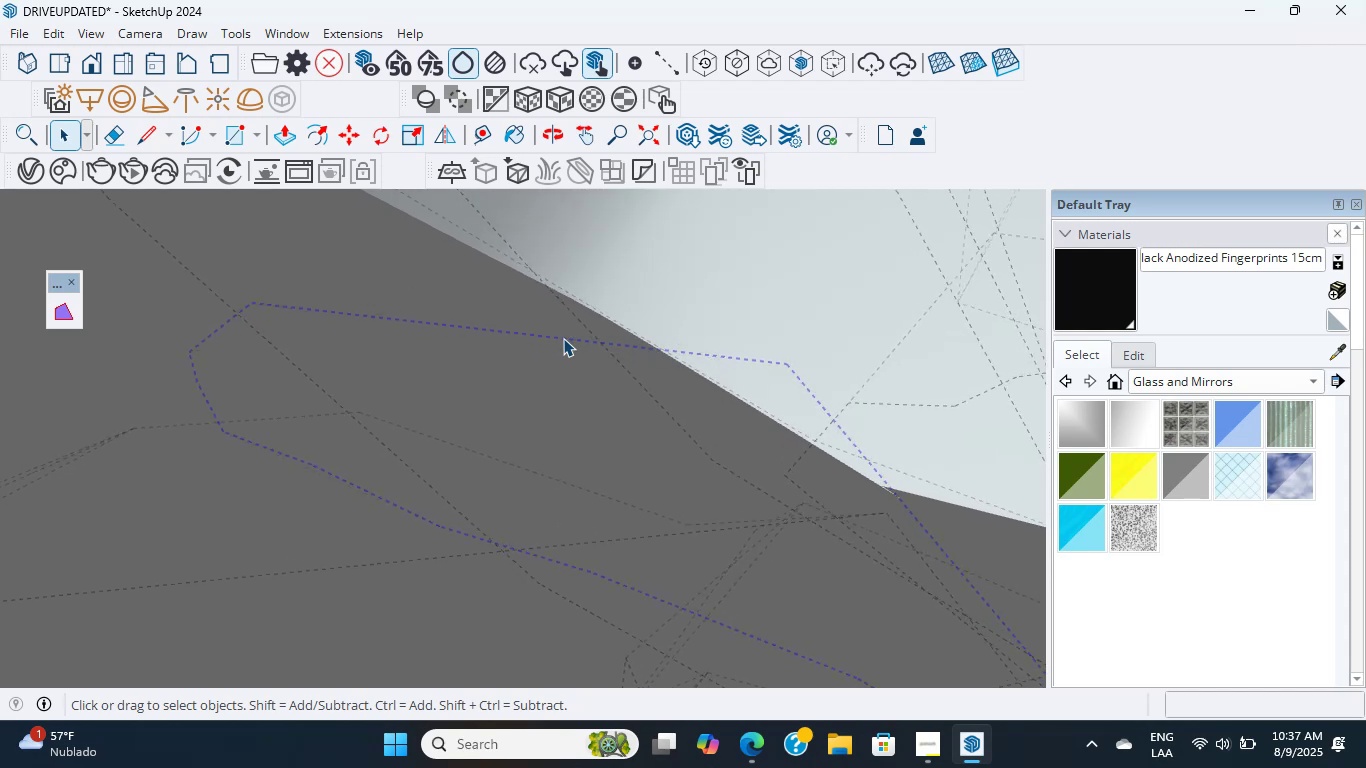 
double_click([563, 338])
 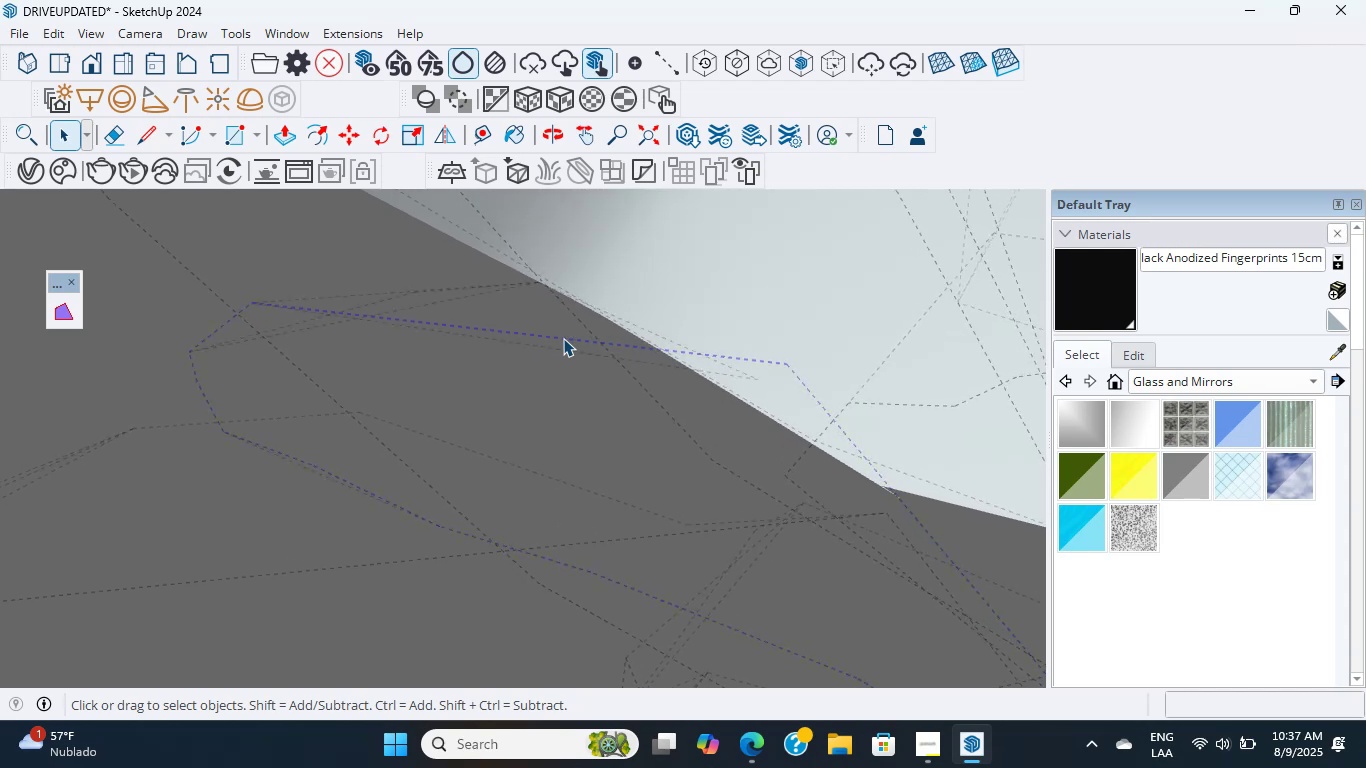 
wait(5.76)
 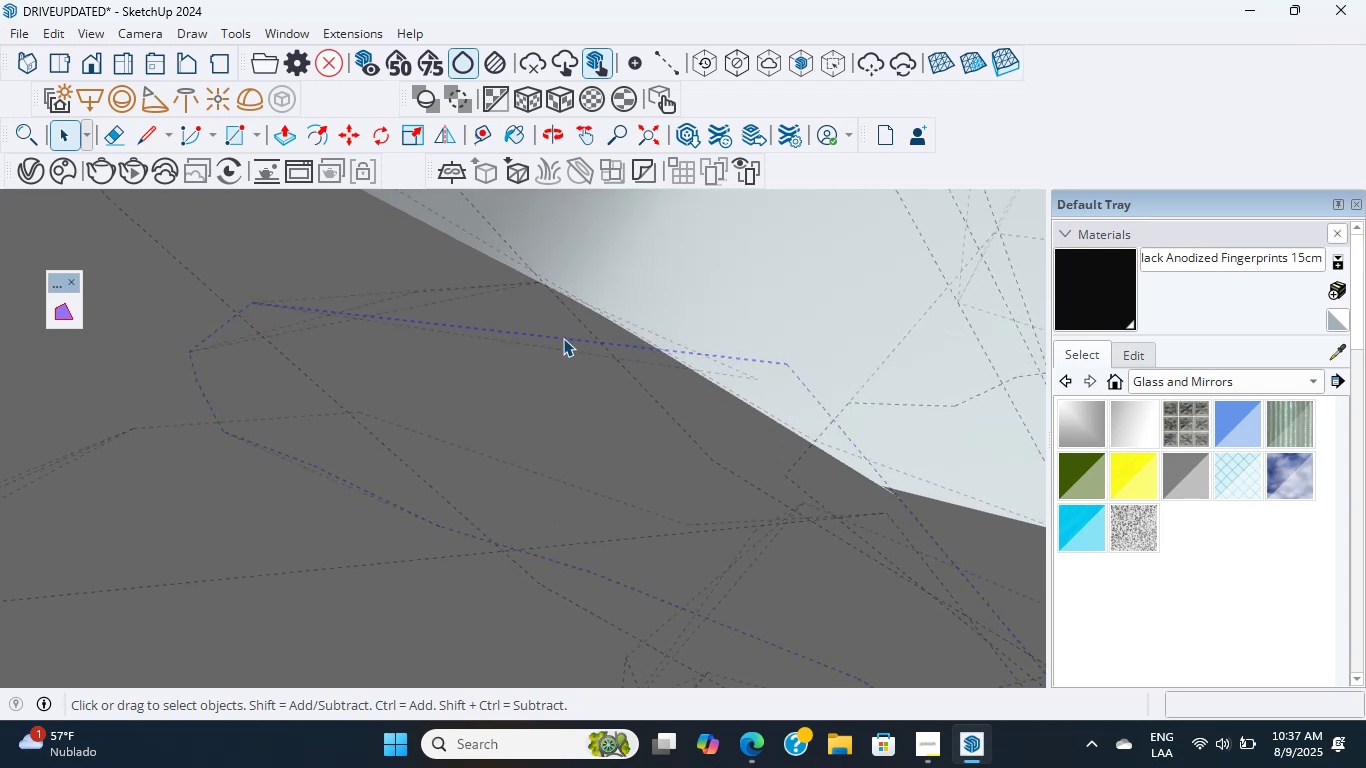 
scroll: coordinate [563, 338], scroll_direction: up, amount: 3.0
 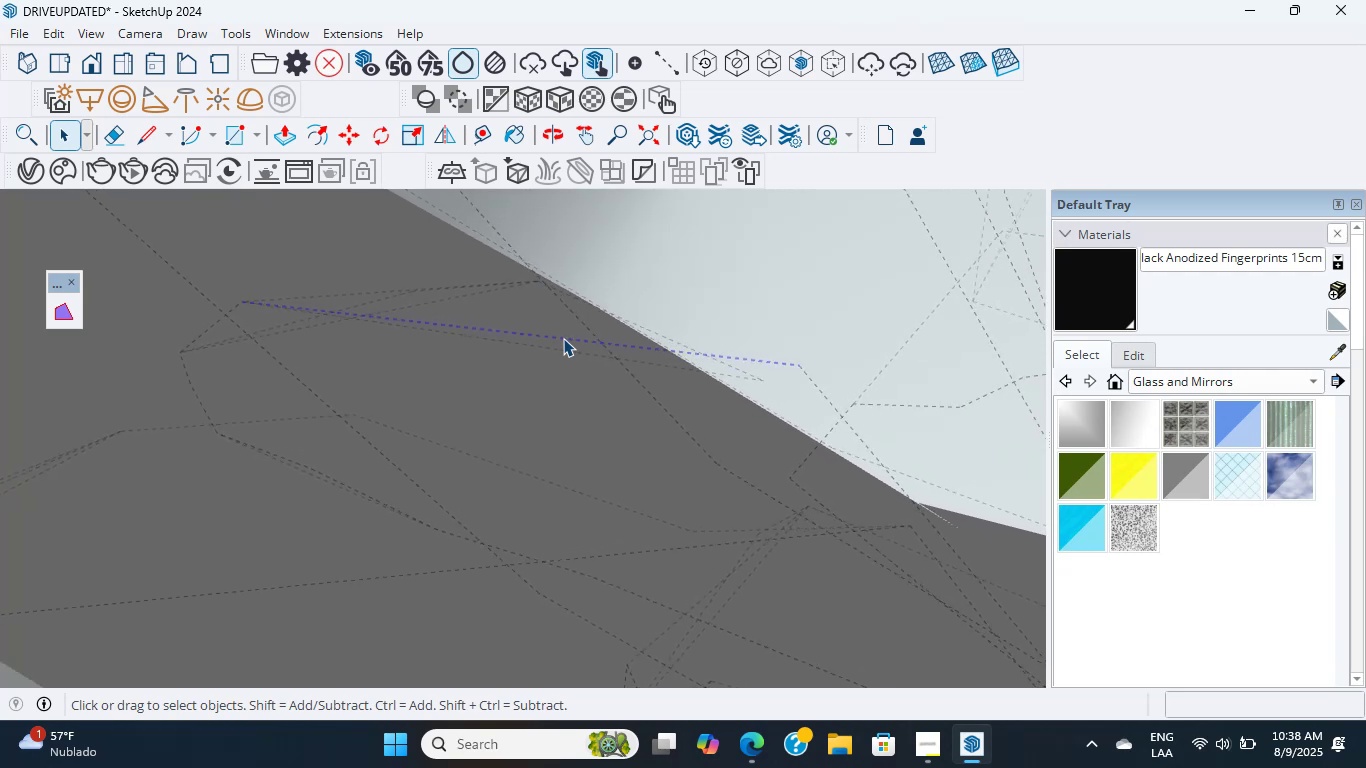 
double_click([563, 338])
 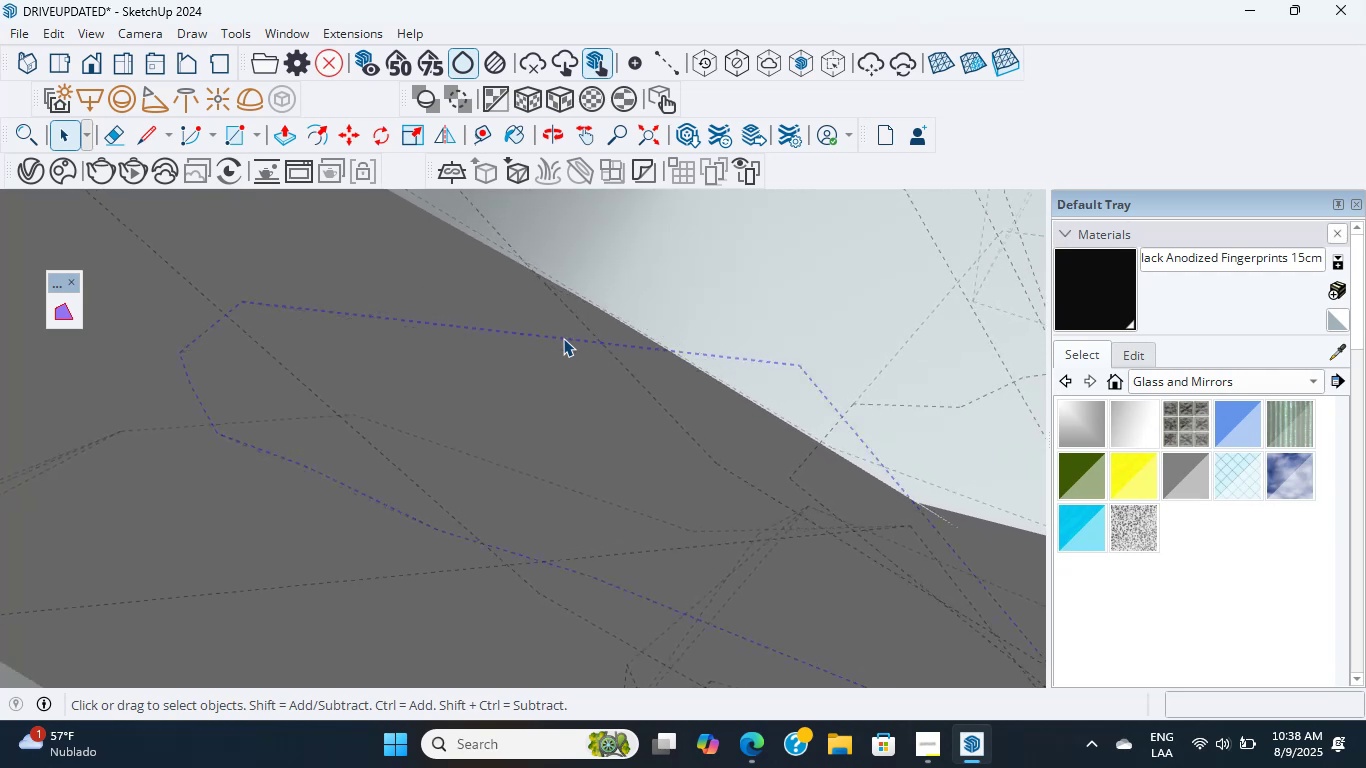 
triple_click([563, 338])
 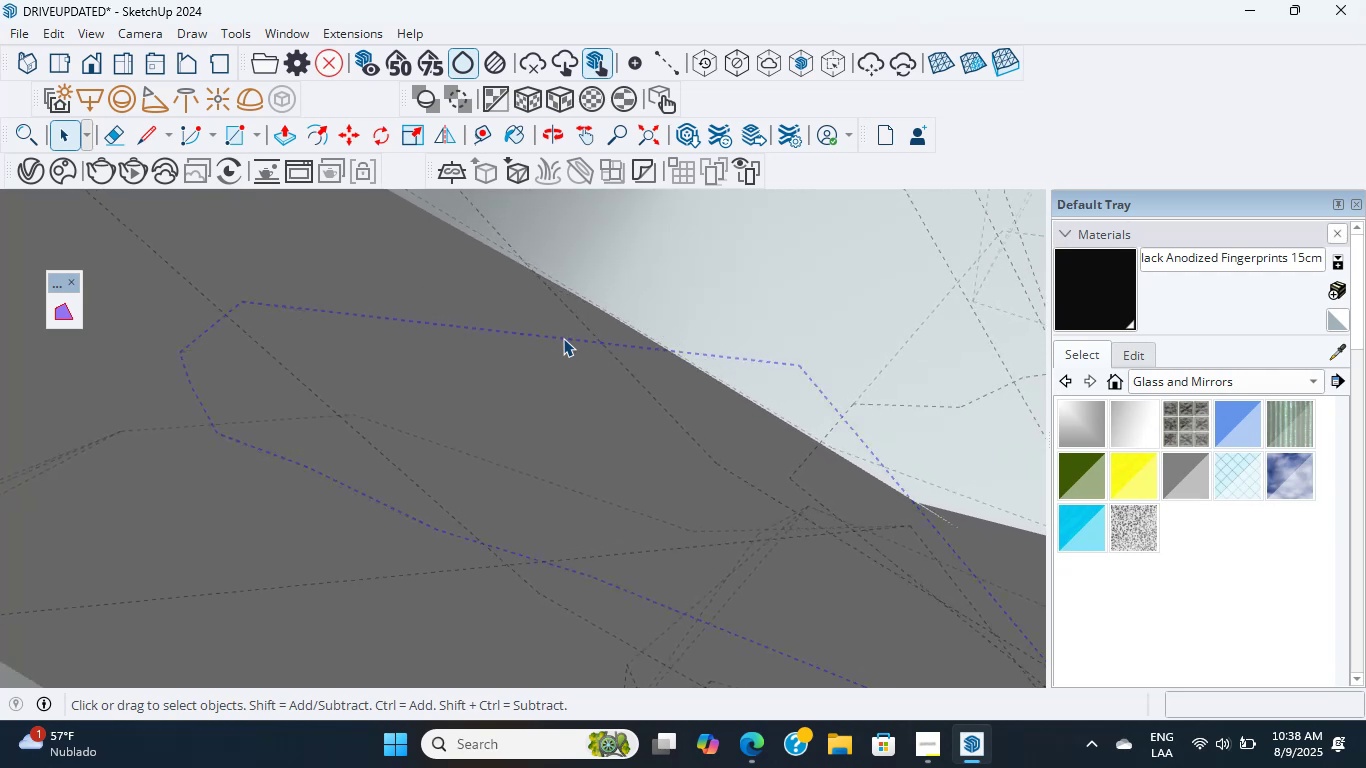 
scroll: coordinate [563, 338], scroll_direction: up, amount: 4.0
 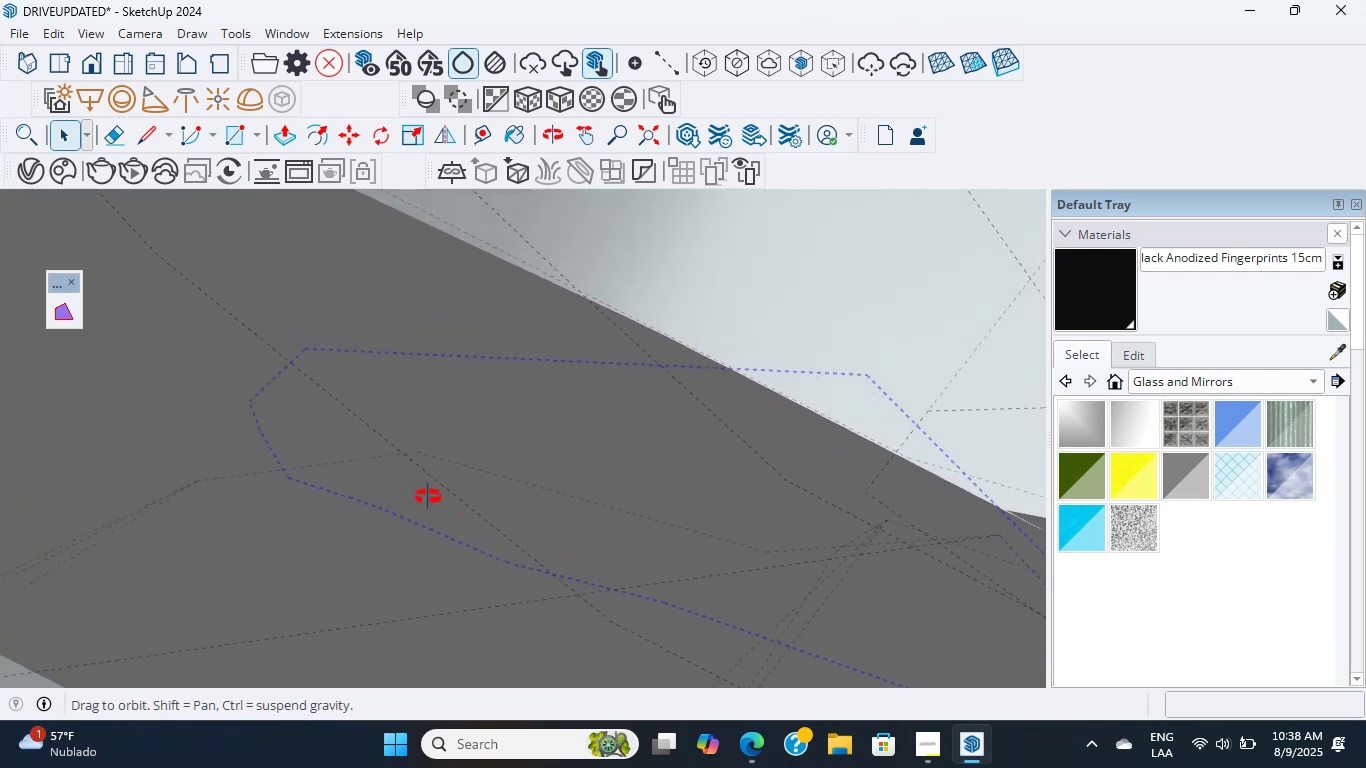 
scroll: coordinate [588, 354], scroll_direction: down, amount: 1.0
 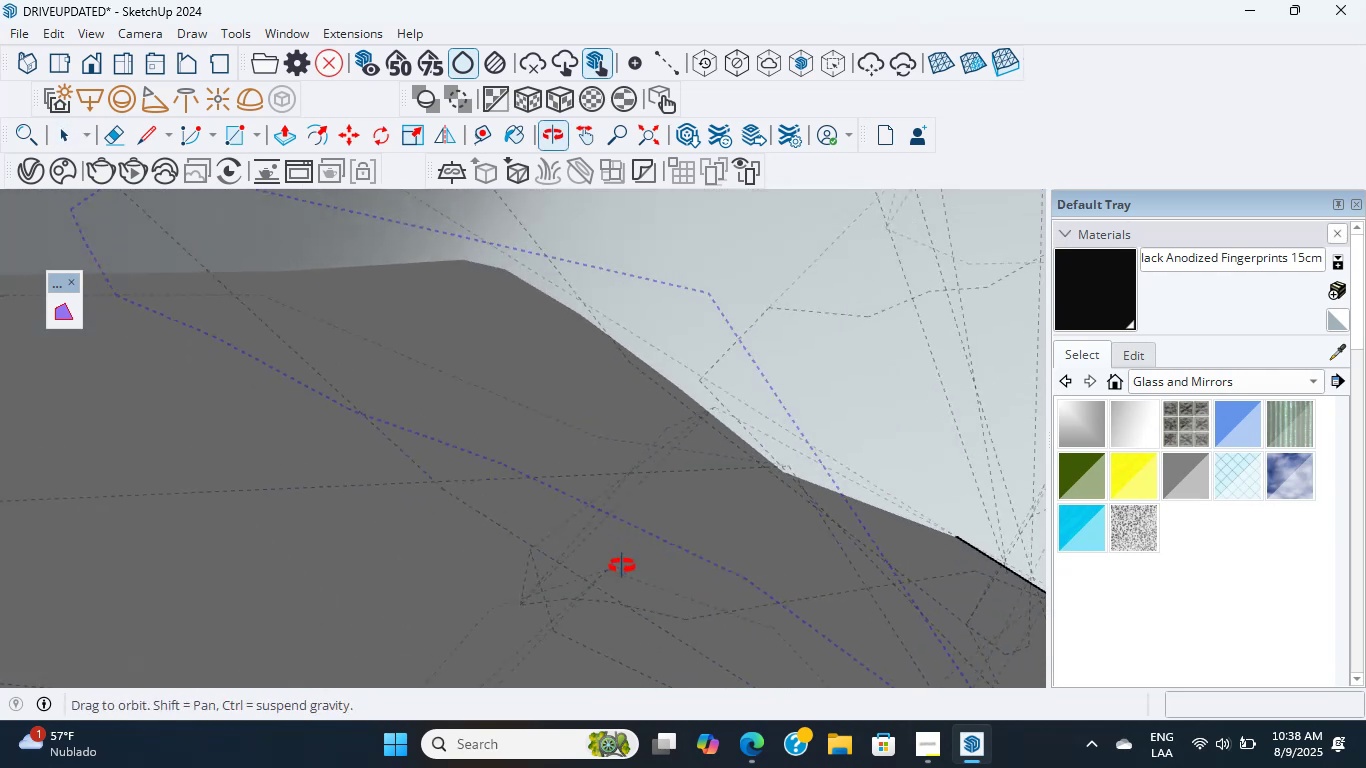 
scroll: coordinate [828, 369], scroll_direction: up, amount: 9.0
 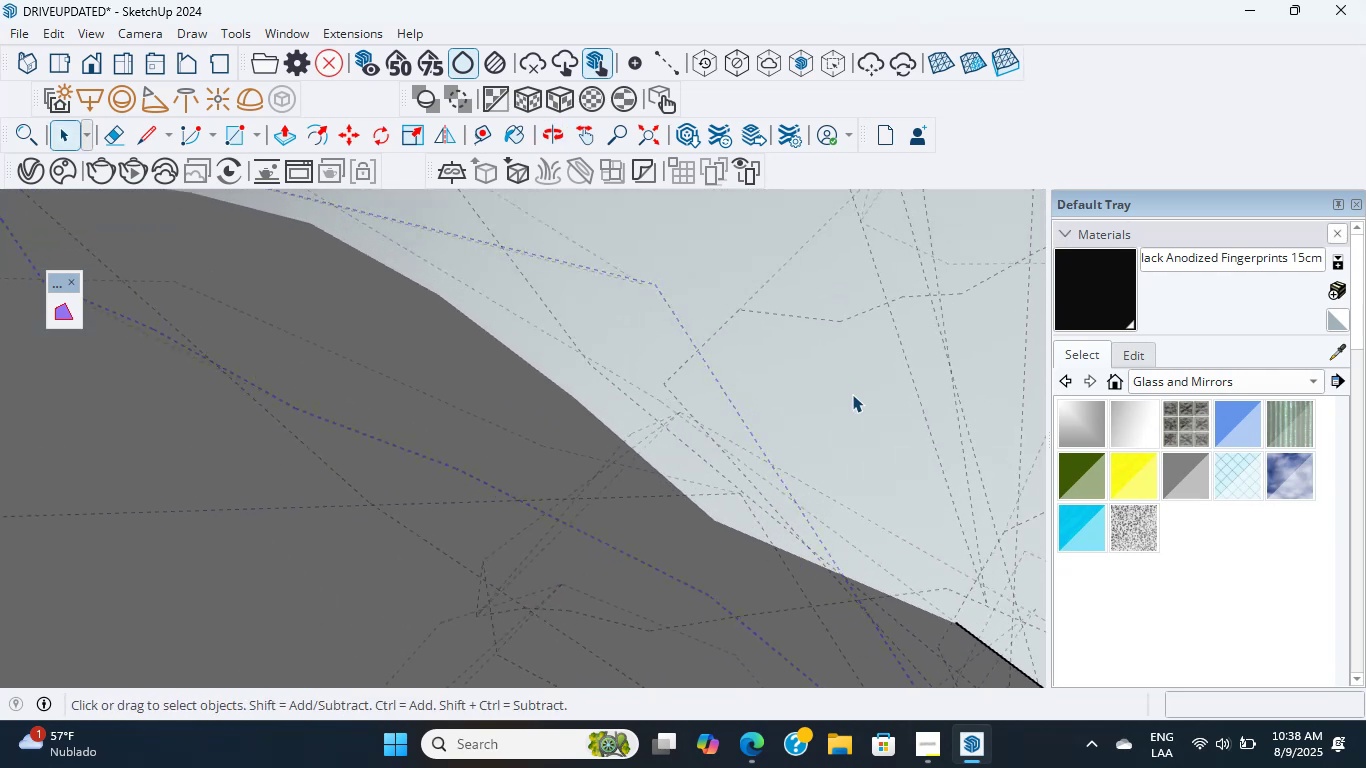 
double_click([852, 394])
 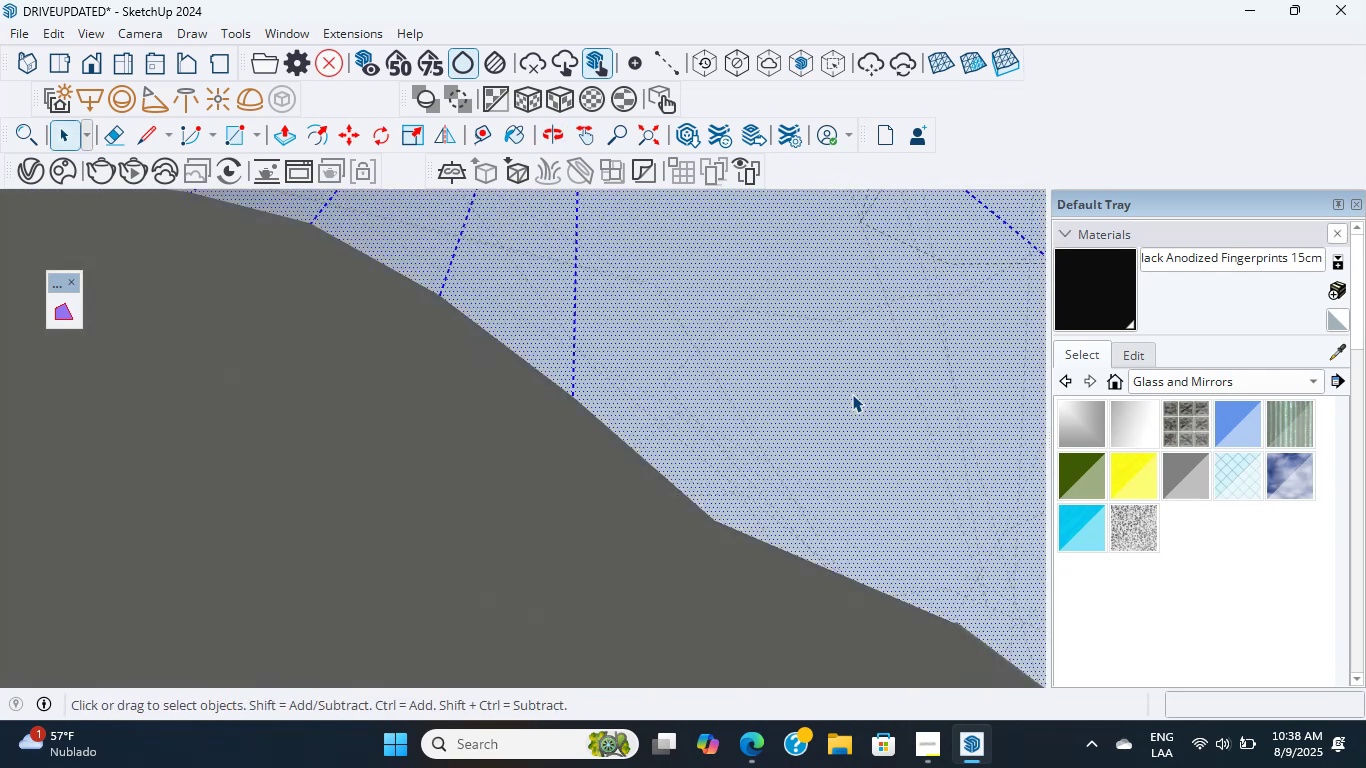 
triple_click([852, 394])
 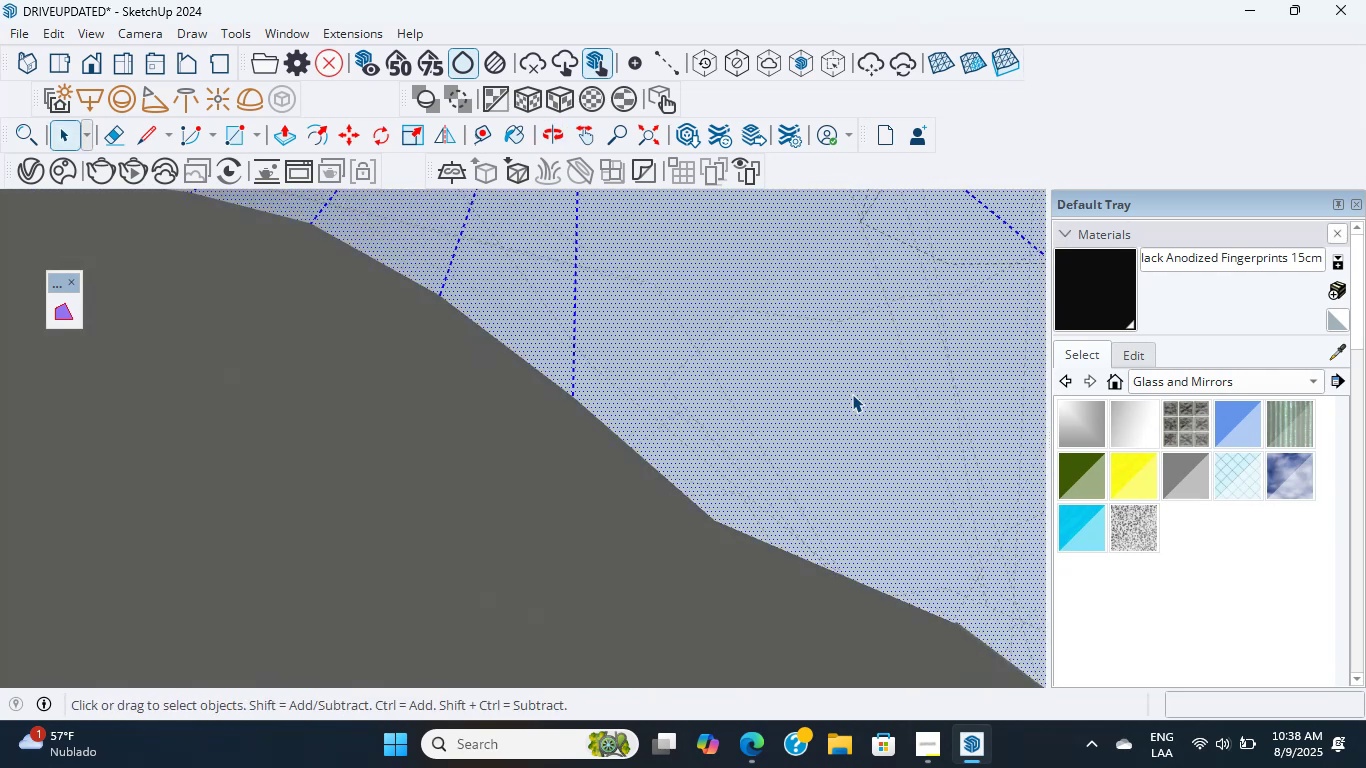 
scroll: coordinate [852, 394], scroll_direction: up, amount: 5.0
 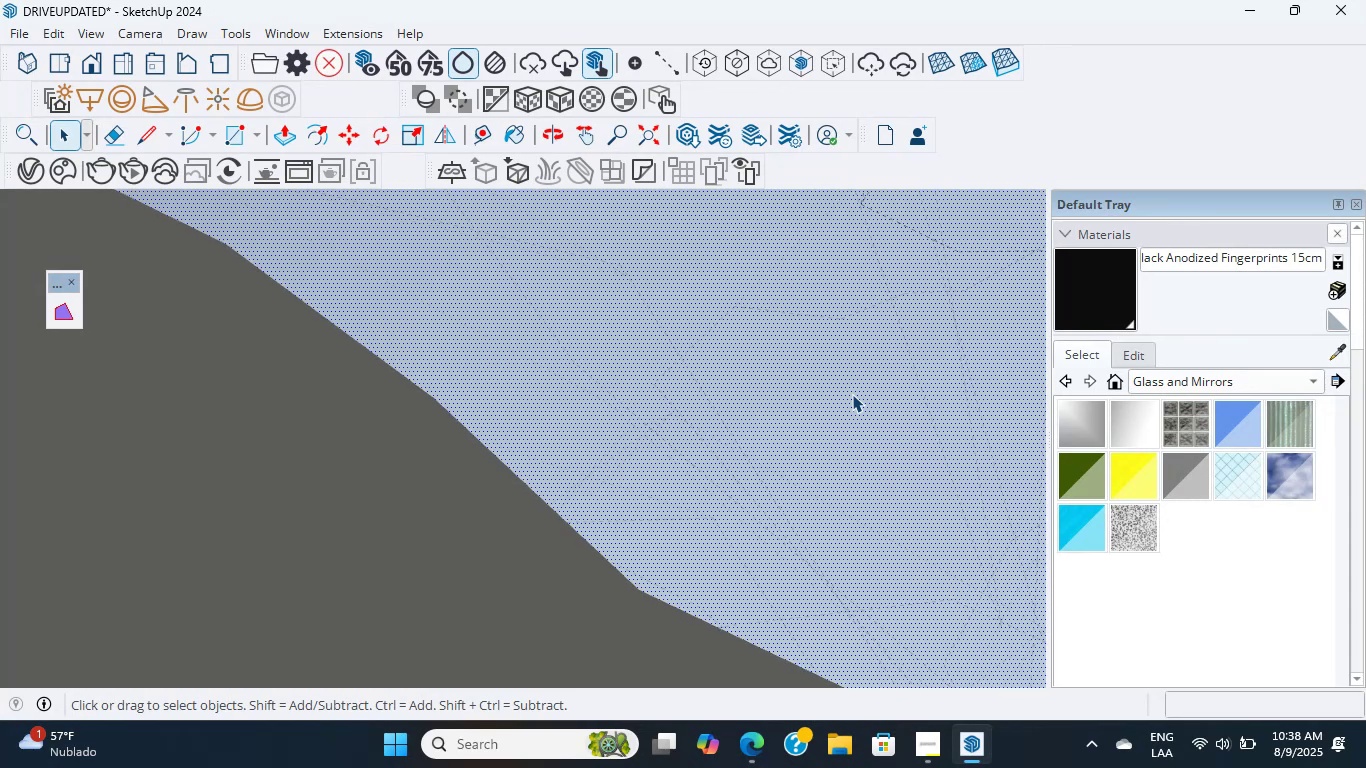 
double_click([852, 394])
 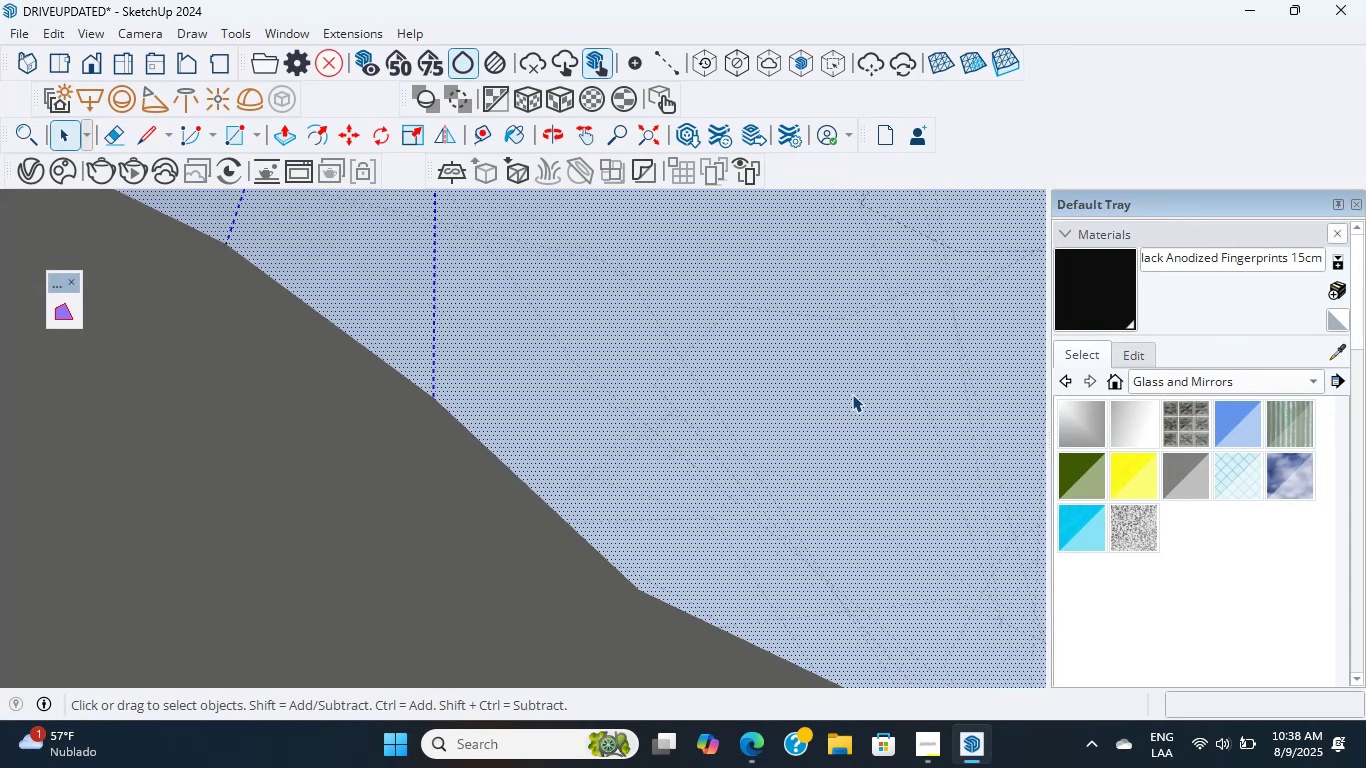 
triple_click([852, 394])
 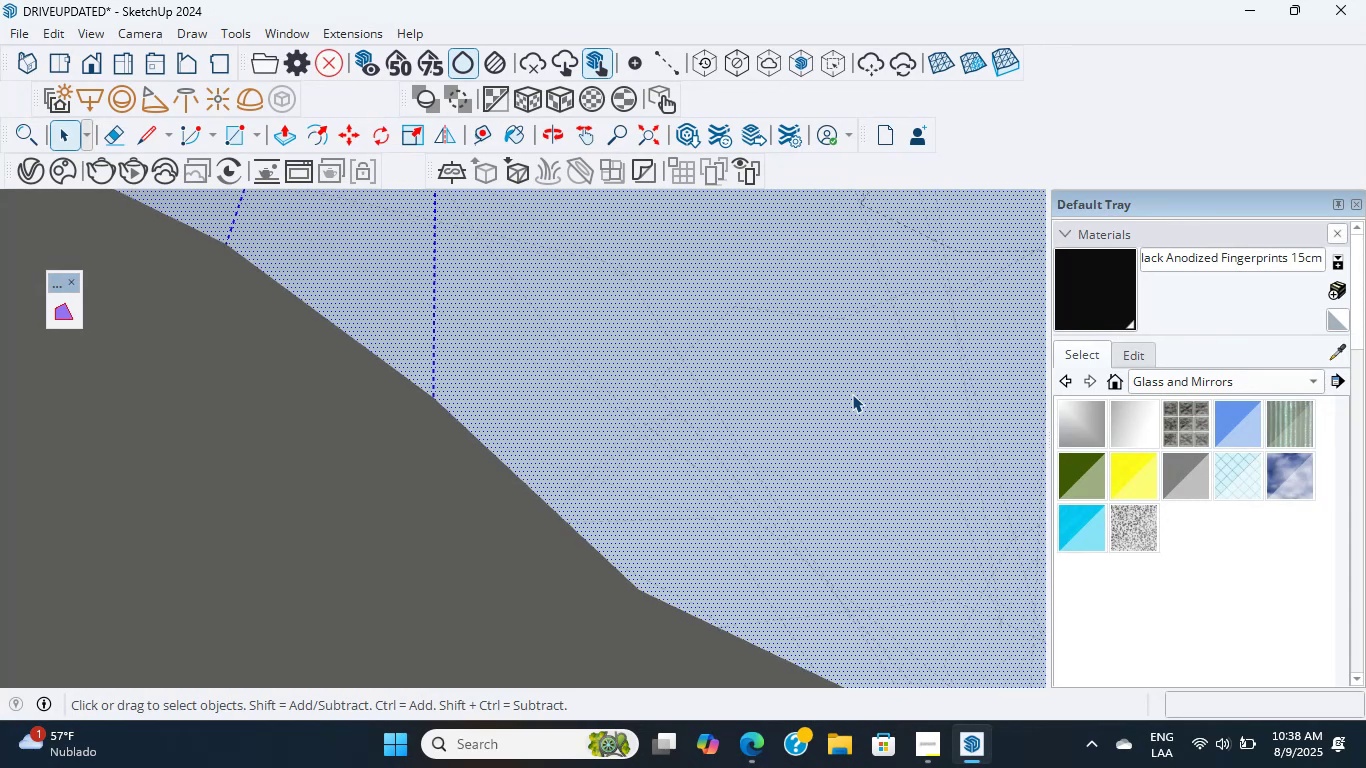 
scroll: coordinate [852, 394], scroll_direction: up, amount: 4.0
 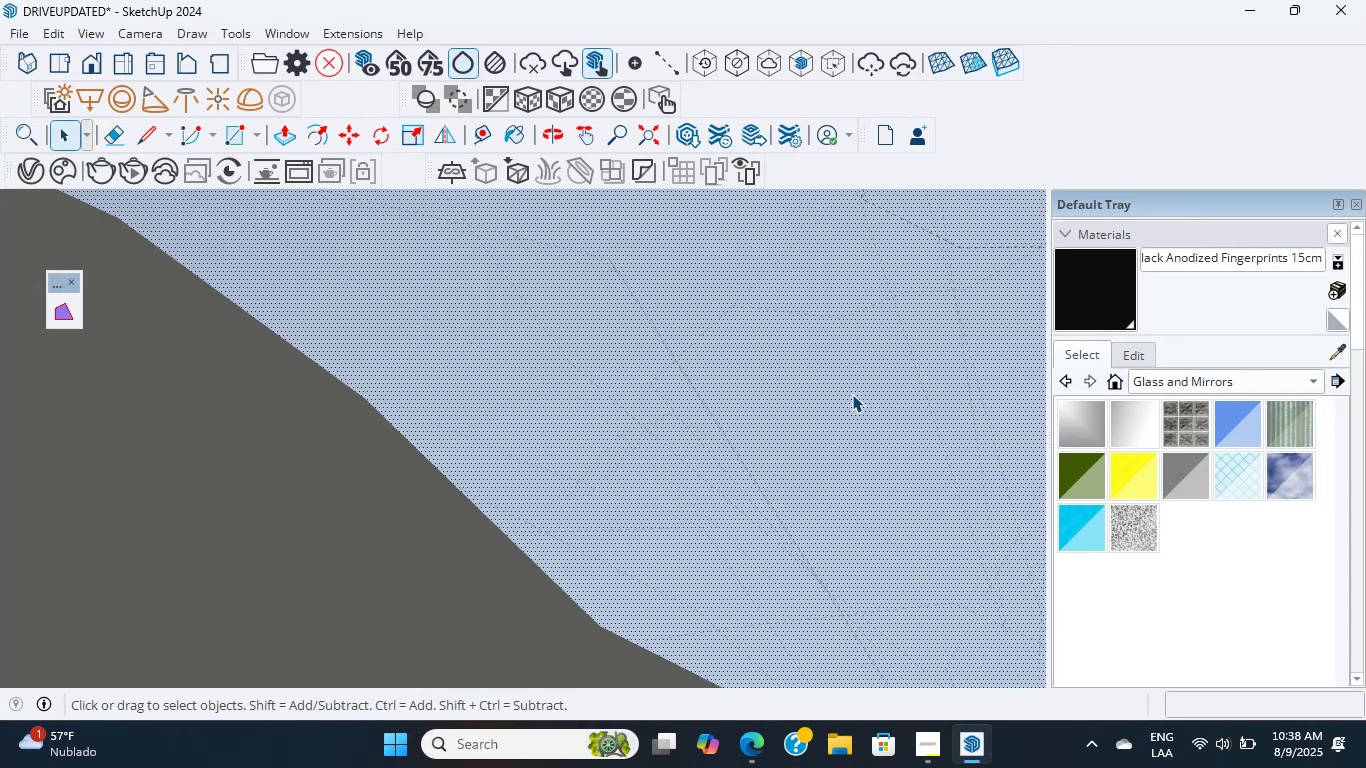 
double_click([852, 394])
 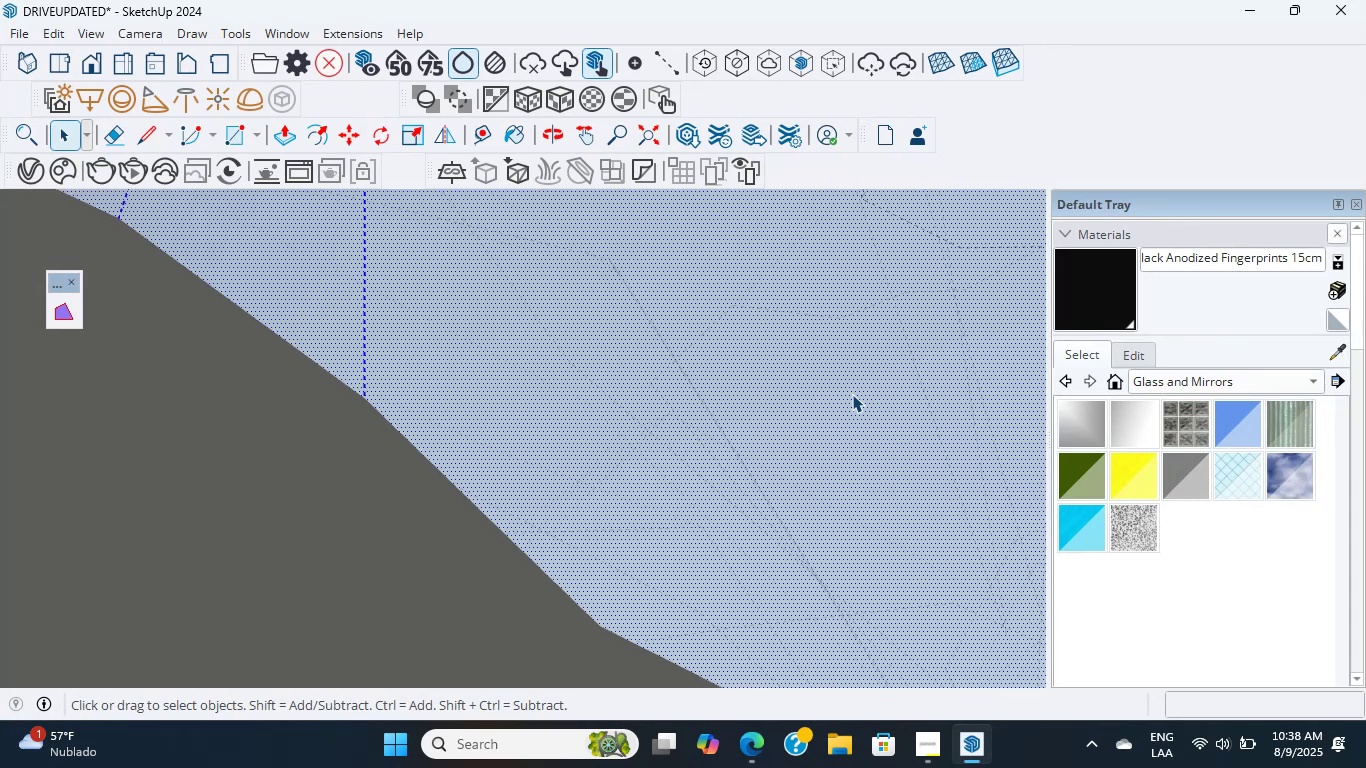 
triple_click([852, 394])
 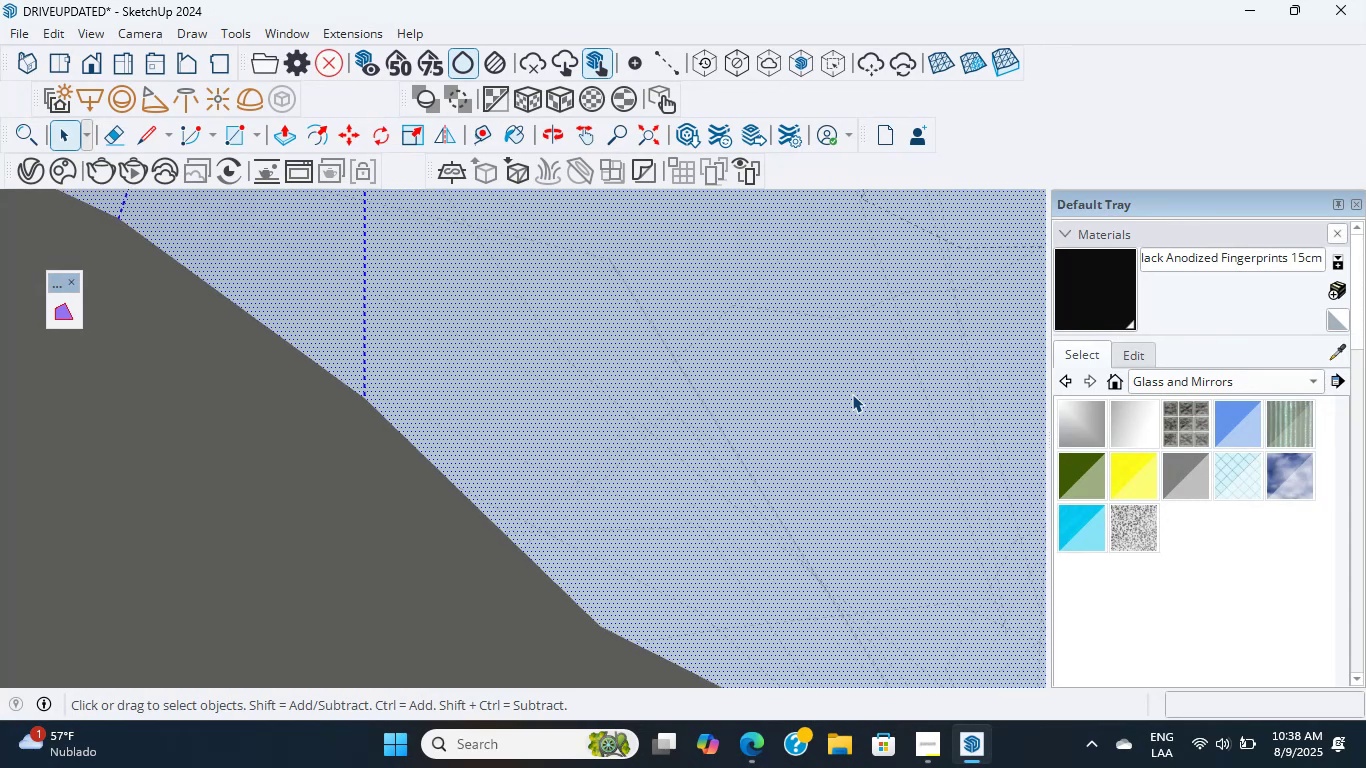 
double_click([852, 394])
 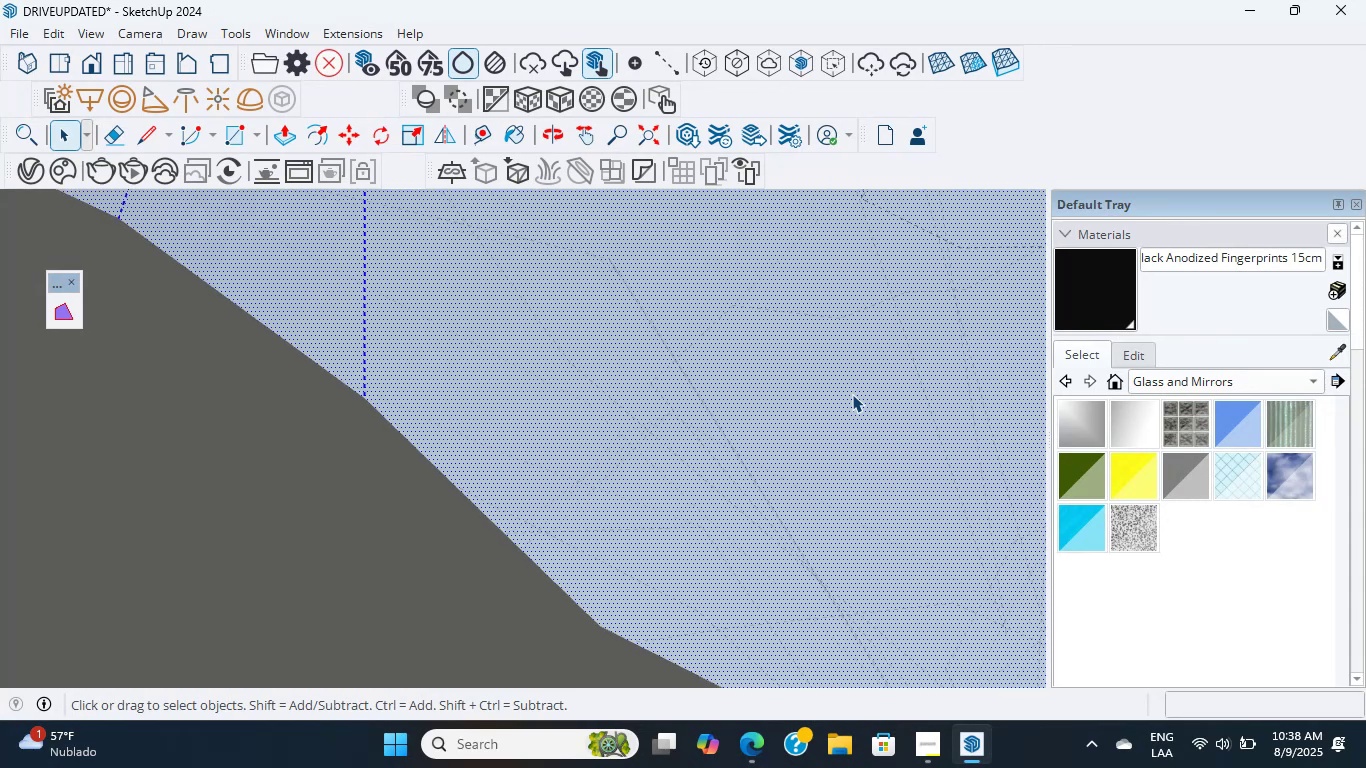 
triple_click([852, 394])
 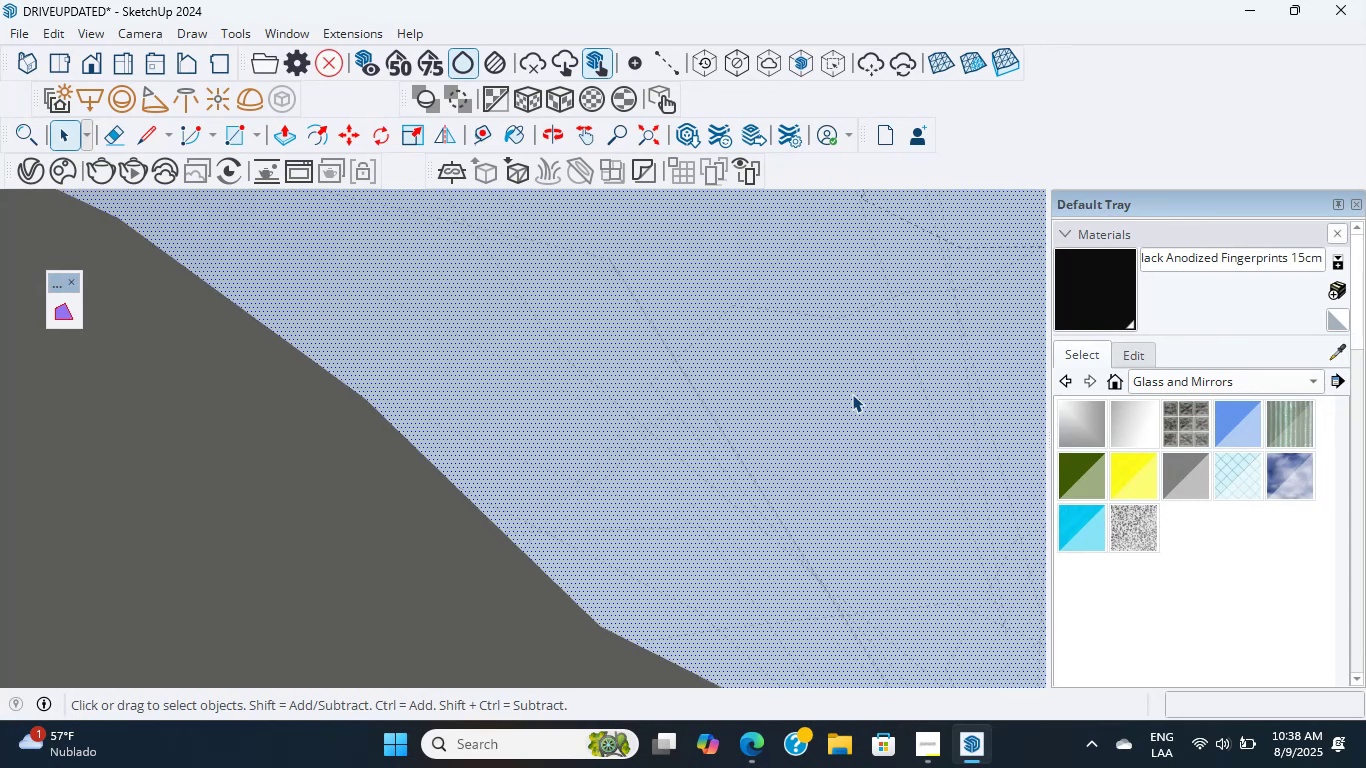 
triple_click([852, 394])
 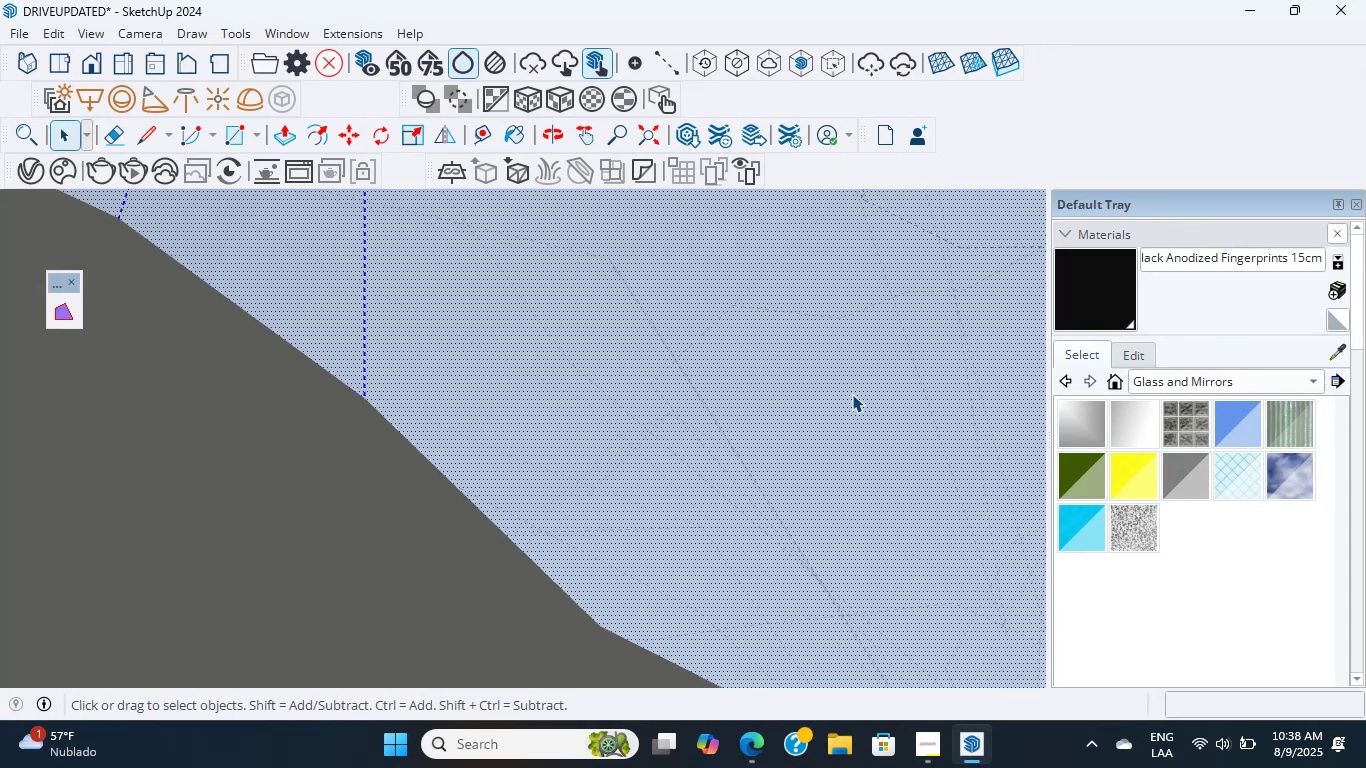 
triple_click([852, 394])
 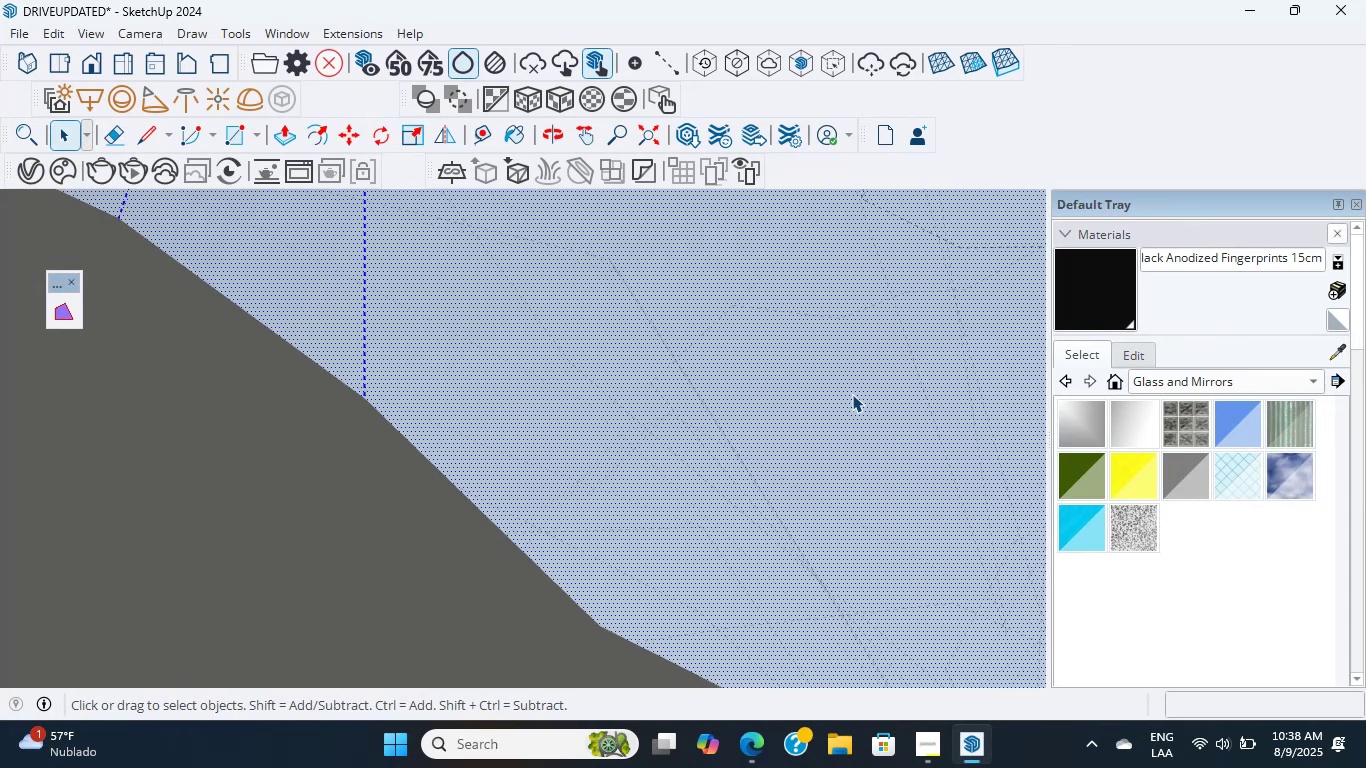 
scroll: coordinate [852, 394], scroll_direction: up, amount: 3.0
 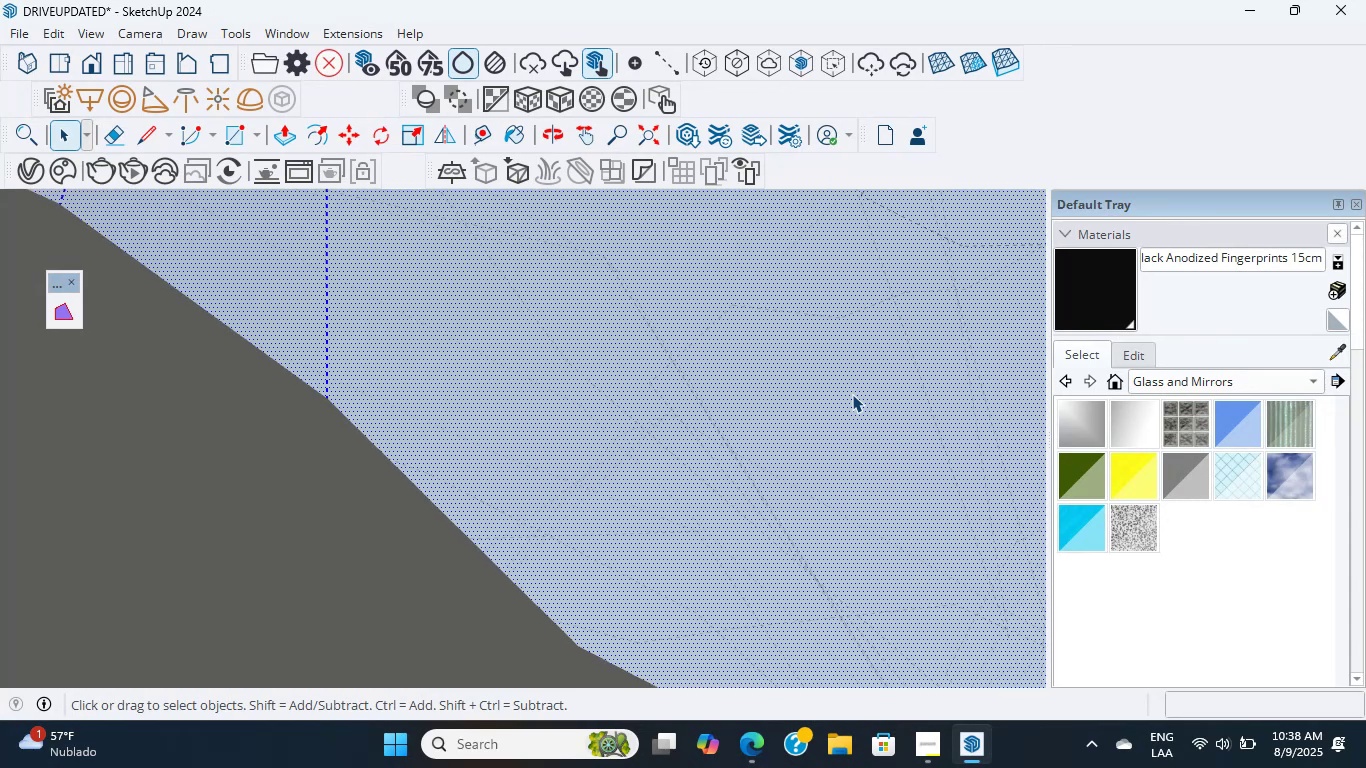 
scroll: coordinate [852, 394], scroll_direction: down, amount: 5.0
 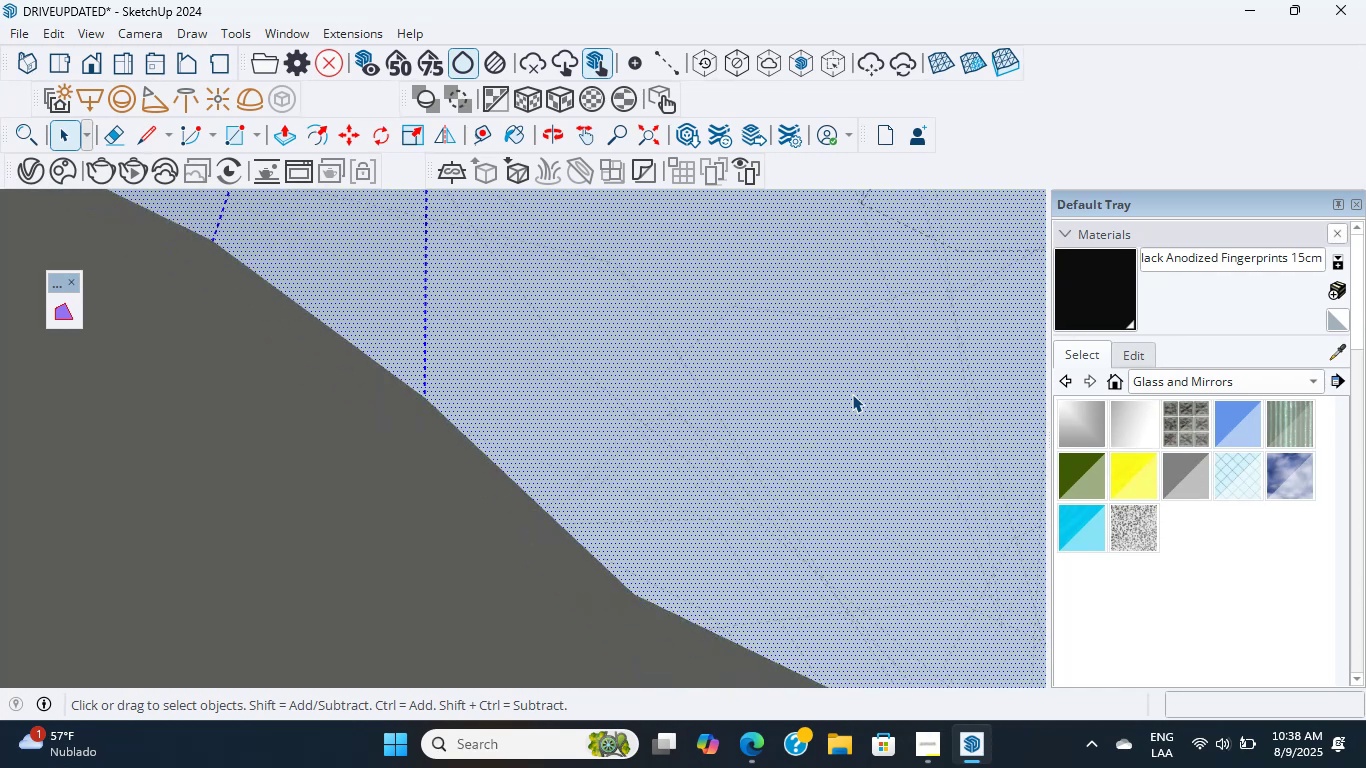 
scroll: coordinate [852, 394], scroll_direction: up, amount: 2.0
 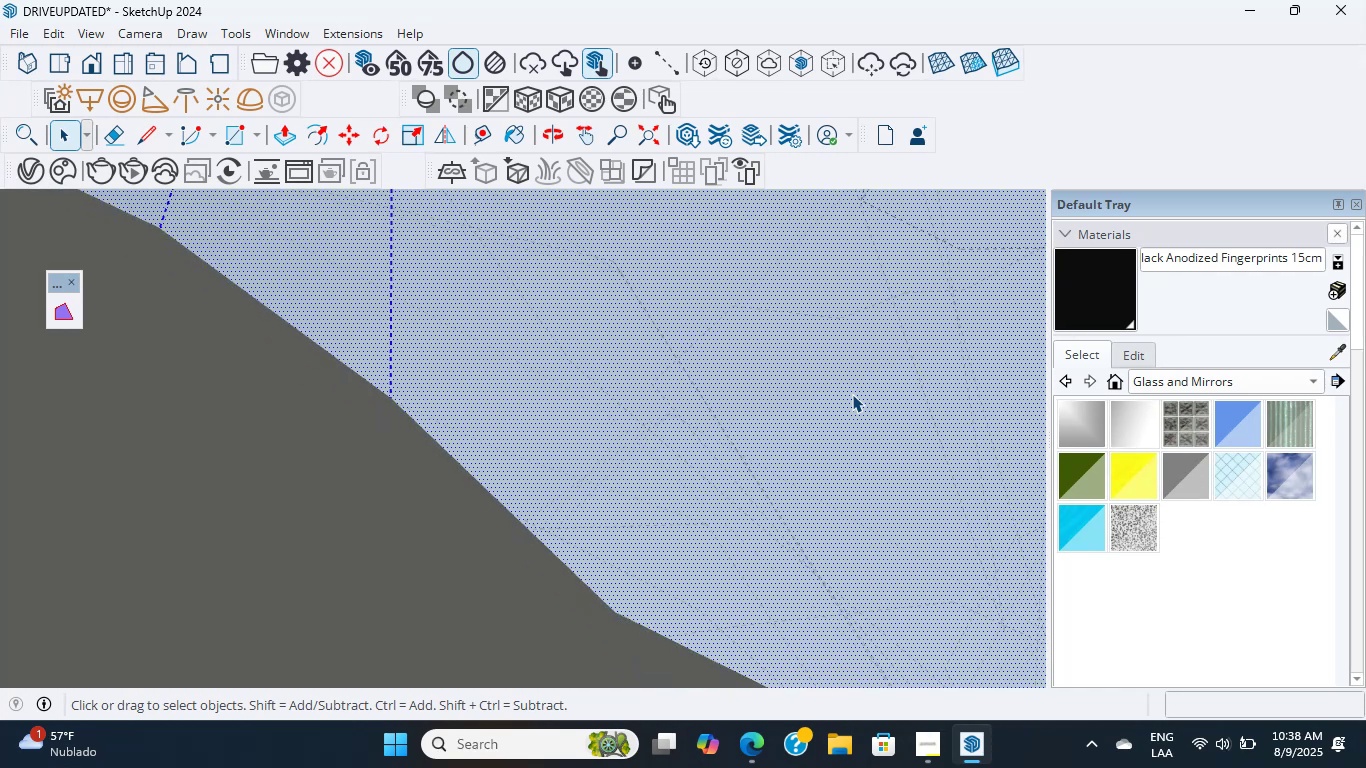 
double_click([852, 394])
 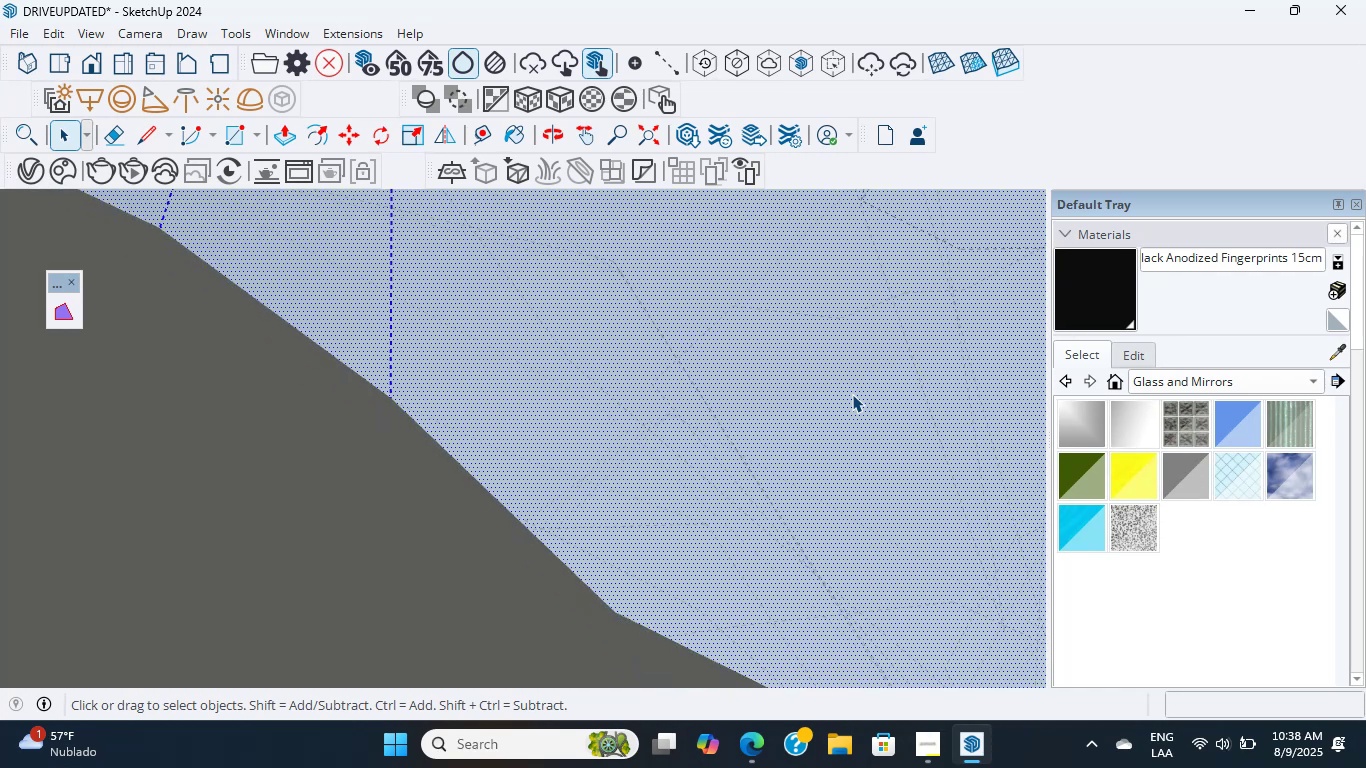 
triple_click([852, 394])
 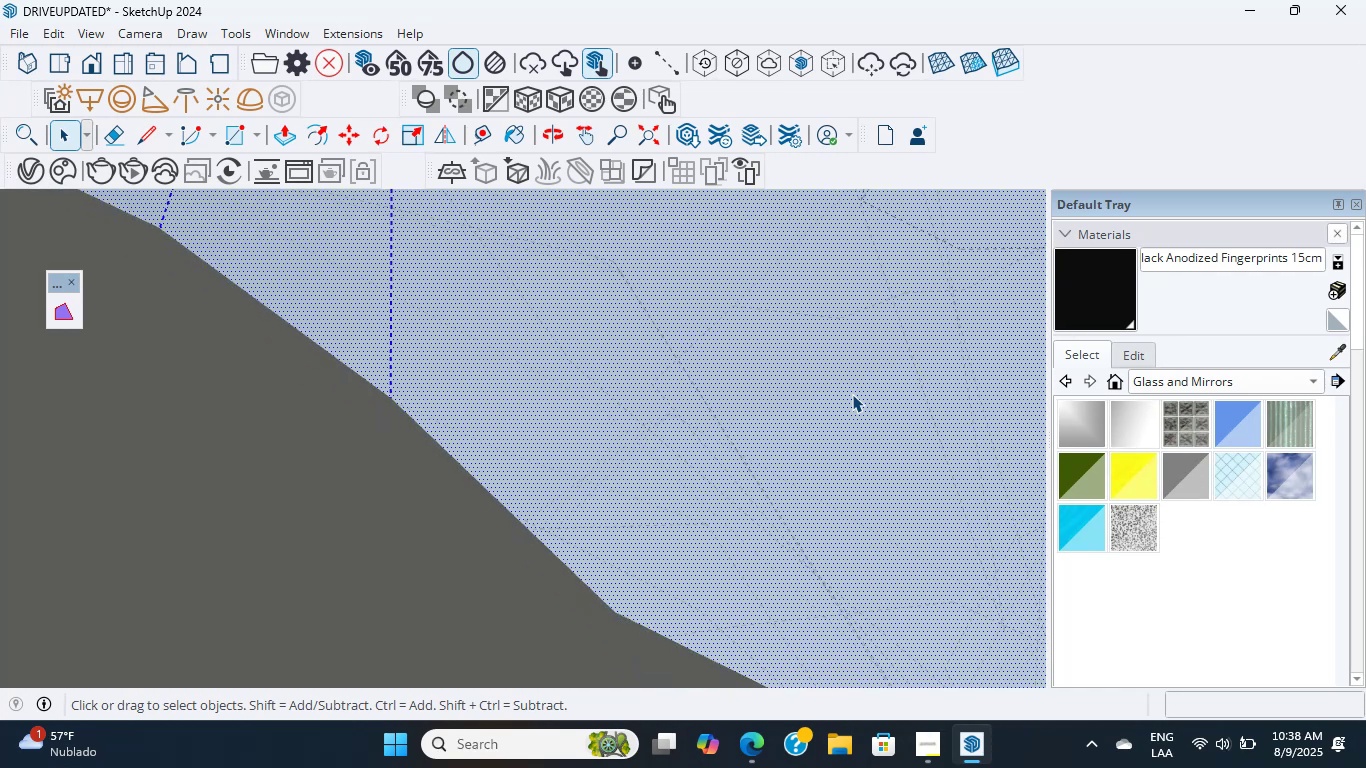 
scroll: coordinate [852, 394], scroll_direction: down, amount: 8.0
 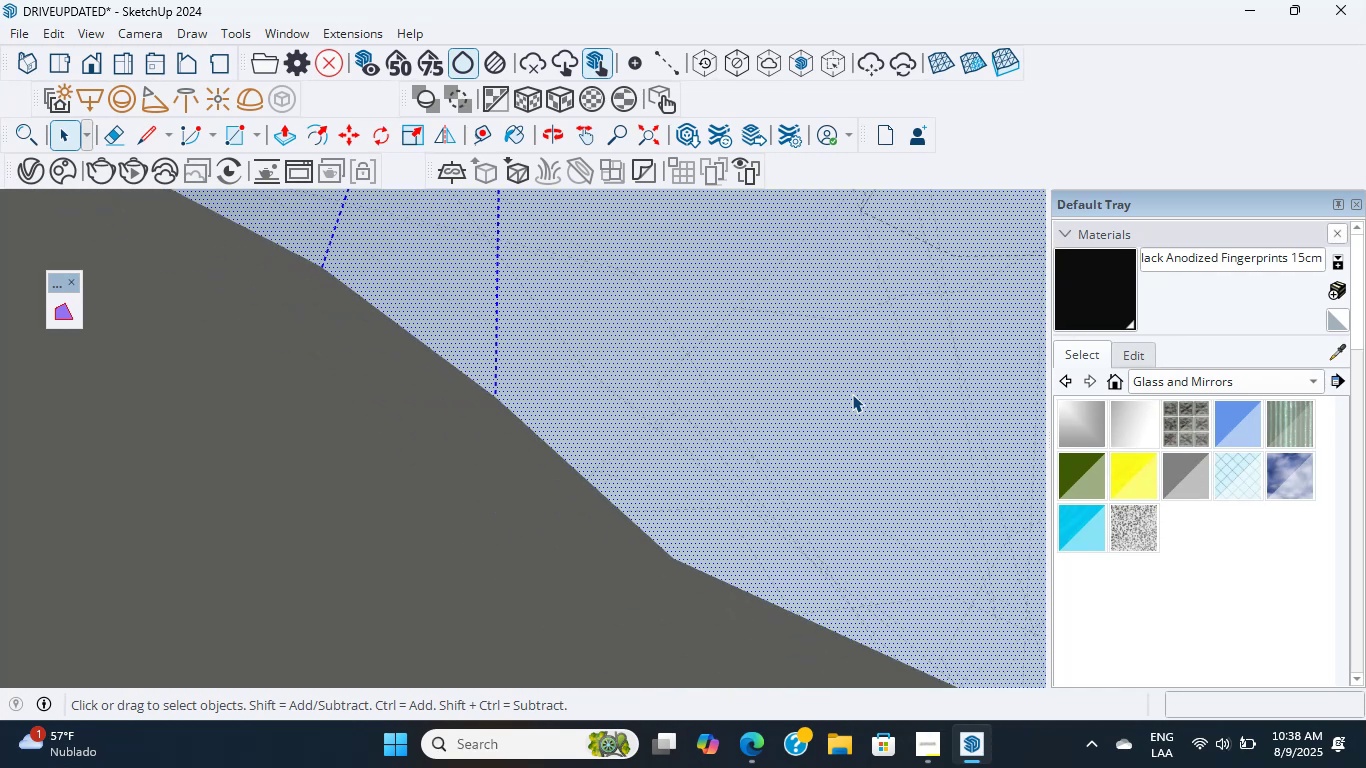 
left_click([852, 394])
 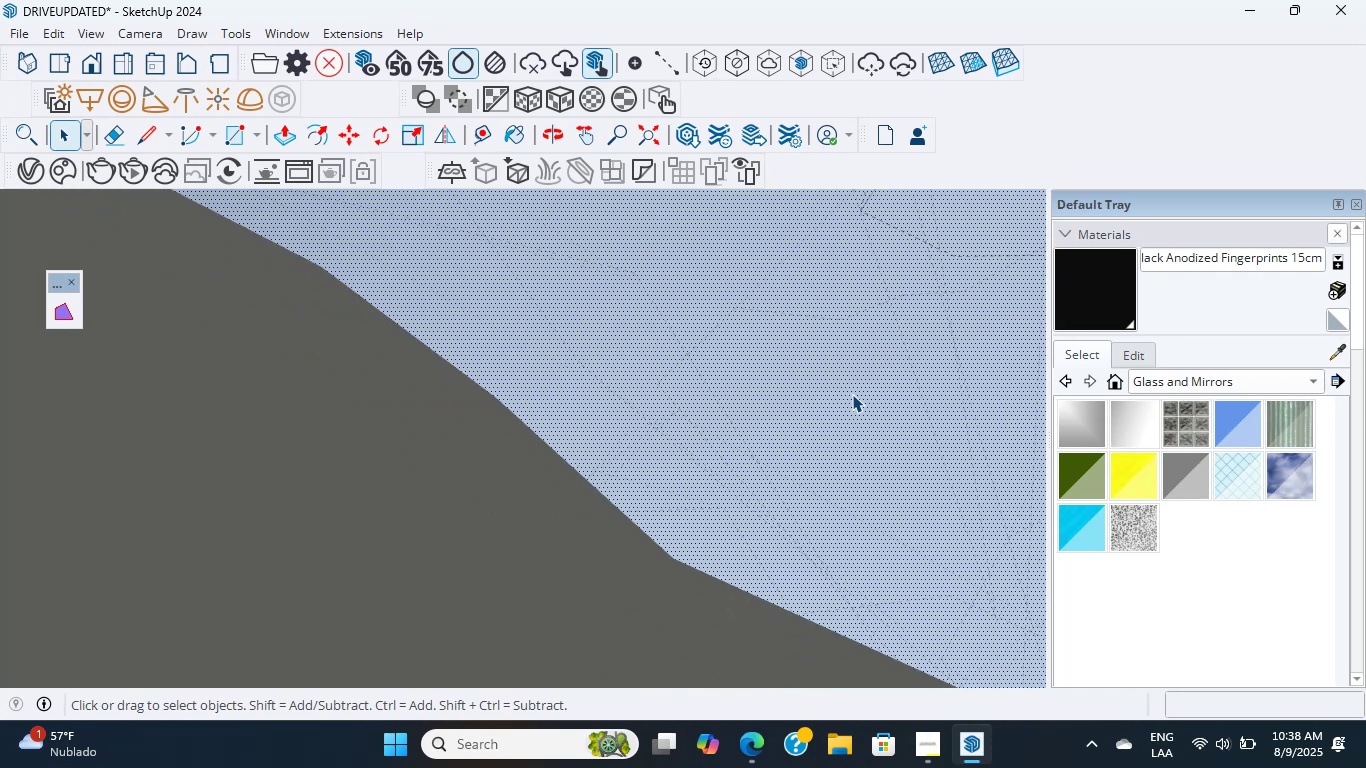 
scroll: coordinate [852, 394], scroll_direction: up, amount: 3.0
 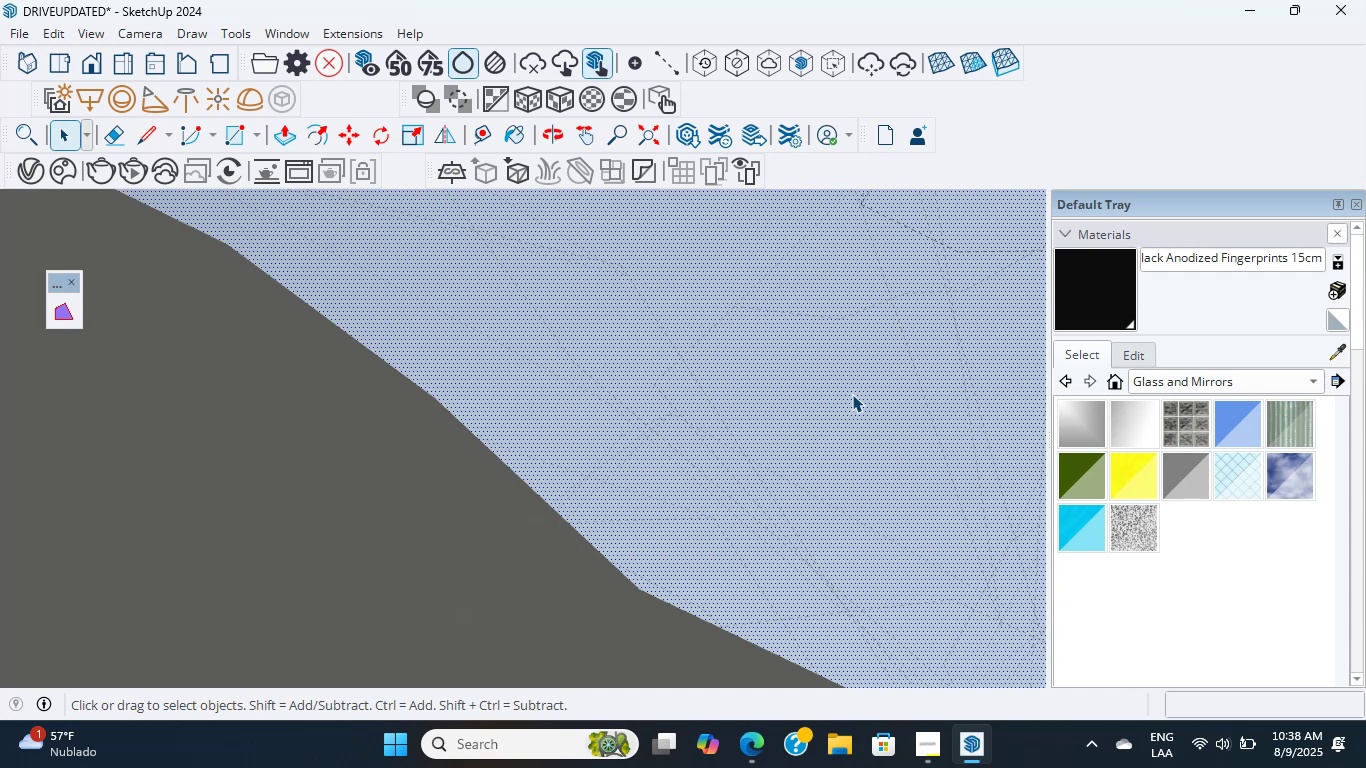 
double_click([852, 394])
 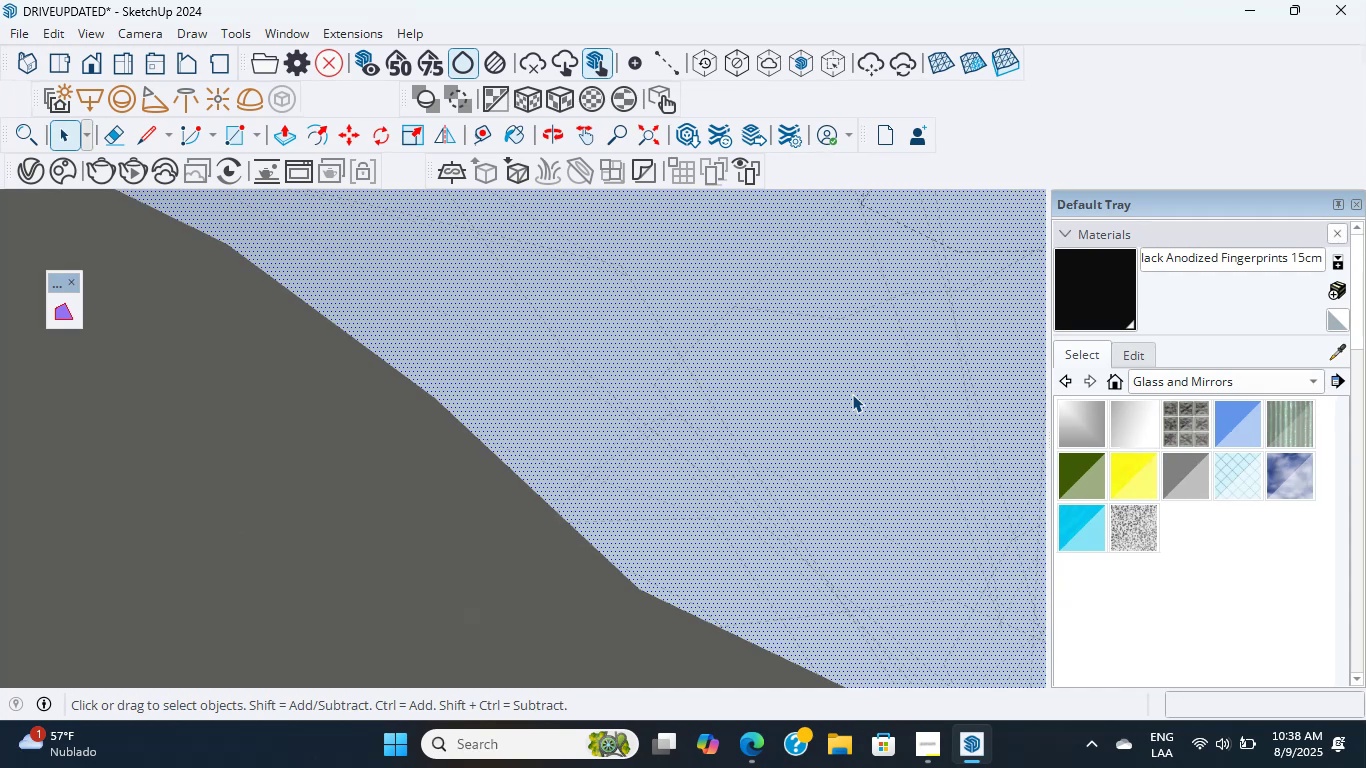 
scroll: coordinate [852, 394], scroll_direction: up, amount: 3.0
 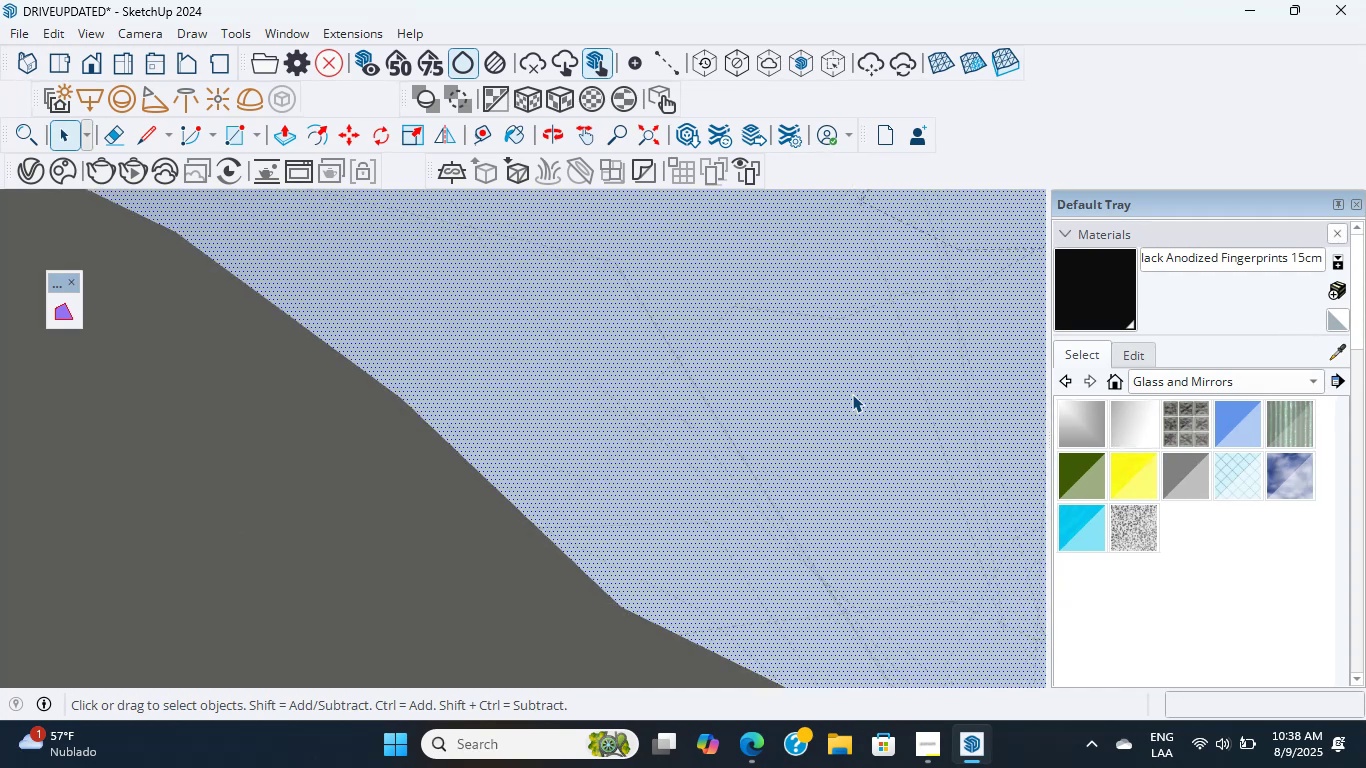 
double_click([852, 394])
 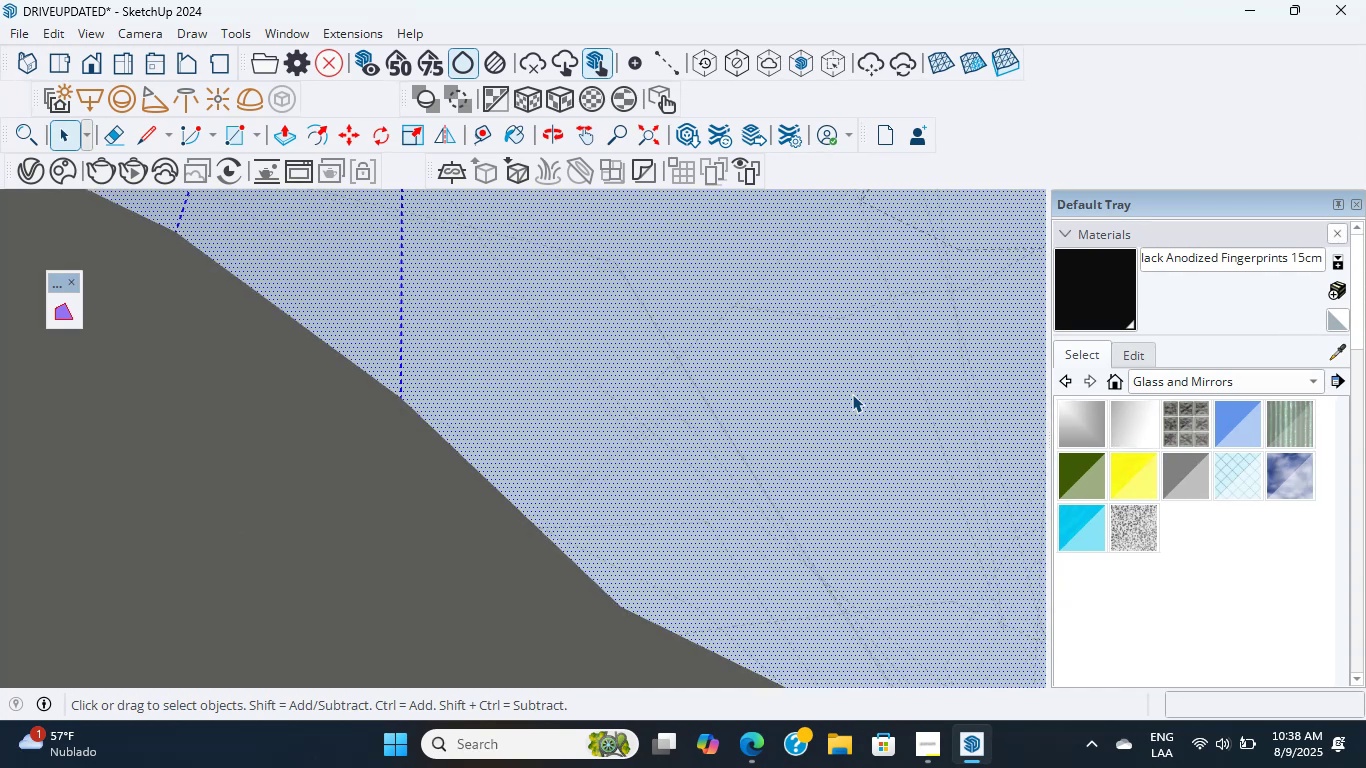 
triple_click([852, 394])
 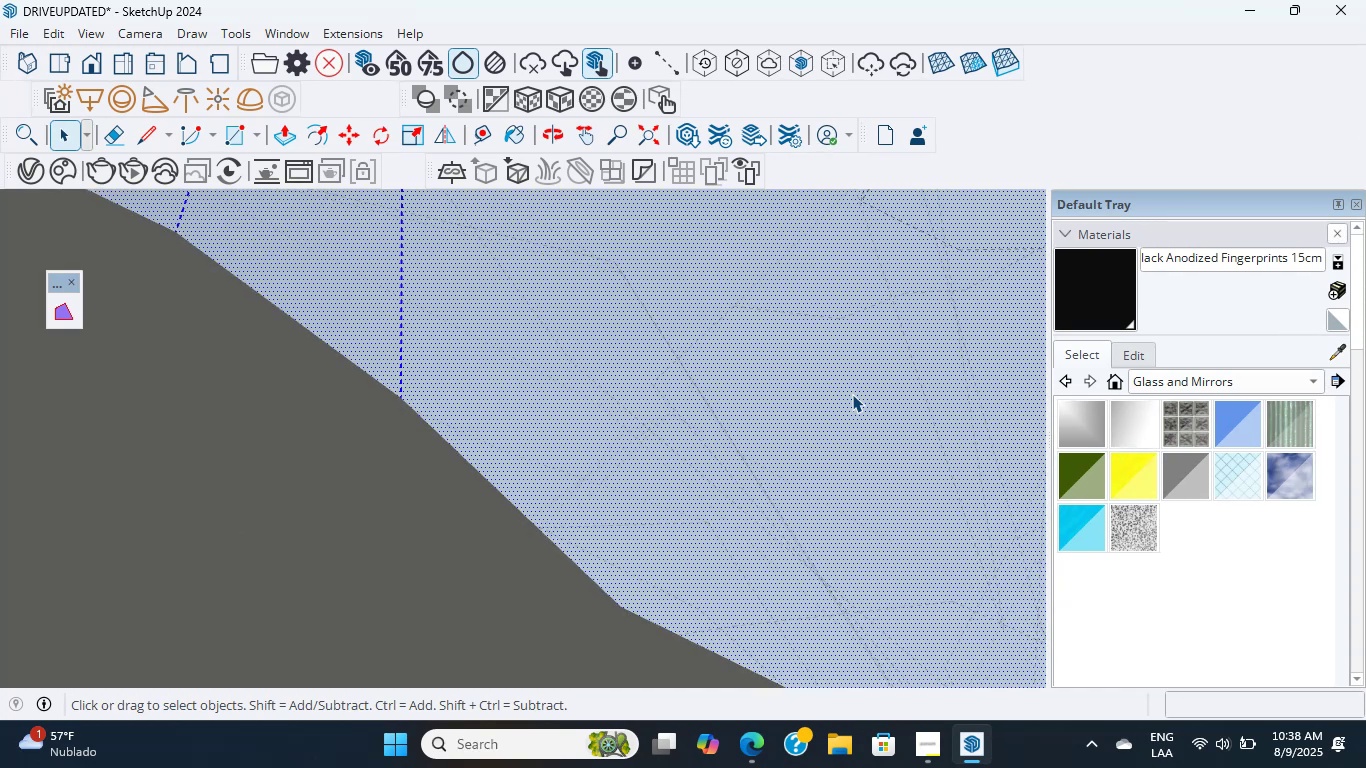 
scroll: coordinate [852, 394], scroll_direction: down, amount: 4.0
 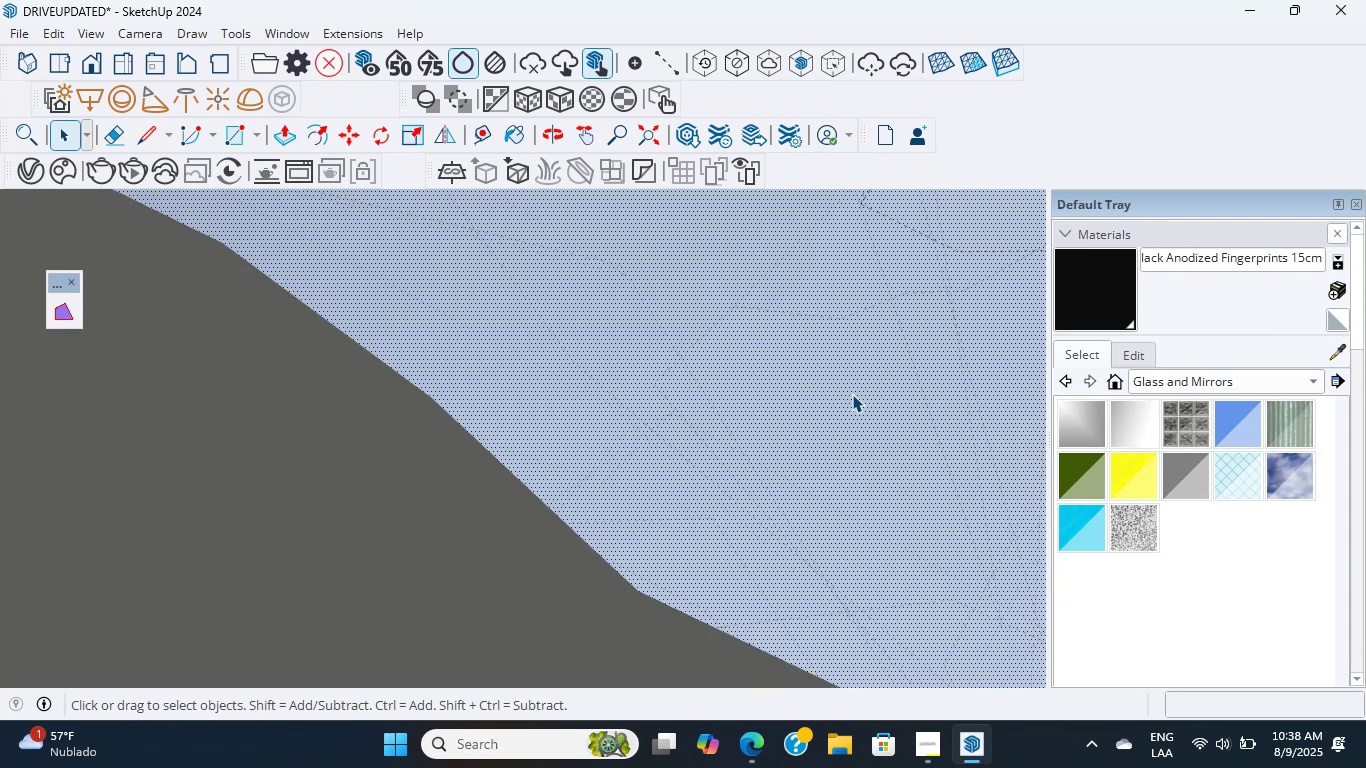 
double_click([852, 394])
 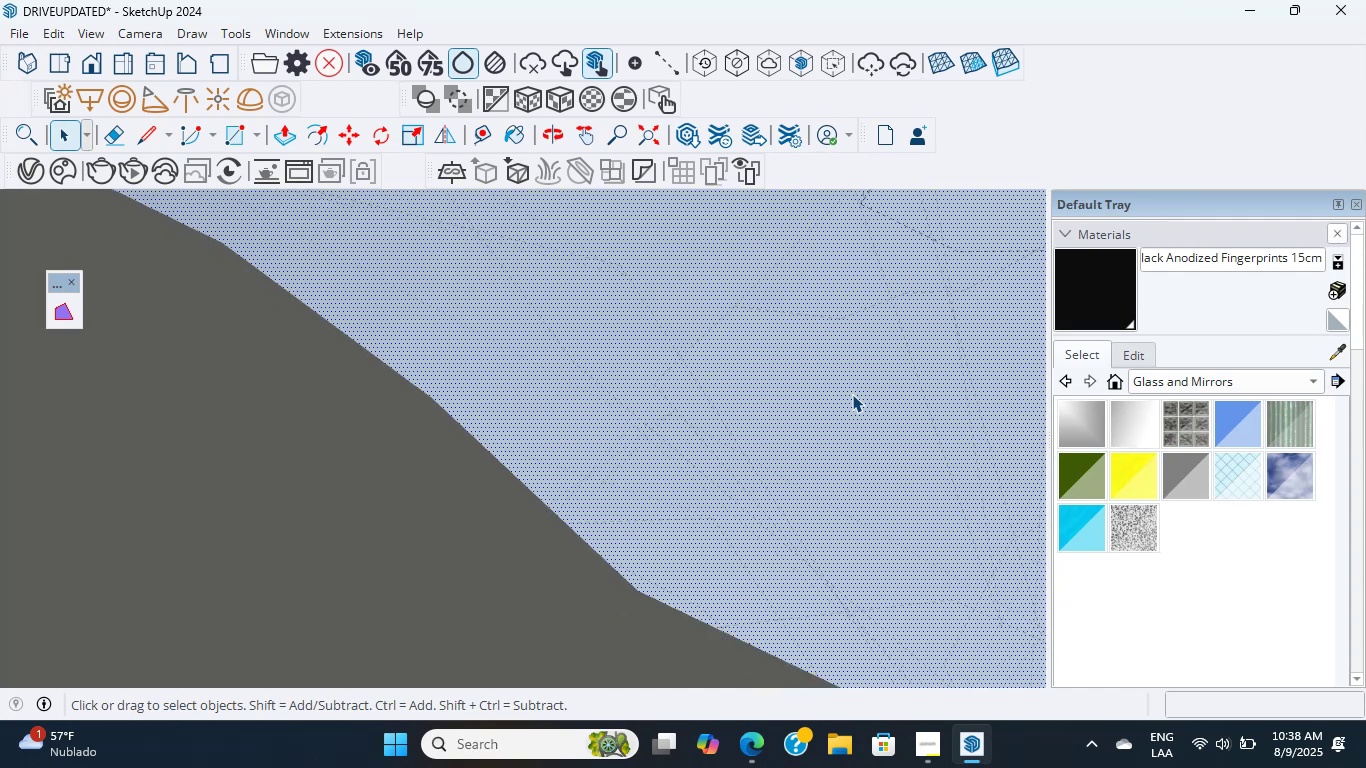 
scroll: coordinate [852, 394], scroll_direction: up, amount: 5.0
 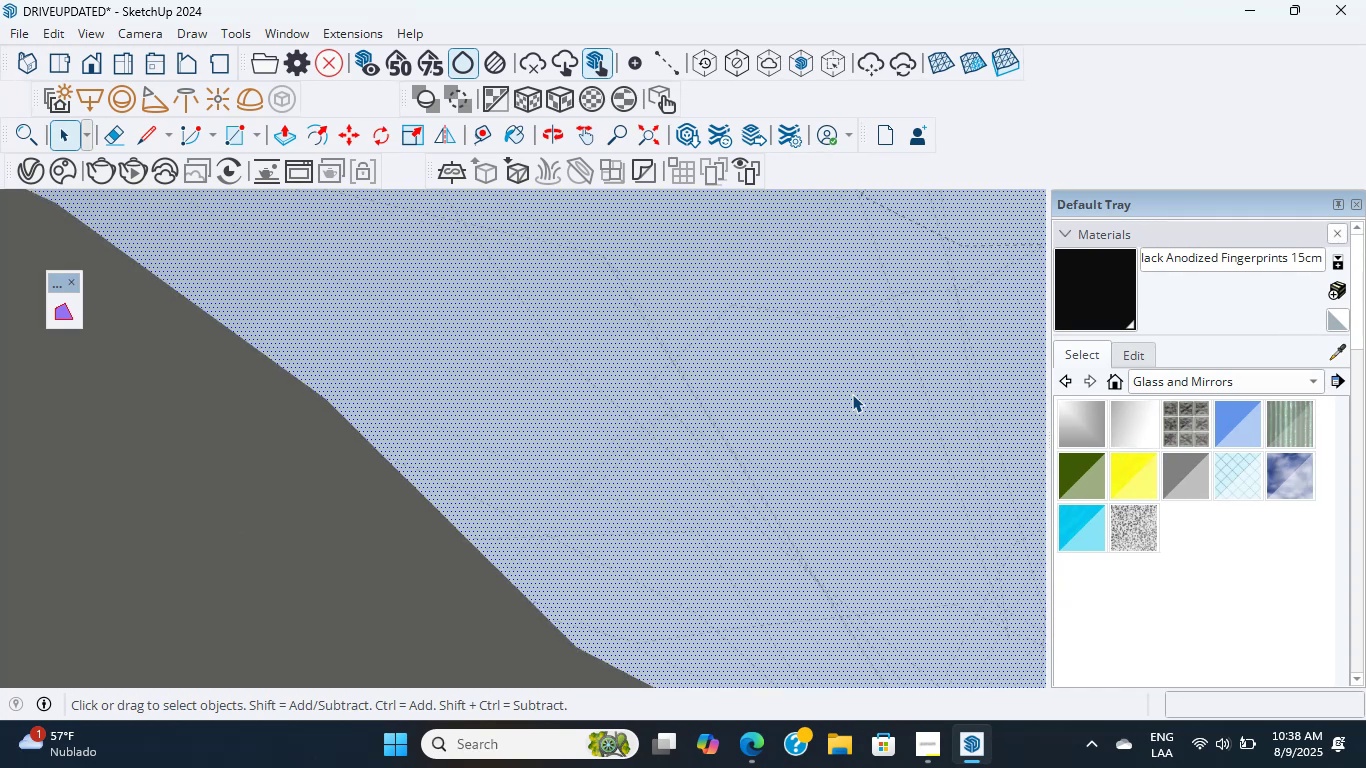 
double_click([852, 394])
 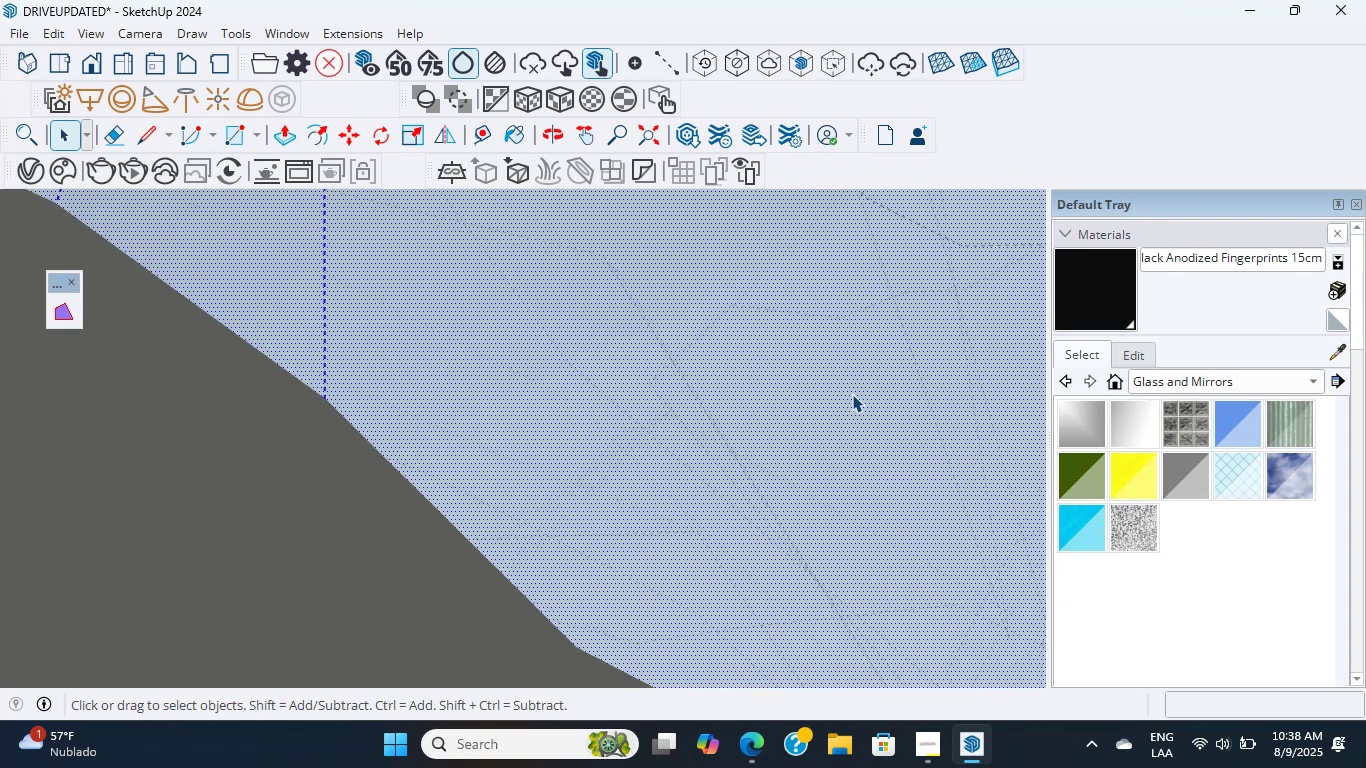 
triple_click([852, 394])
 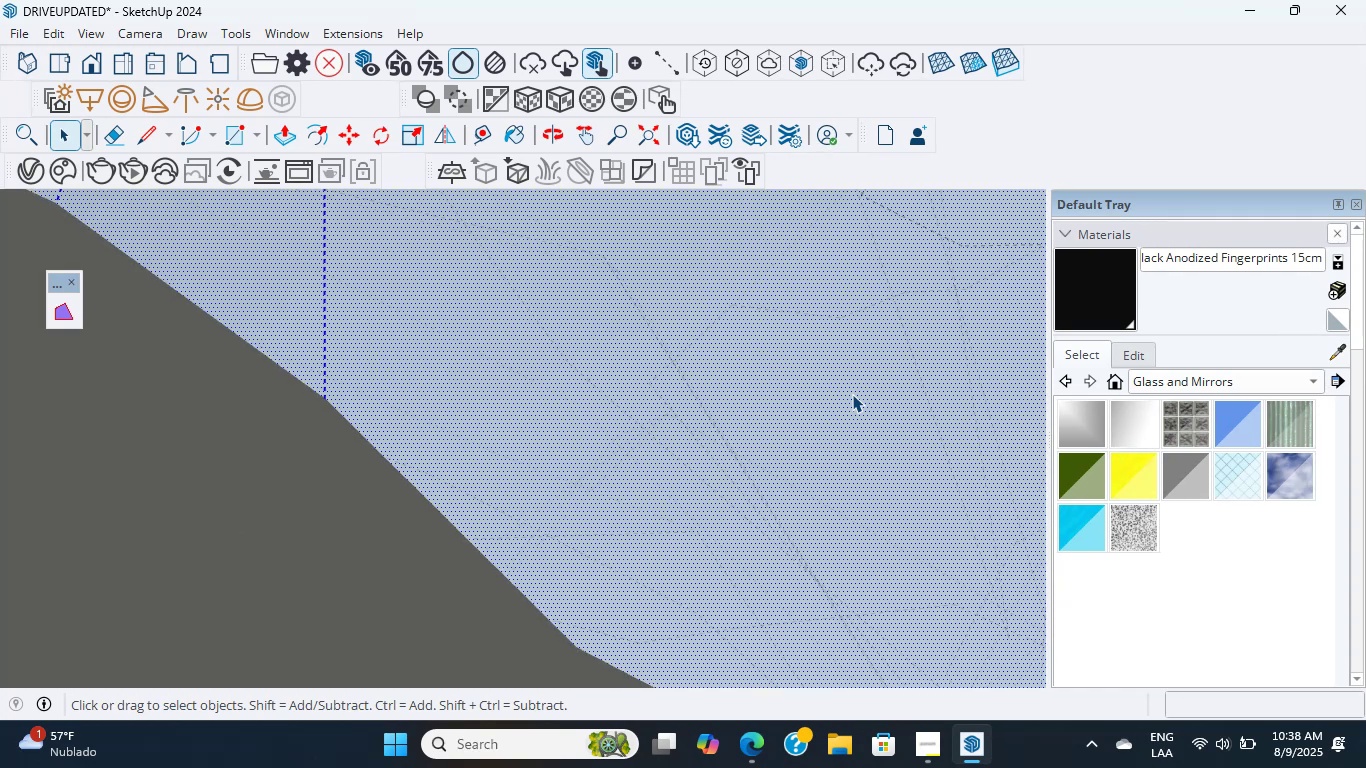 
scroll: coordinate [852, 394], scroll_direction: up, amount: 7.0
 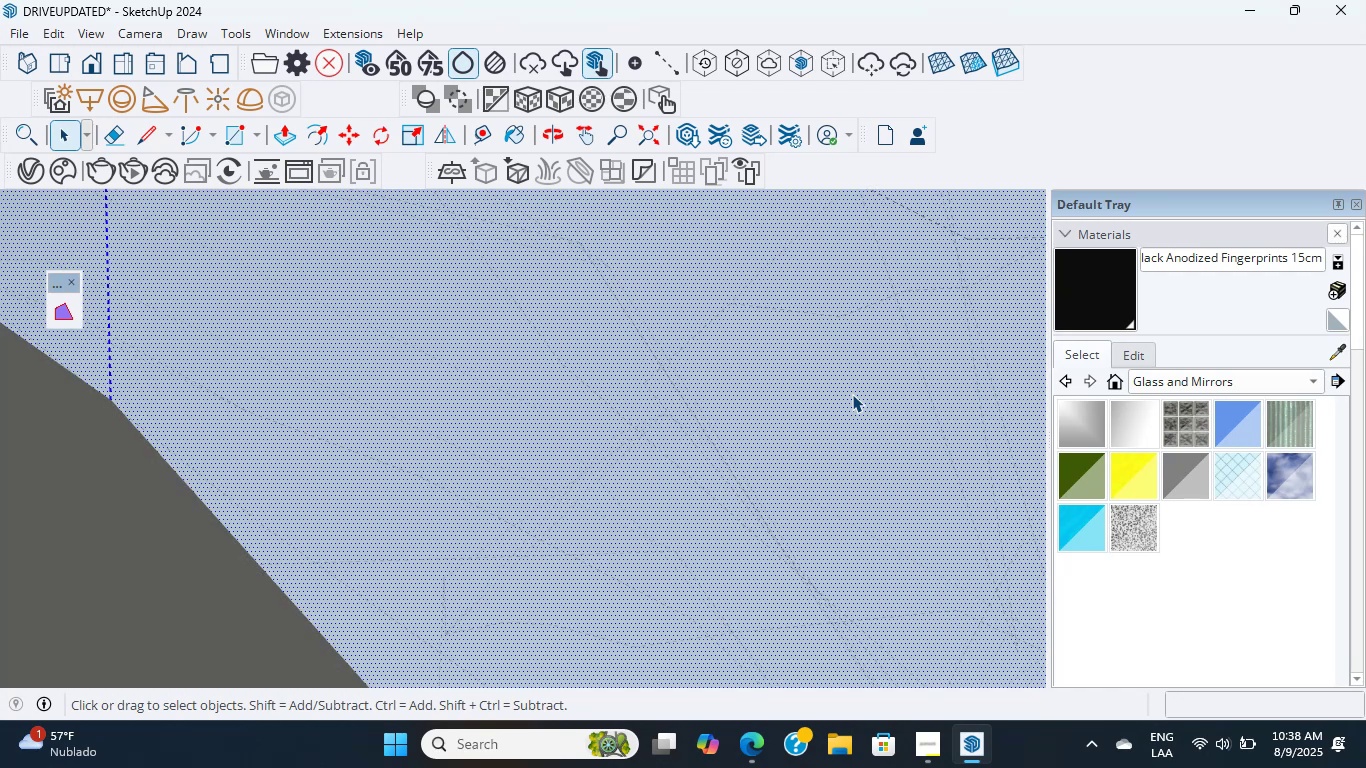 
scroll: coordinate [852, 394], scroll_direction: down, amount: 8.0
 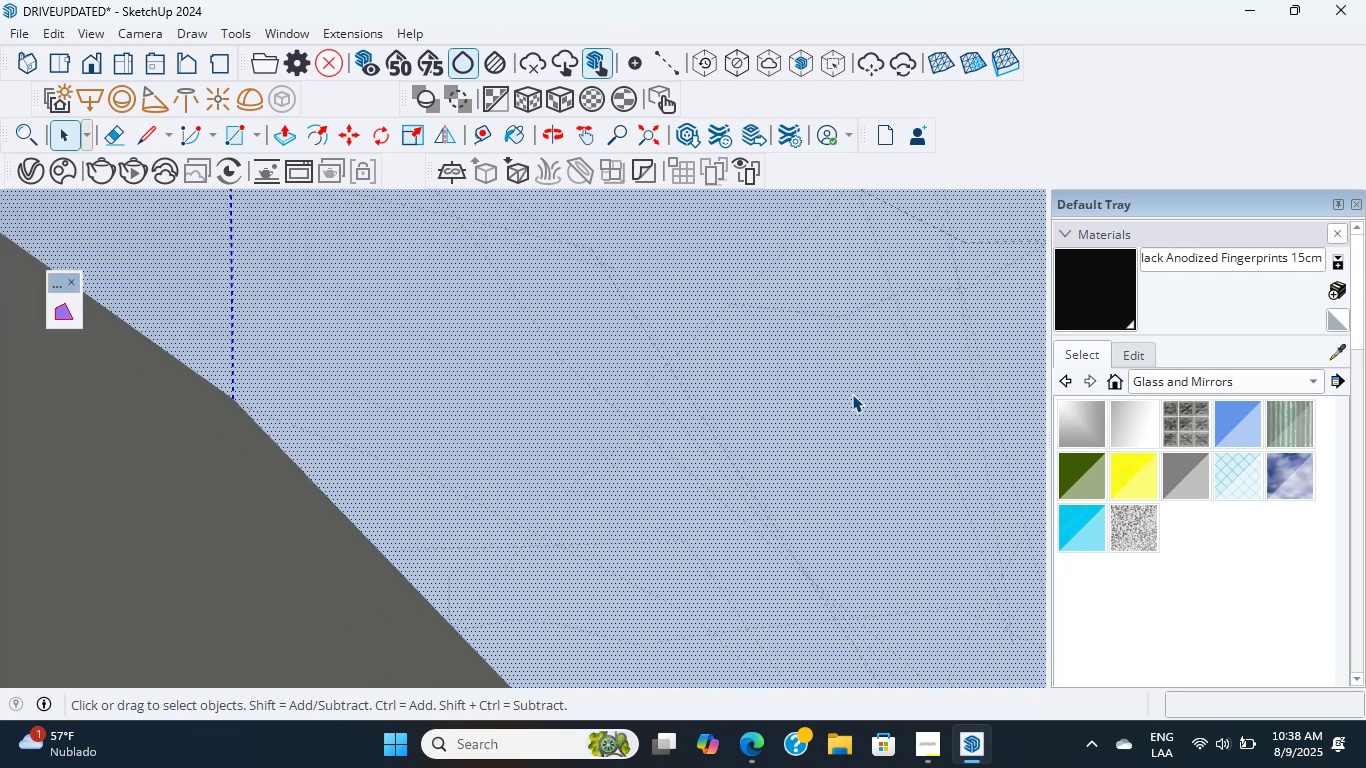 
scroll: coordinate [852, 394], scroll_direction: up, amount: 3.0
 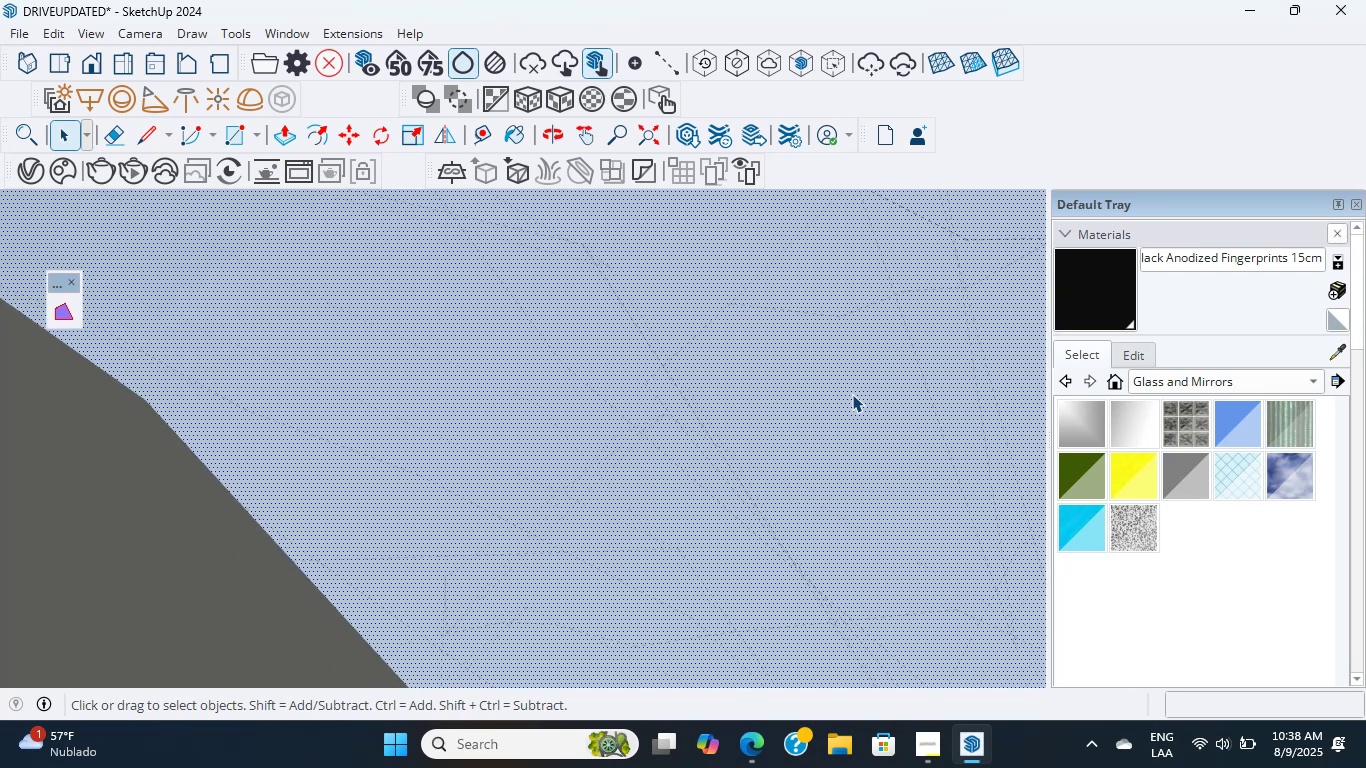 
double_click([852, 394])
 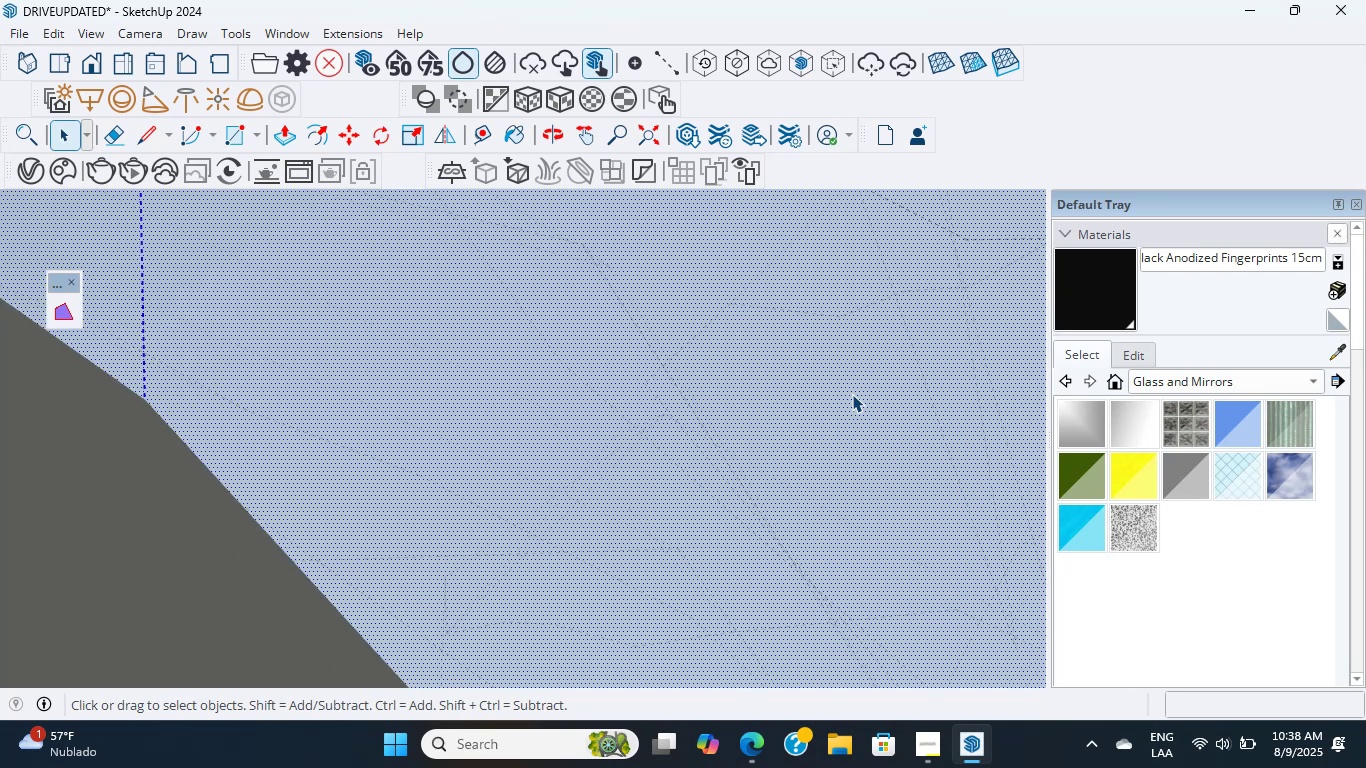 
triple_click([852, 394])
 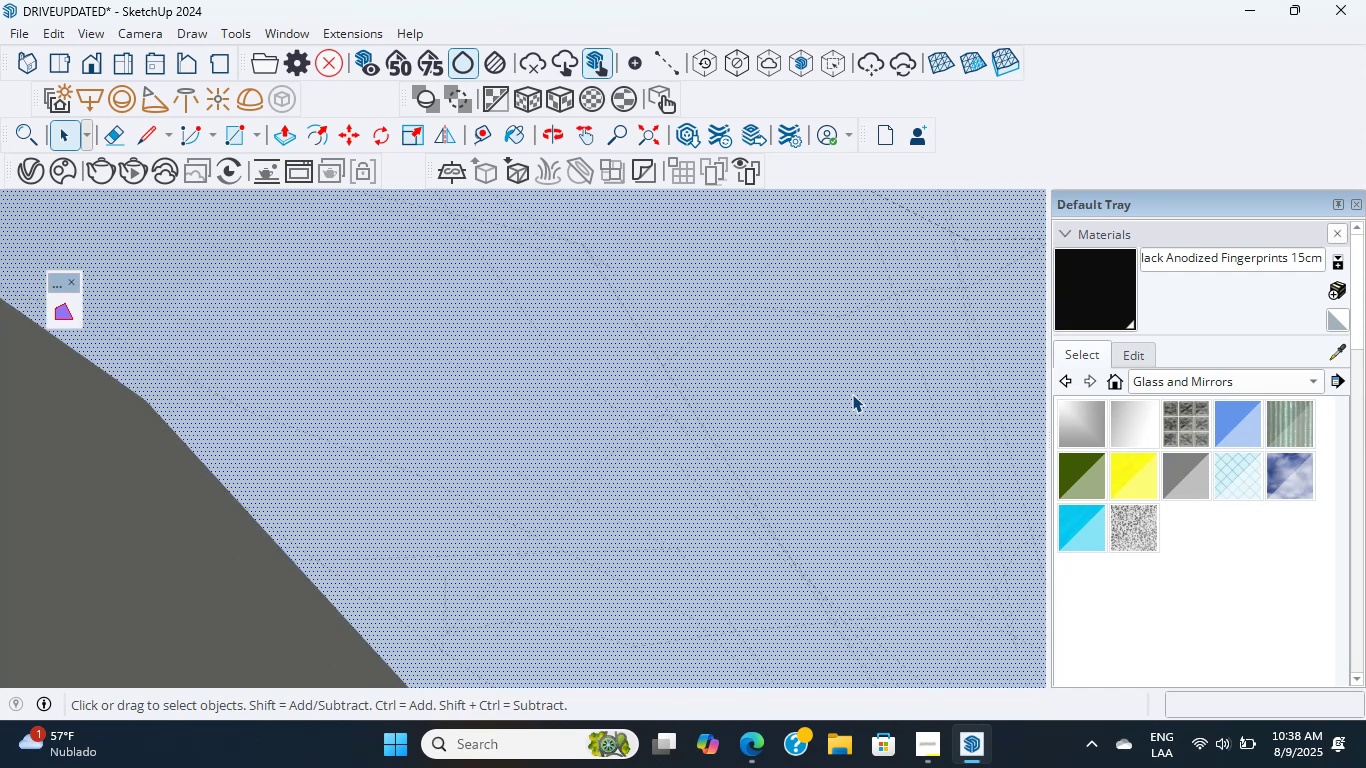 
triple_click([852, 394])
 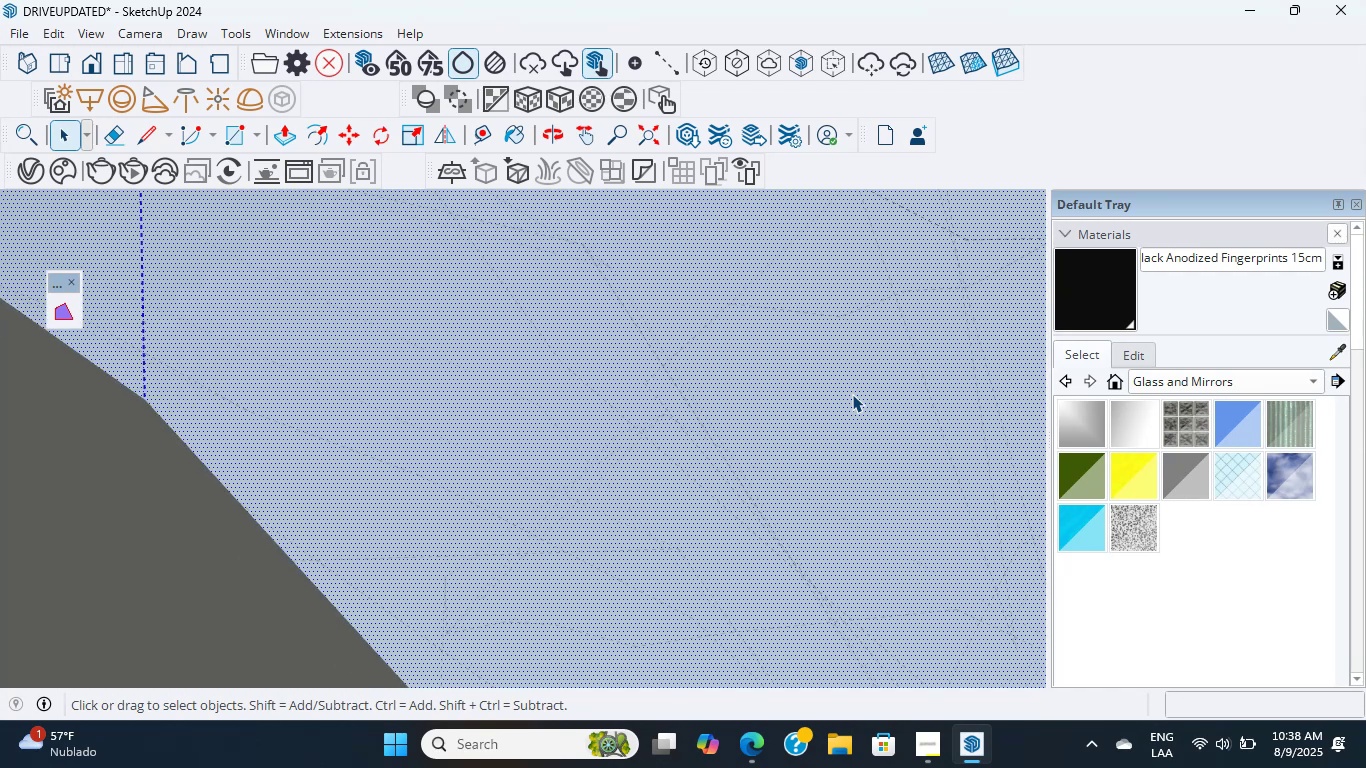 
triple_click([852, 394])
 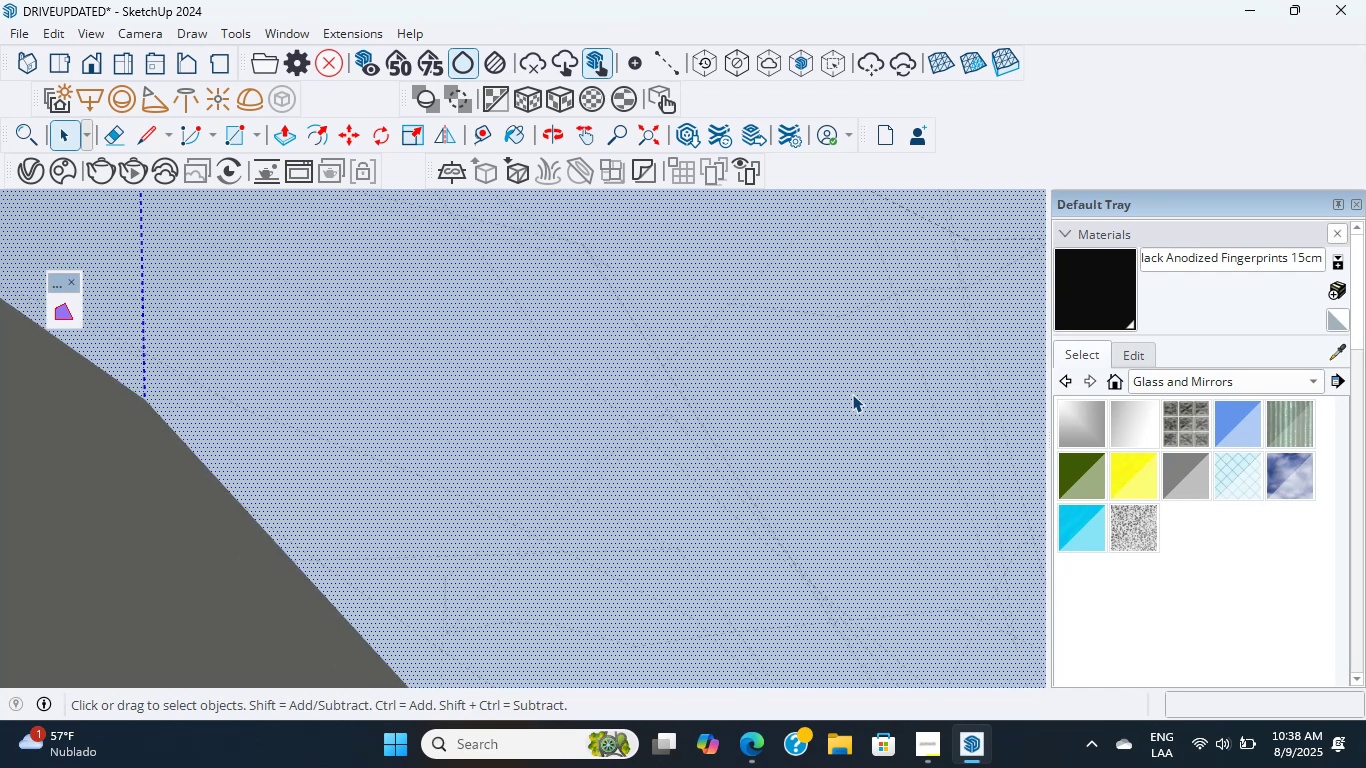 
scroll: coordinate [852, 394], scroll_direction: up, amount: 6.0
 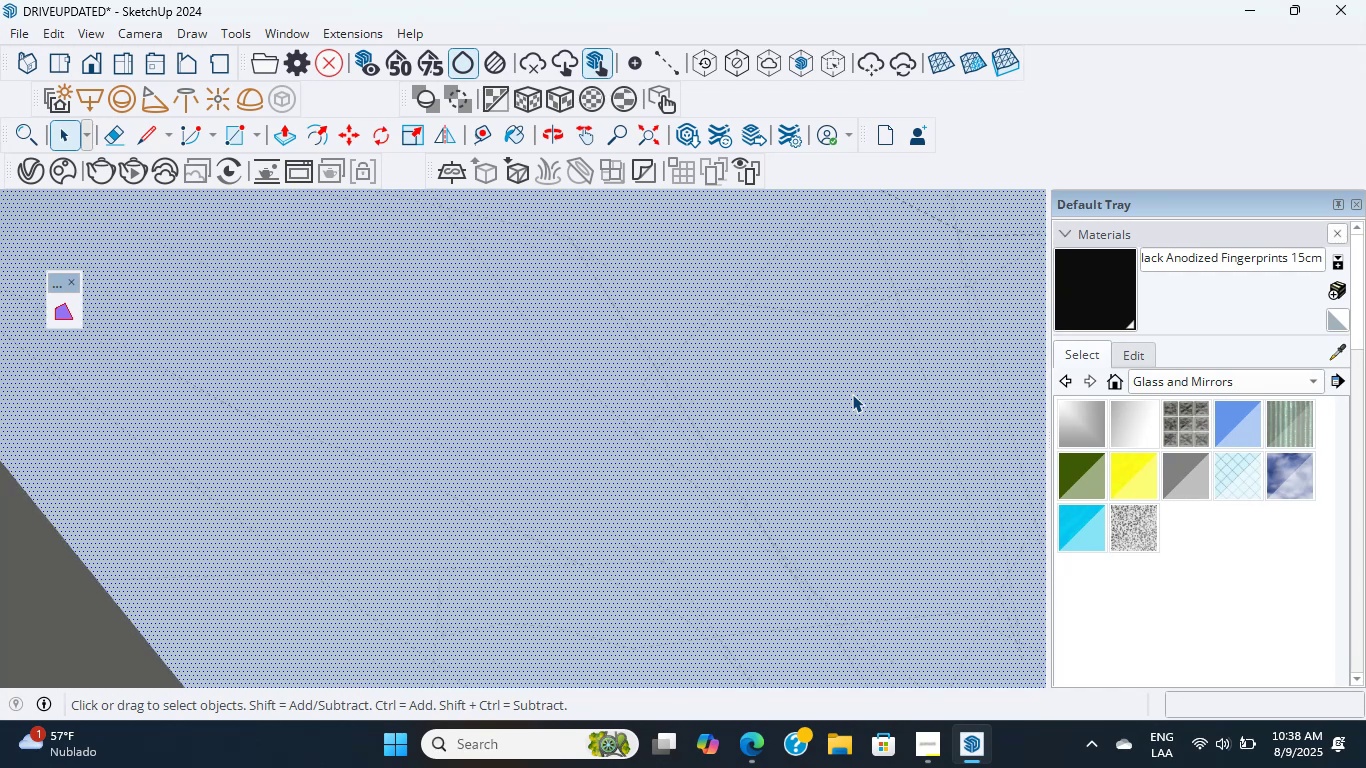 
scroll: coordinate [852, 394], scroll_direction: down, amount: 13.0
 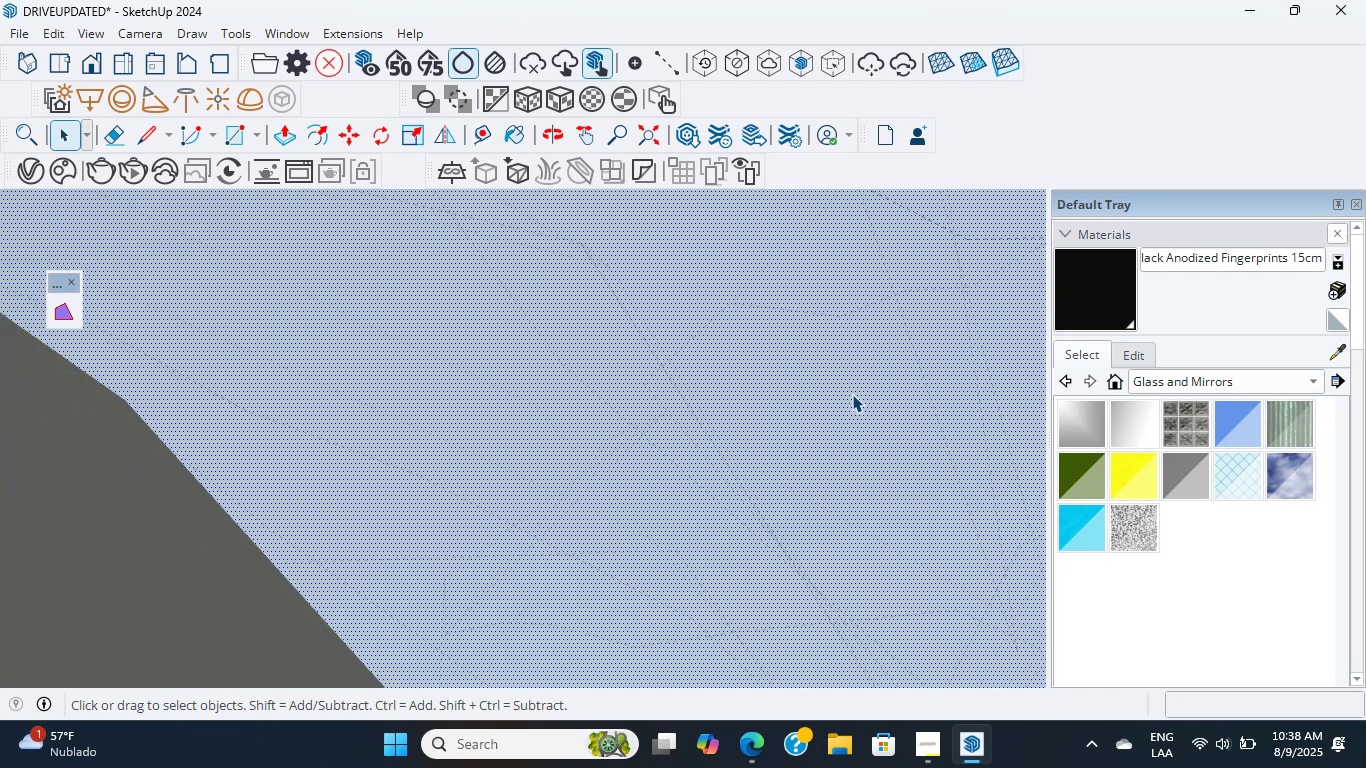 
double_click([852, 394])
 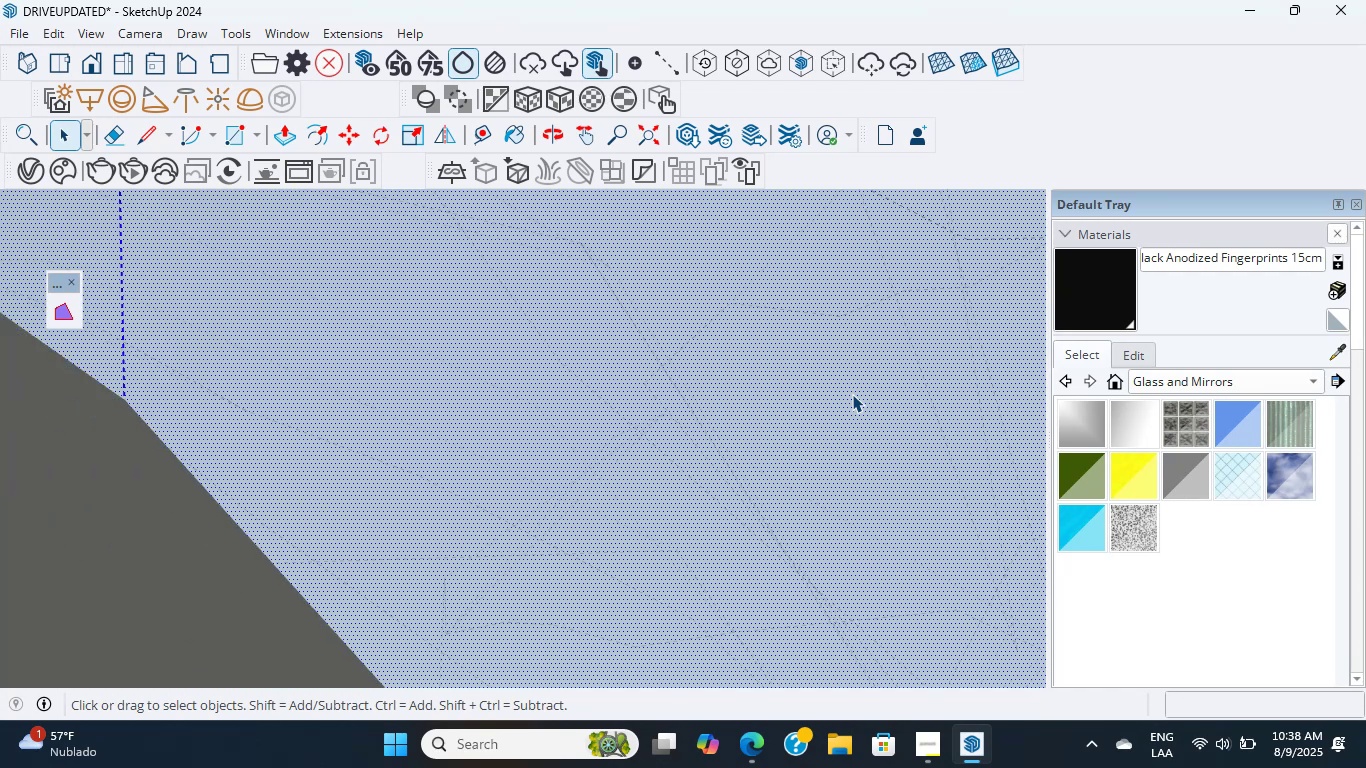 
triple_click([852, 394])
 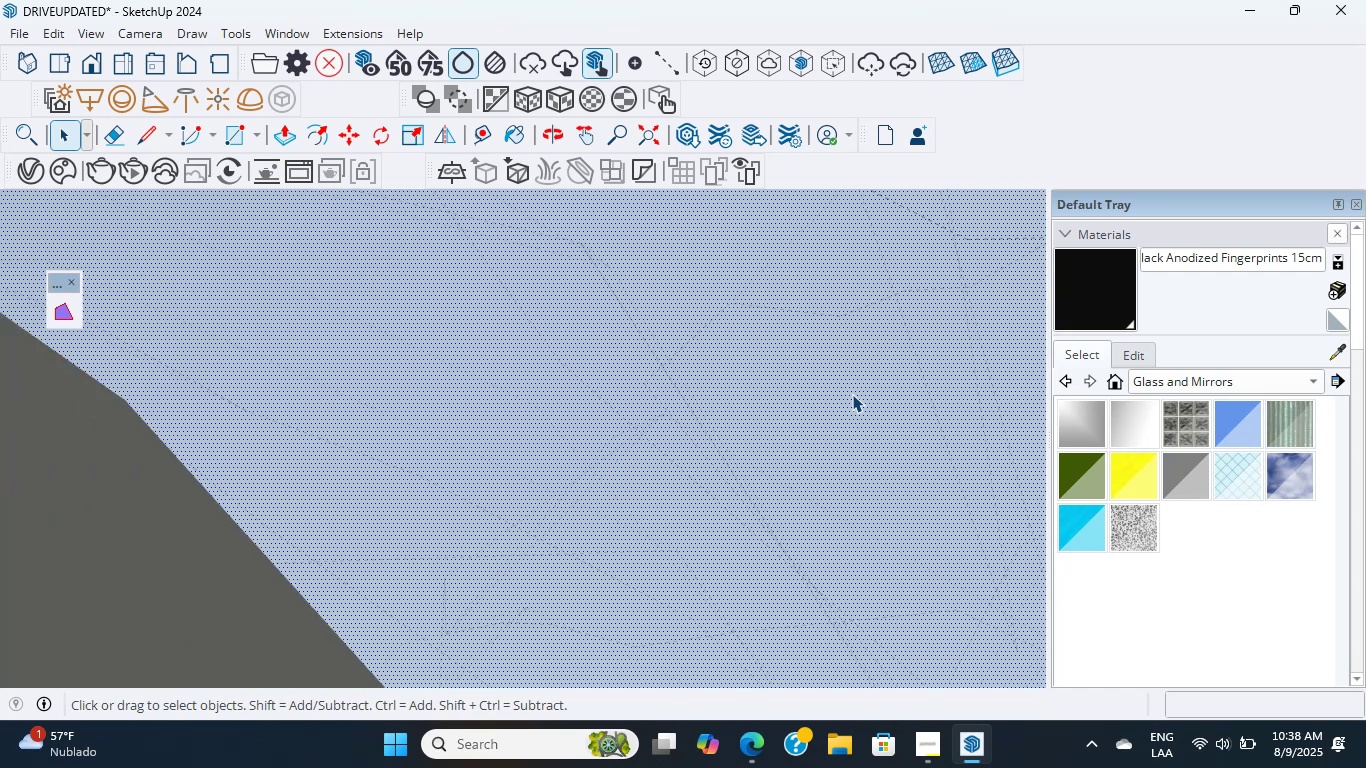 
triple_click([852, 394])
 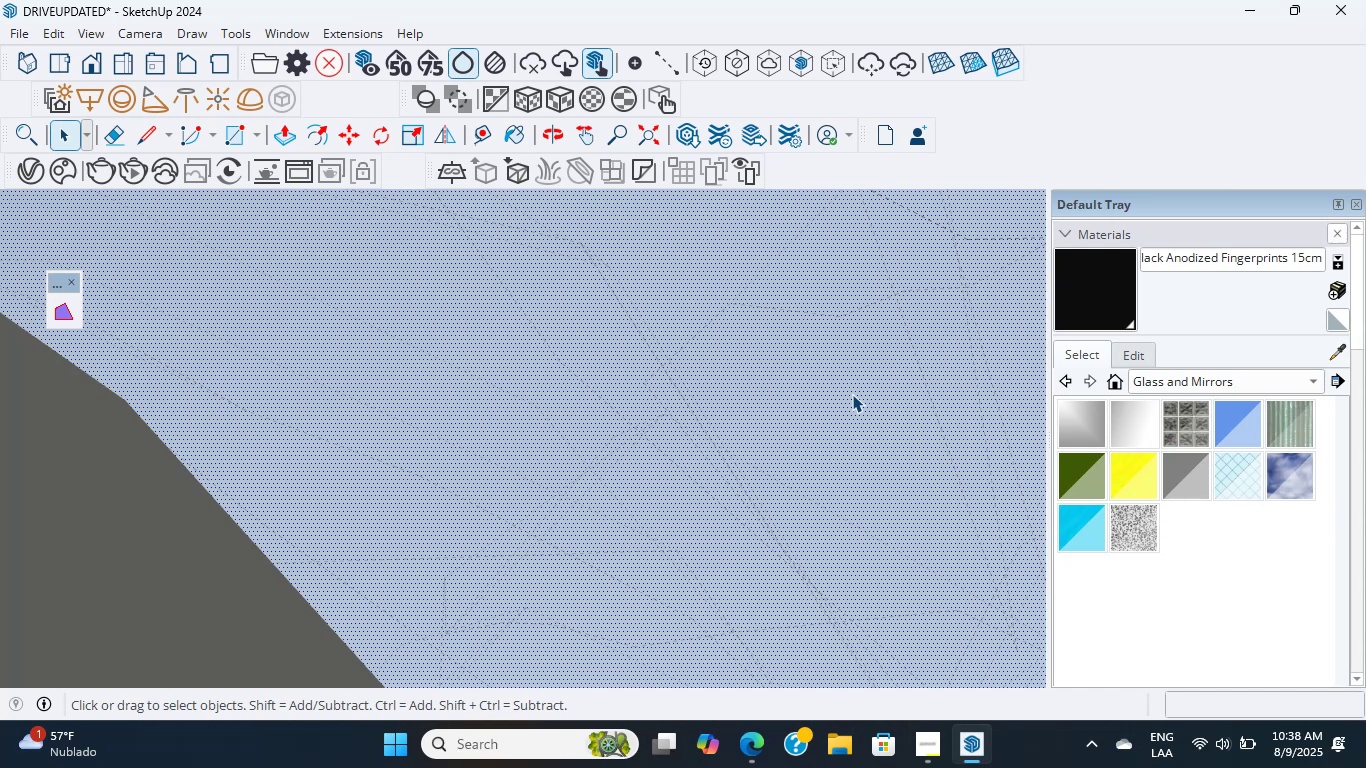 
double_click([852, 394])
 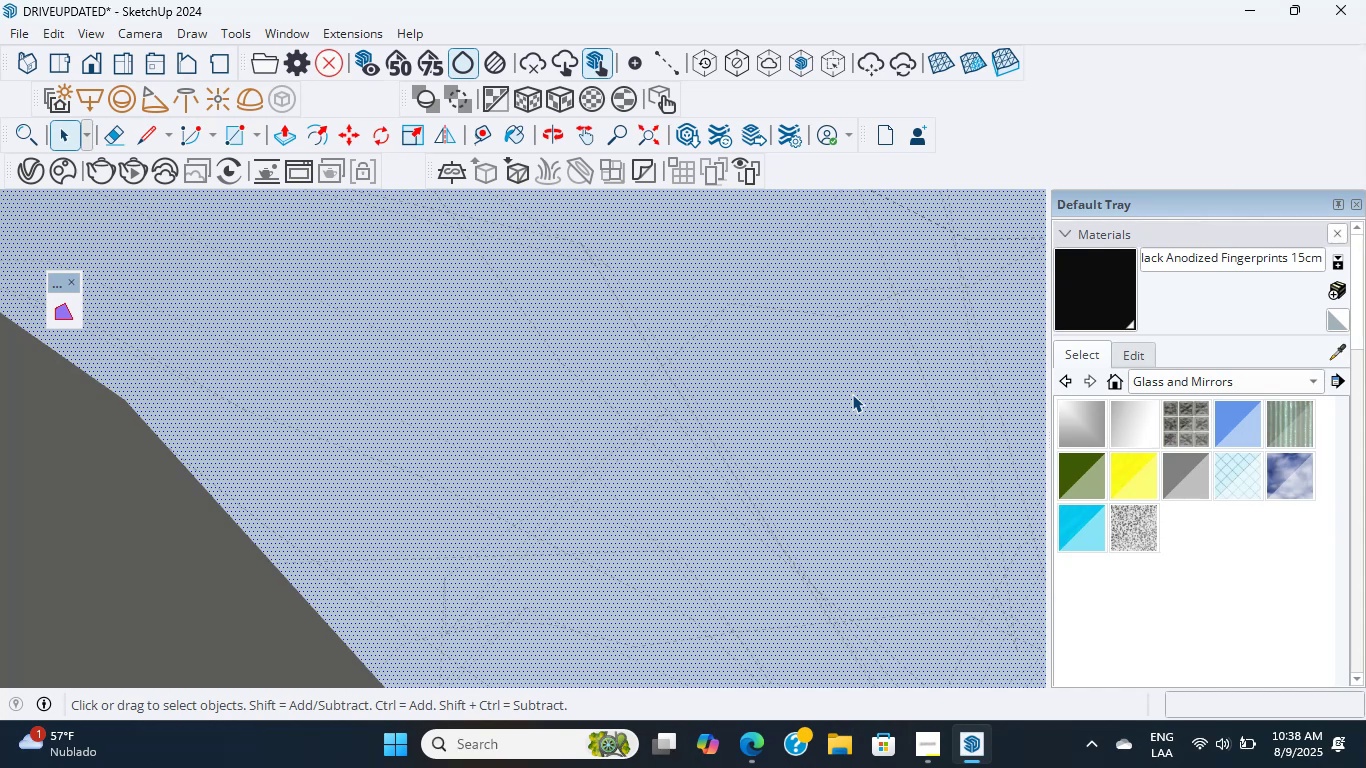 
scroll: coordinate [852, 394], scroll_direction: down, amount: 10.0
 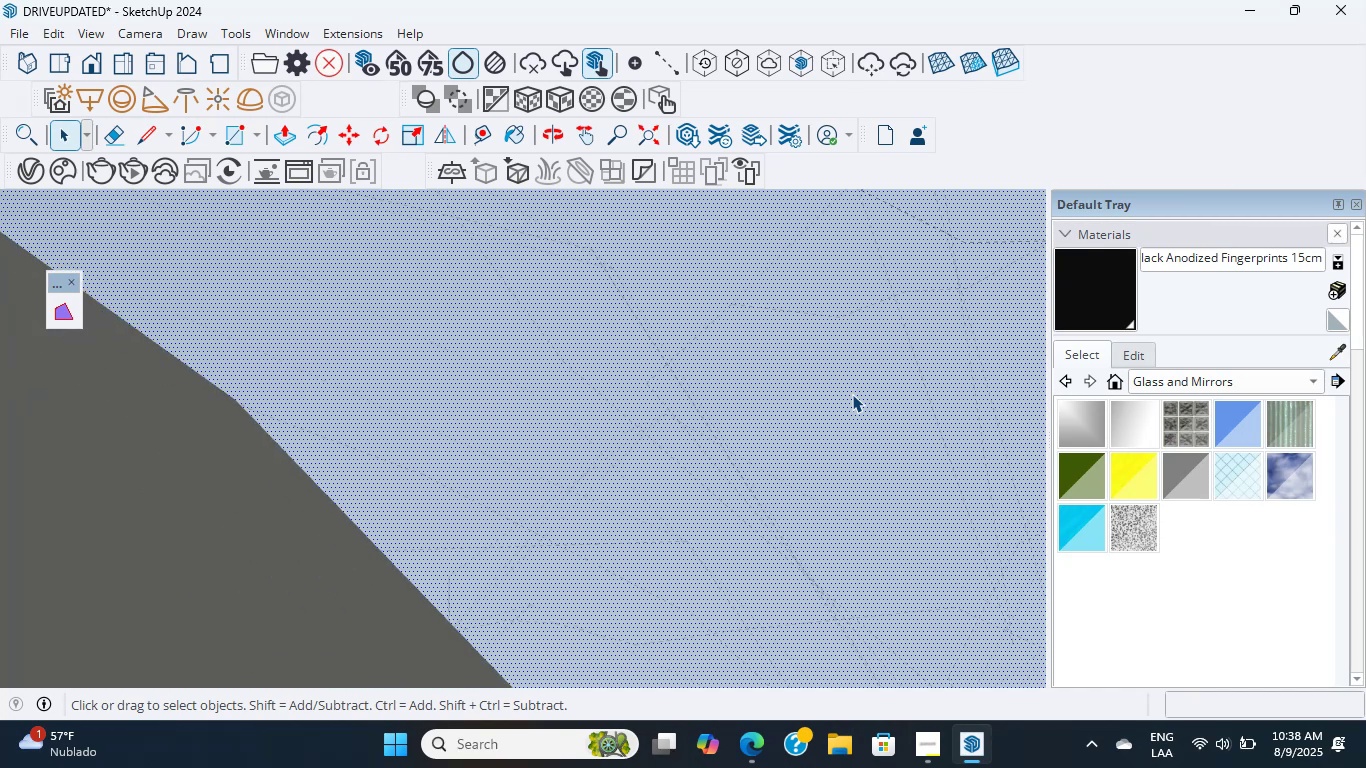 
scroll: coordinate [852, 394], scroll_direction: up, amount: 9.0
 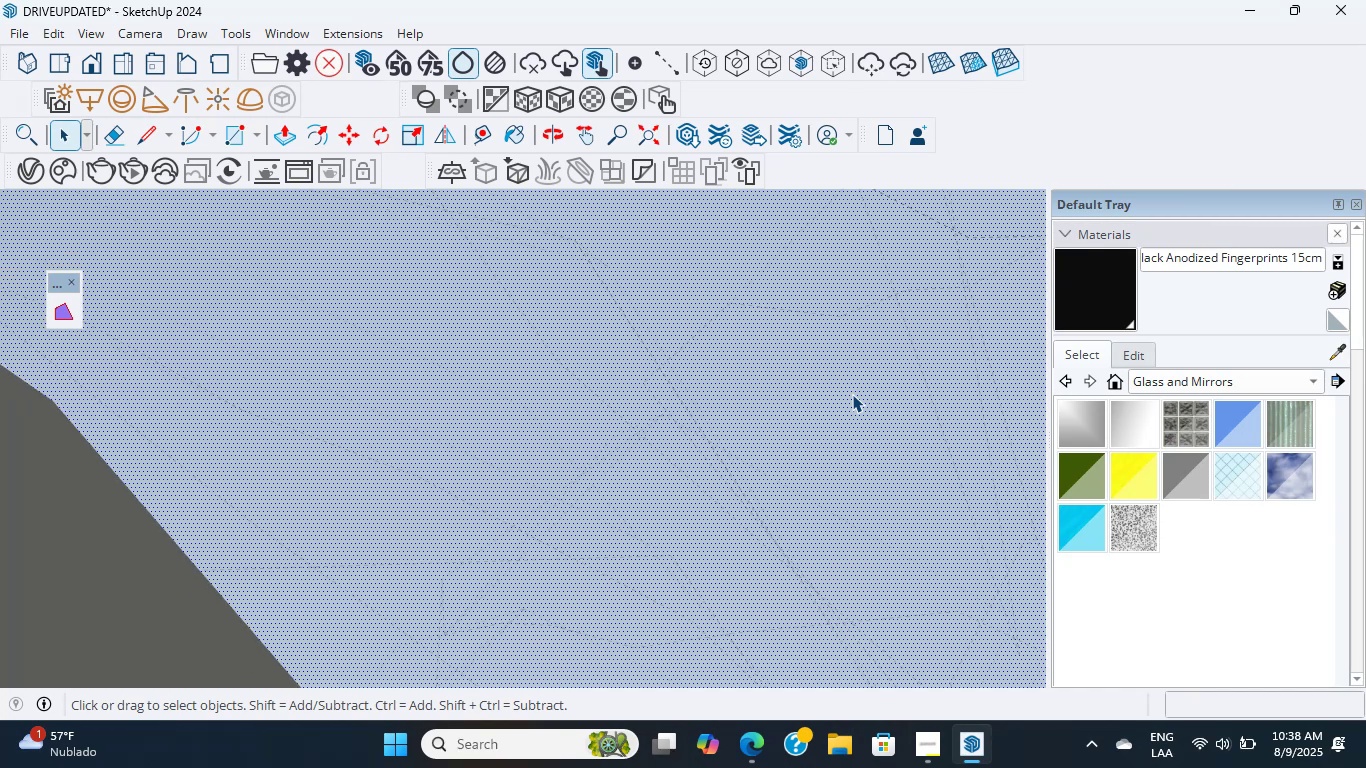 
double_click([852, 394])
 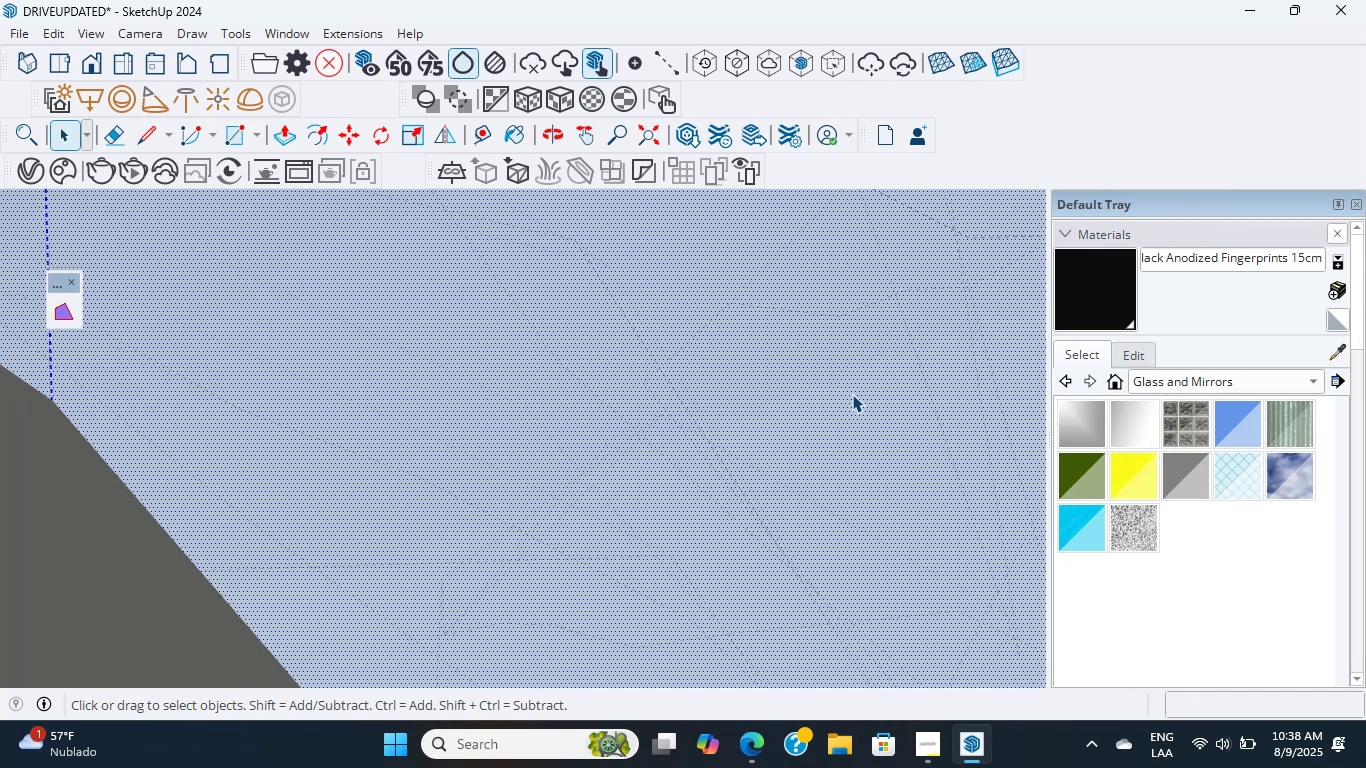 
triple_click([852, 394])
 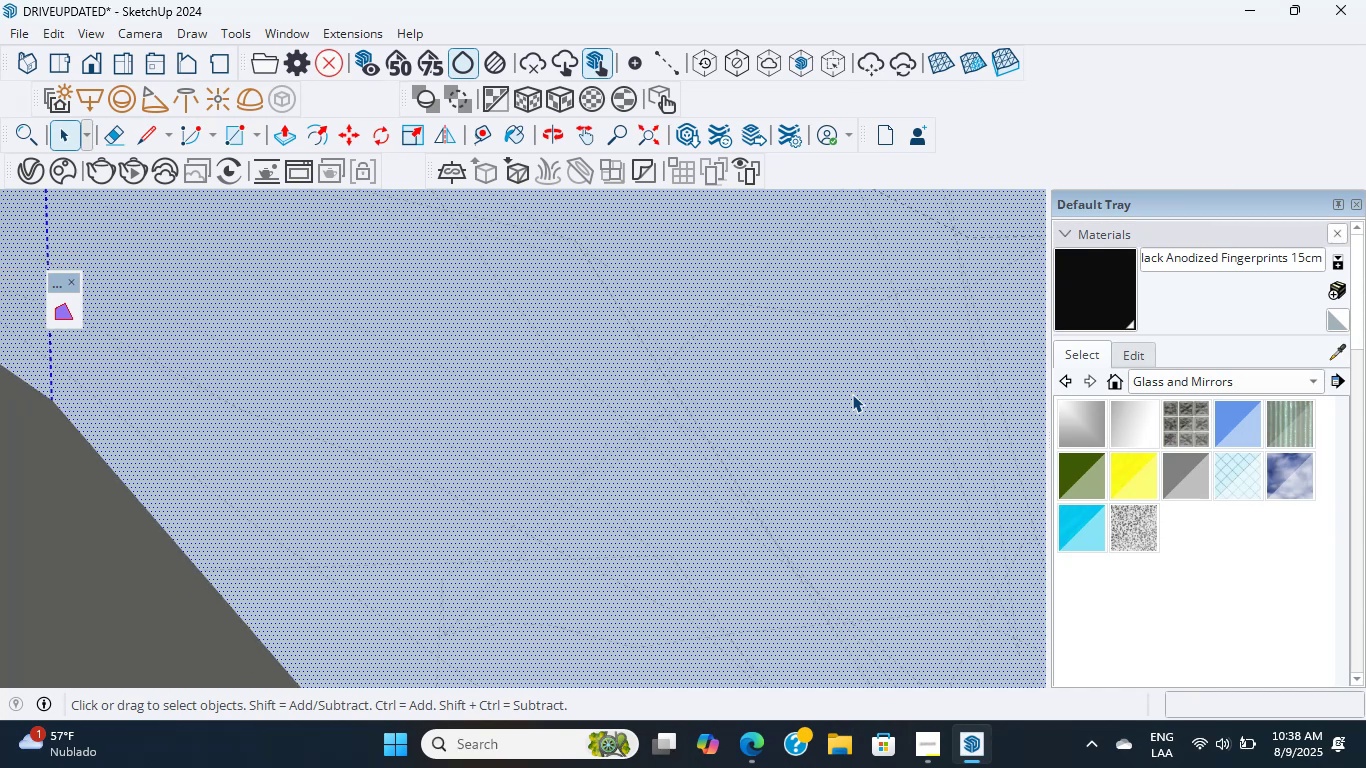 
scroll: coordinate [852, 394], scroll_direction: up, amount: 4.0
 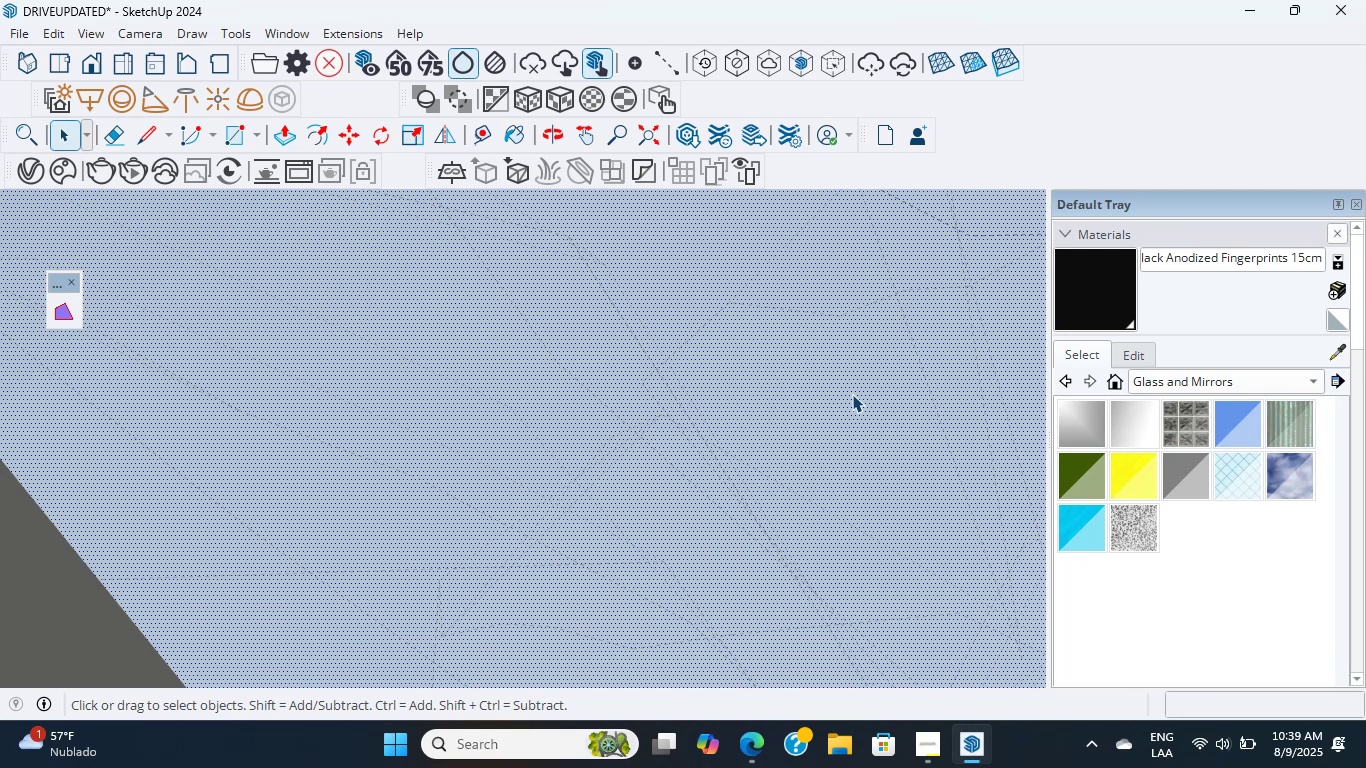 
scroll: coordinate [852, 394], scroll_direction: down, amount: 12.0
 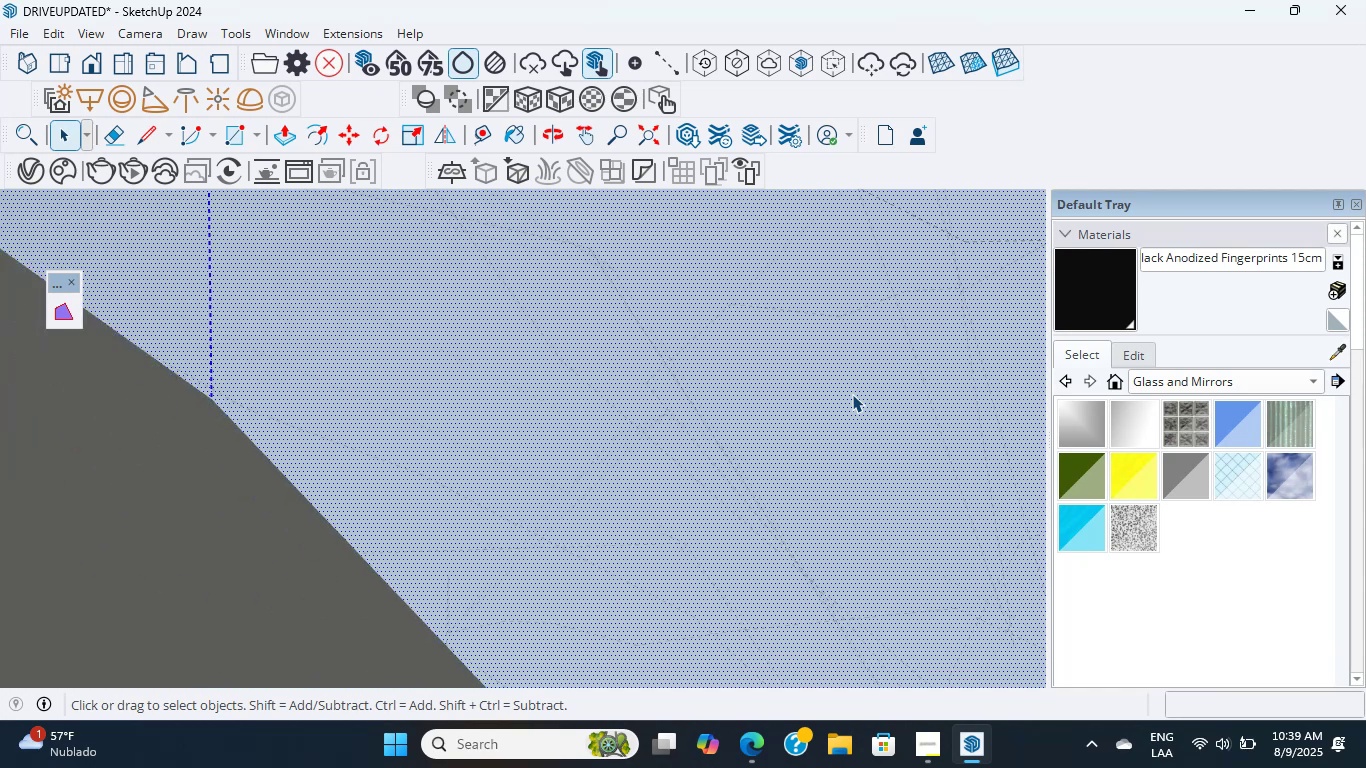 
scroll: coordinate [852, 394], scroll_direction: up, amount: 3.0
 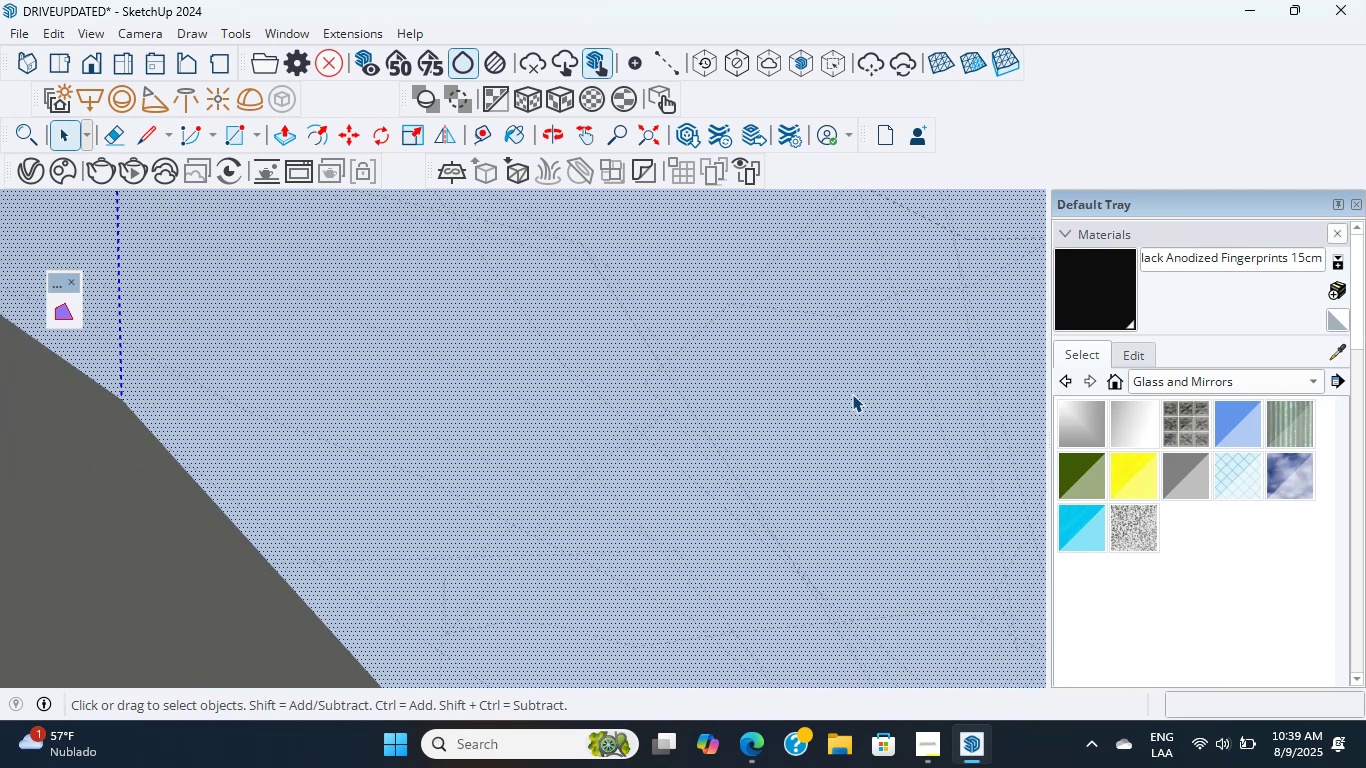 
wait(5.94)
 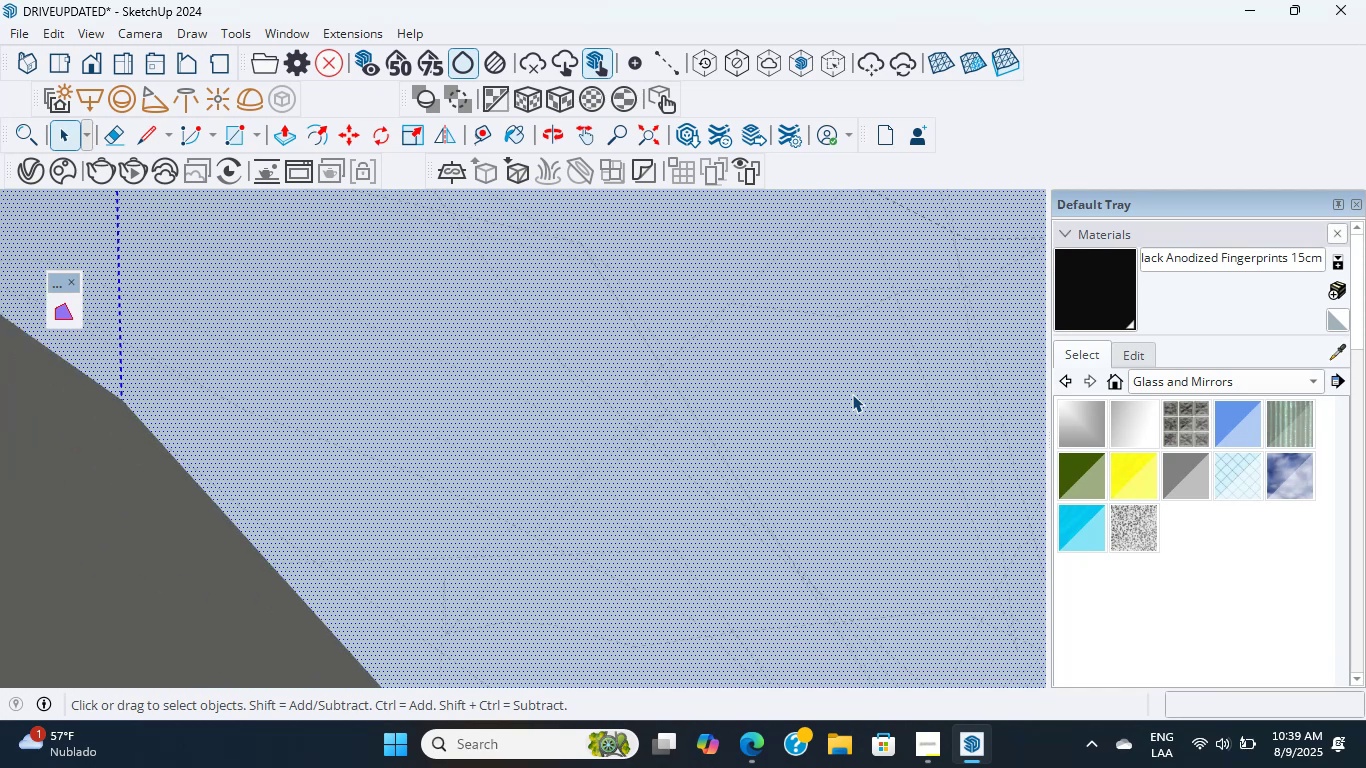 
scroll: coordinate [852, 394], scroll_direction: down, amount: 2.0
 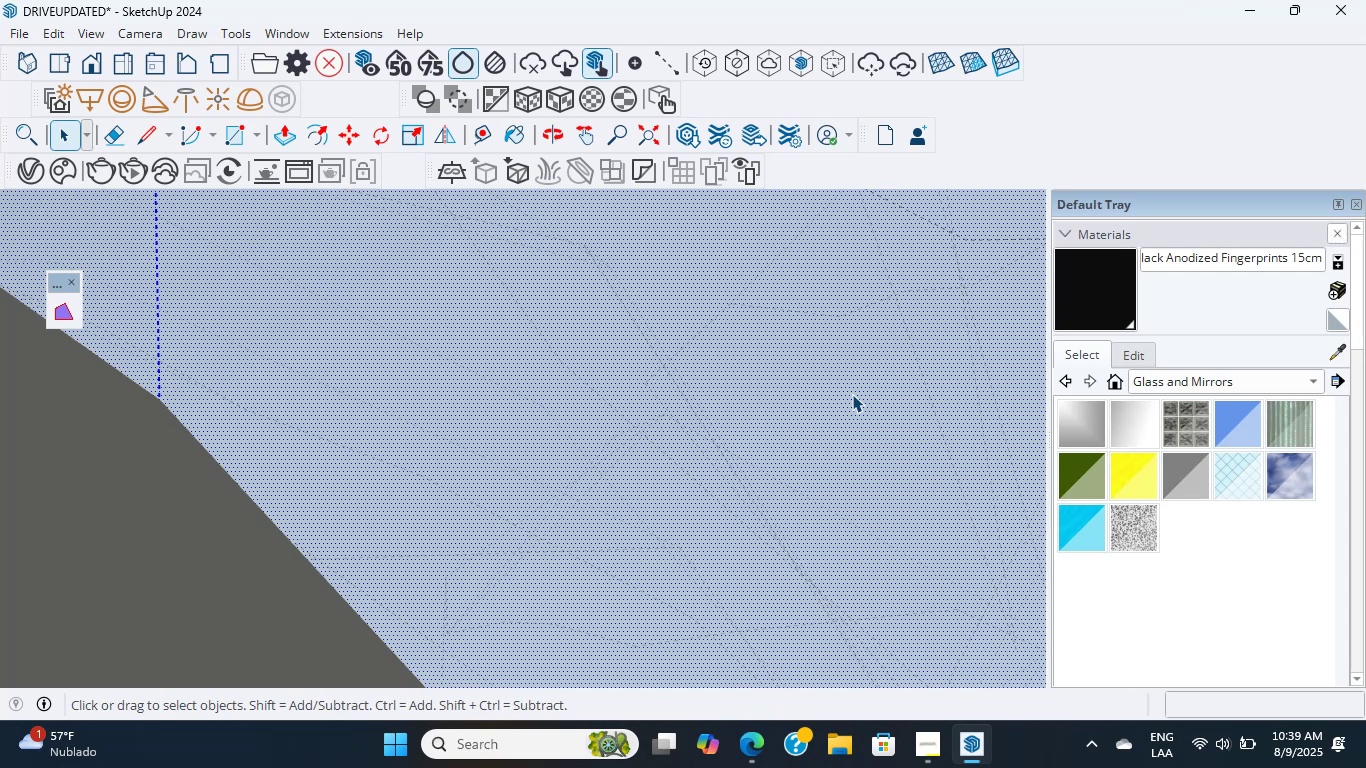 
scroll: coordinate [852, 394], scroll_direction: up, amount: 5.0
 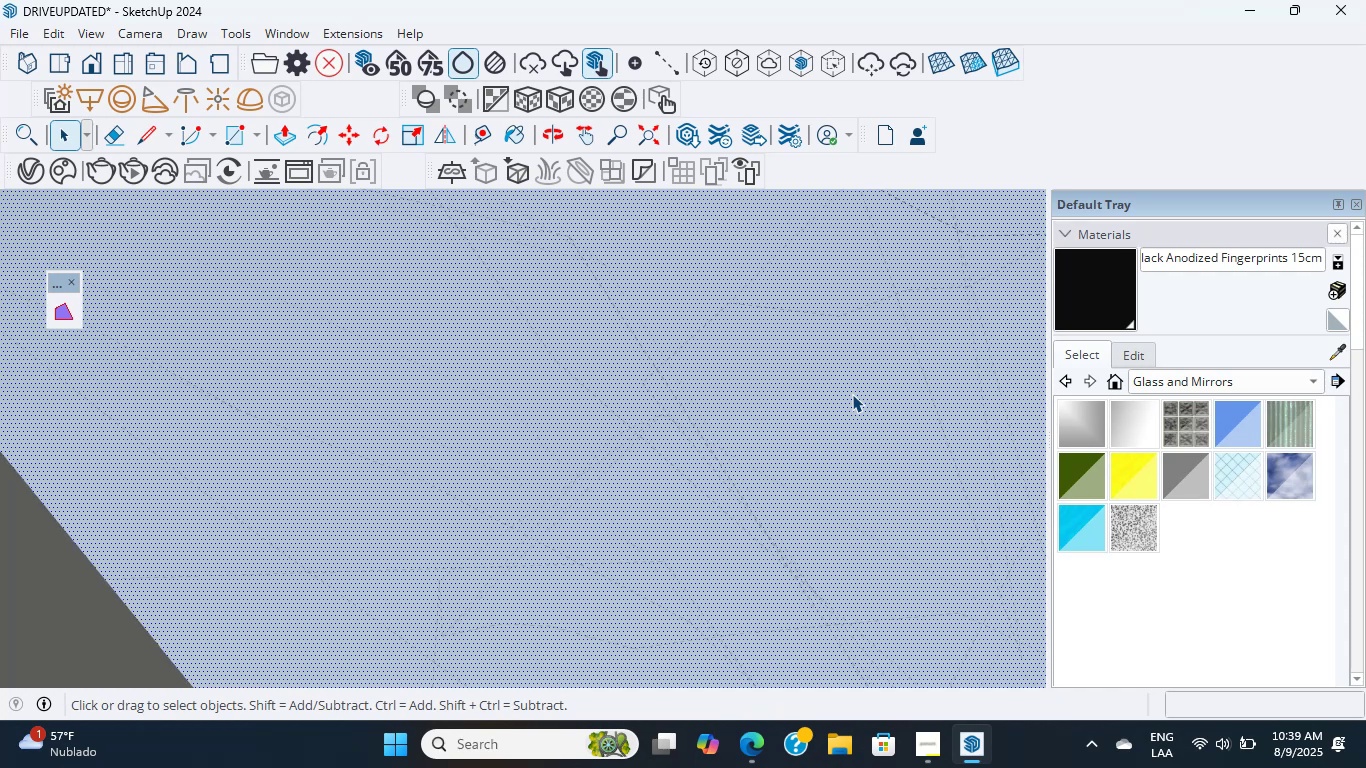 
right_click([852, 394])
 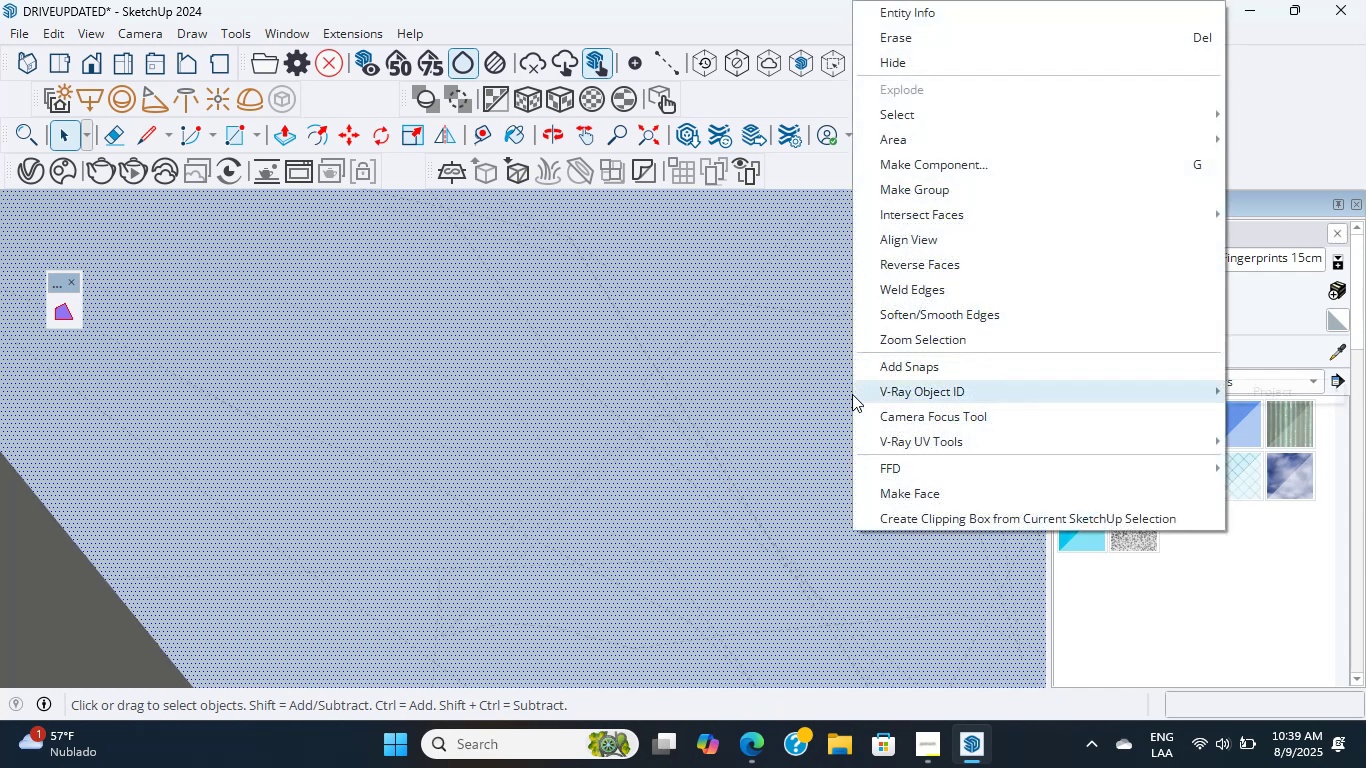 
left_click([852, 394])
 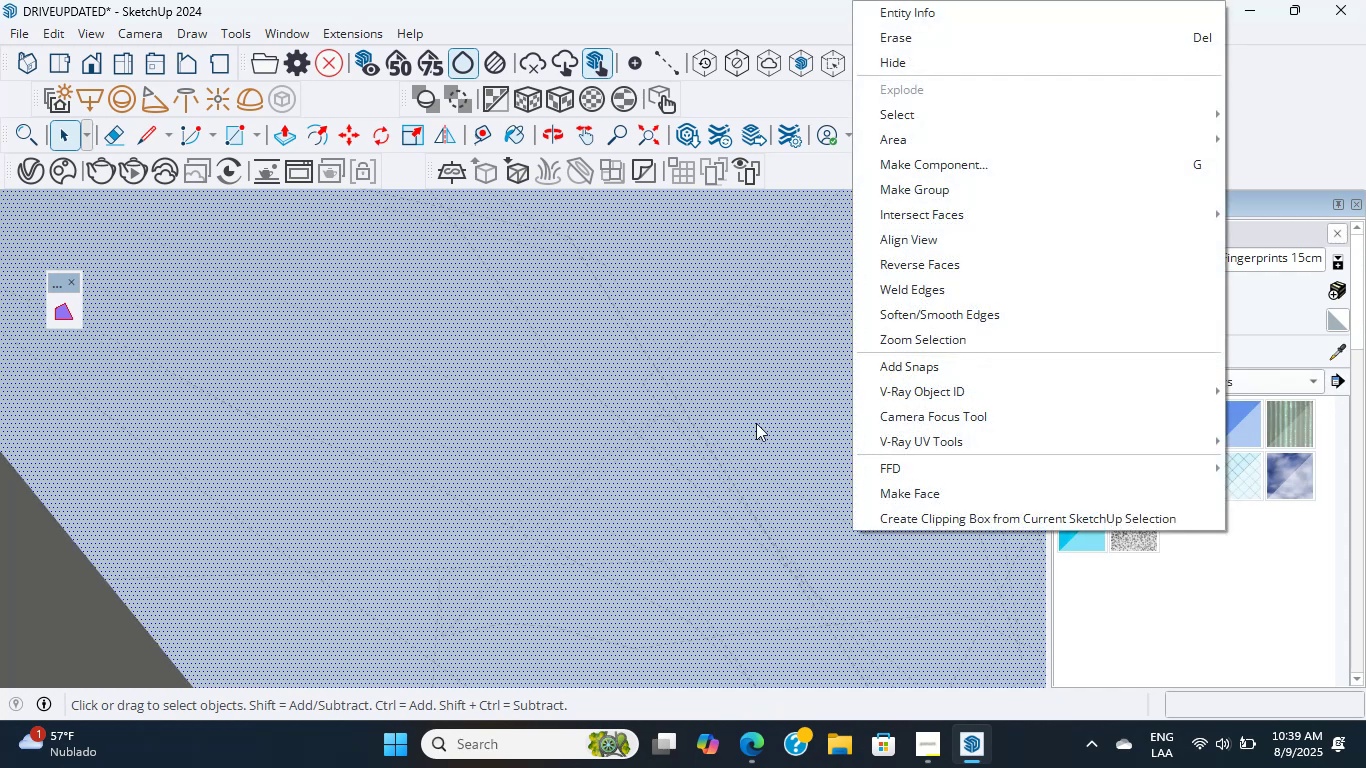 
double_click([756, 423])
 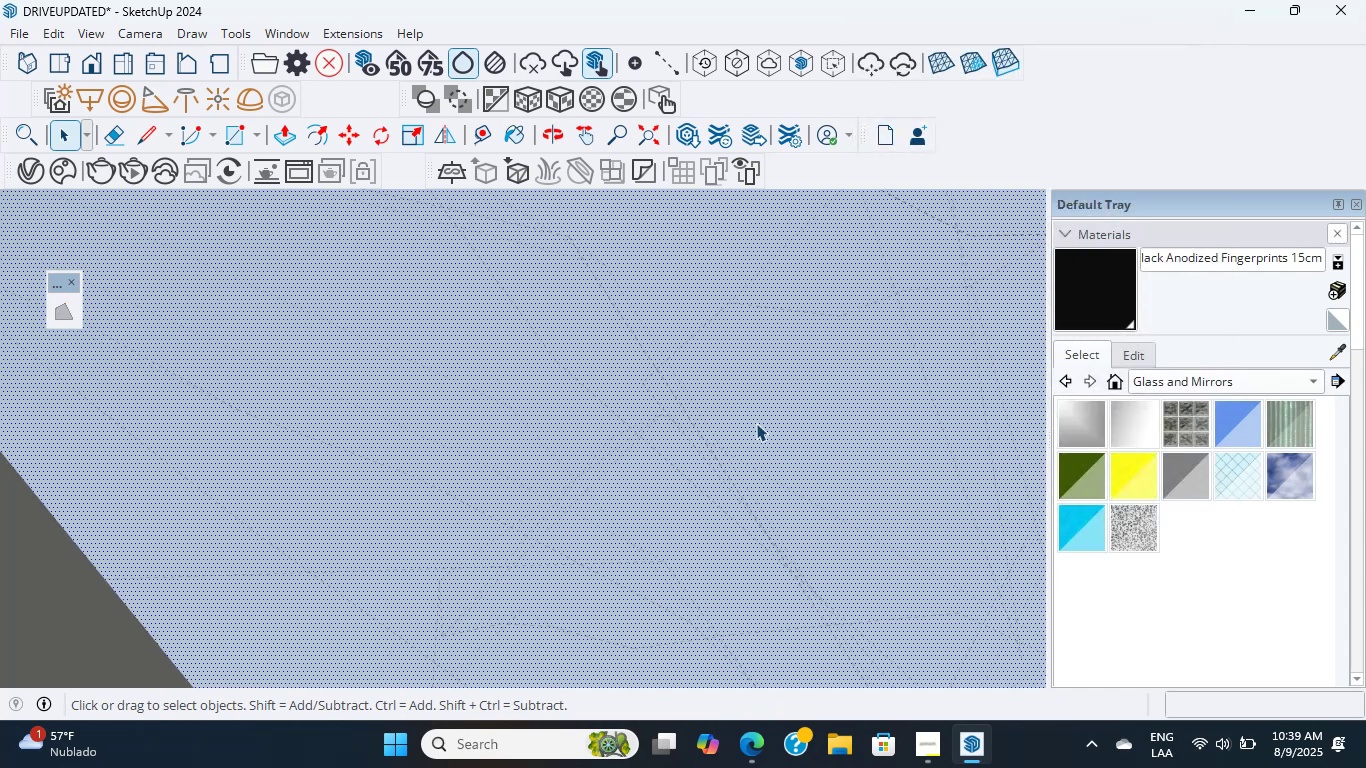 
triple_click([756, 423])
 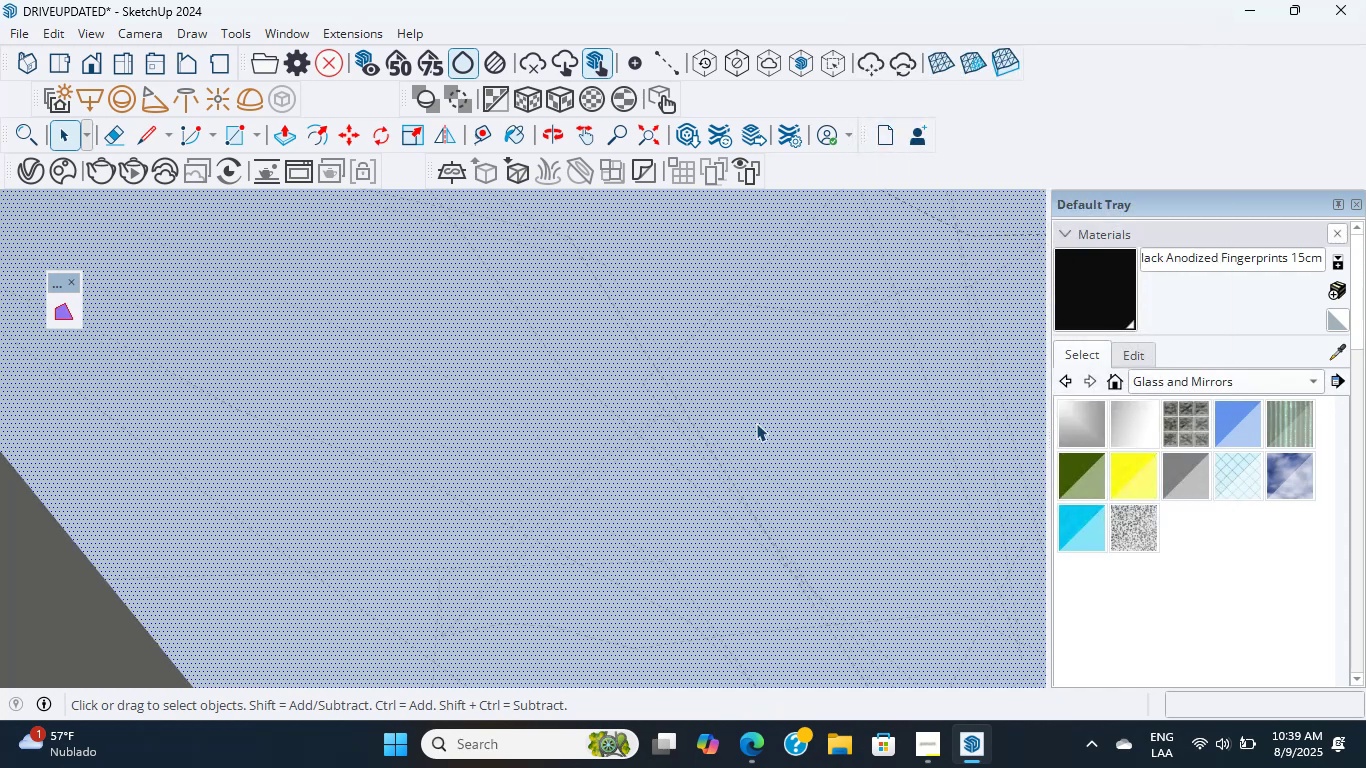 
triple_click([756, 423])
 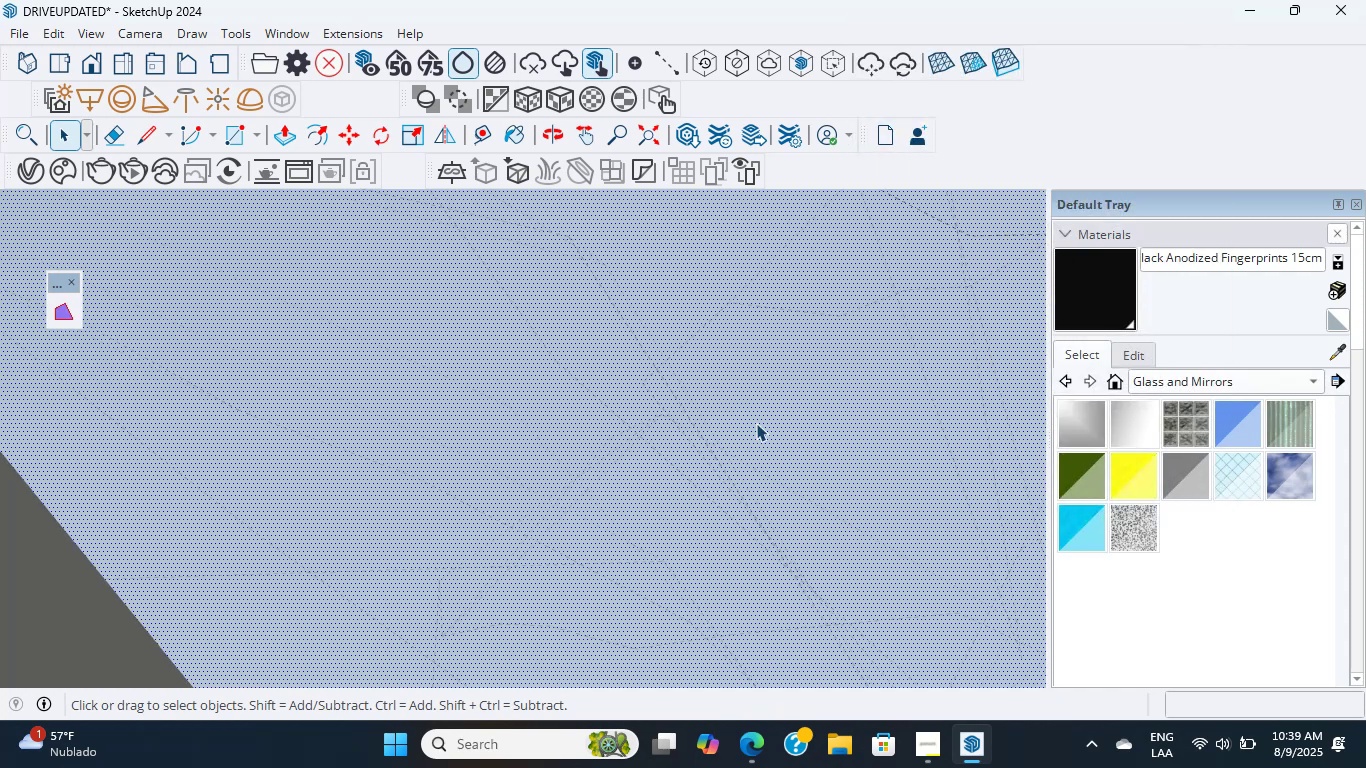 
scroll: coordinate [756, 423], scroll_direction: up, amount: 10.0
 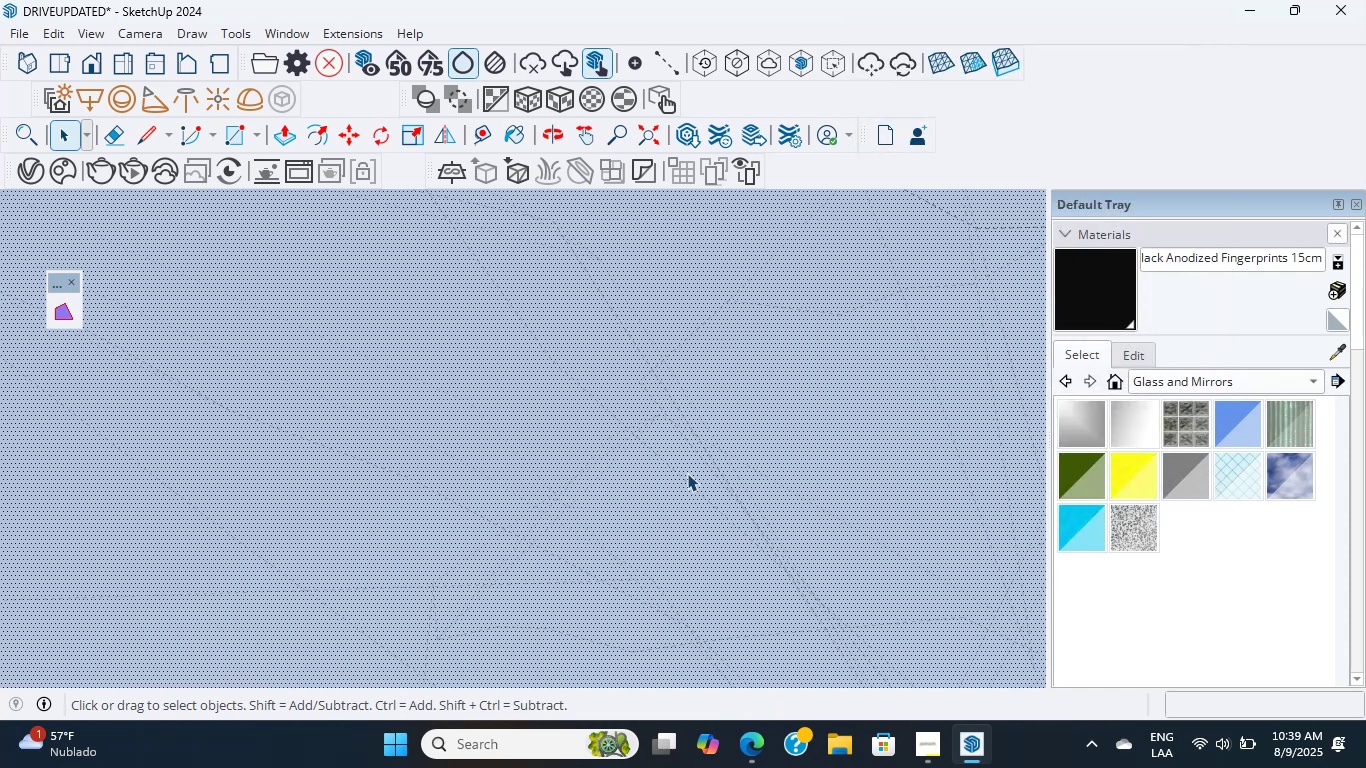 
scroll: coordinate [653, 379], scroll_direction: down, amount: 15.0
 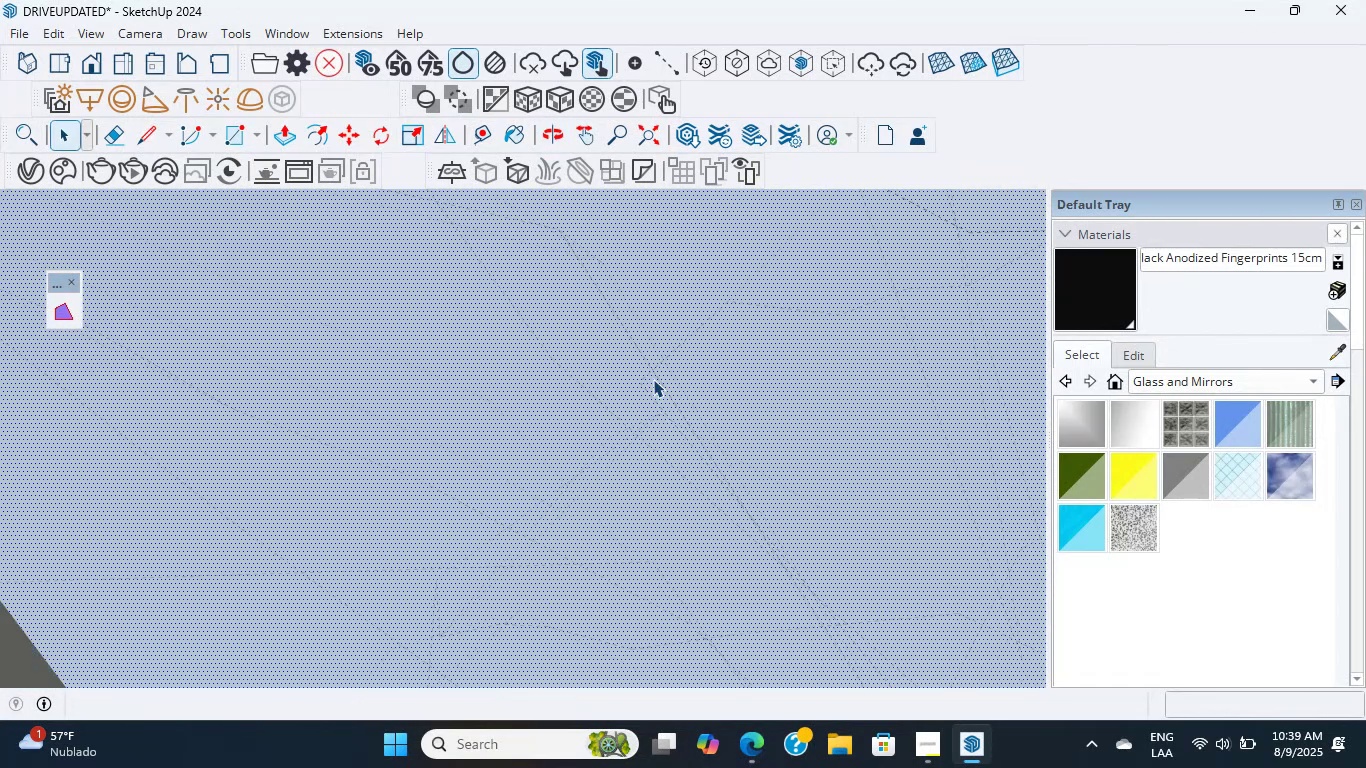 
middle_click([653, 379])
 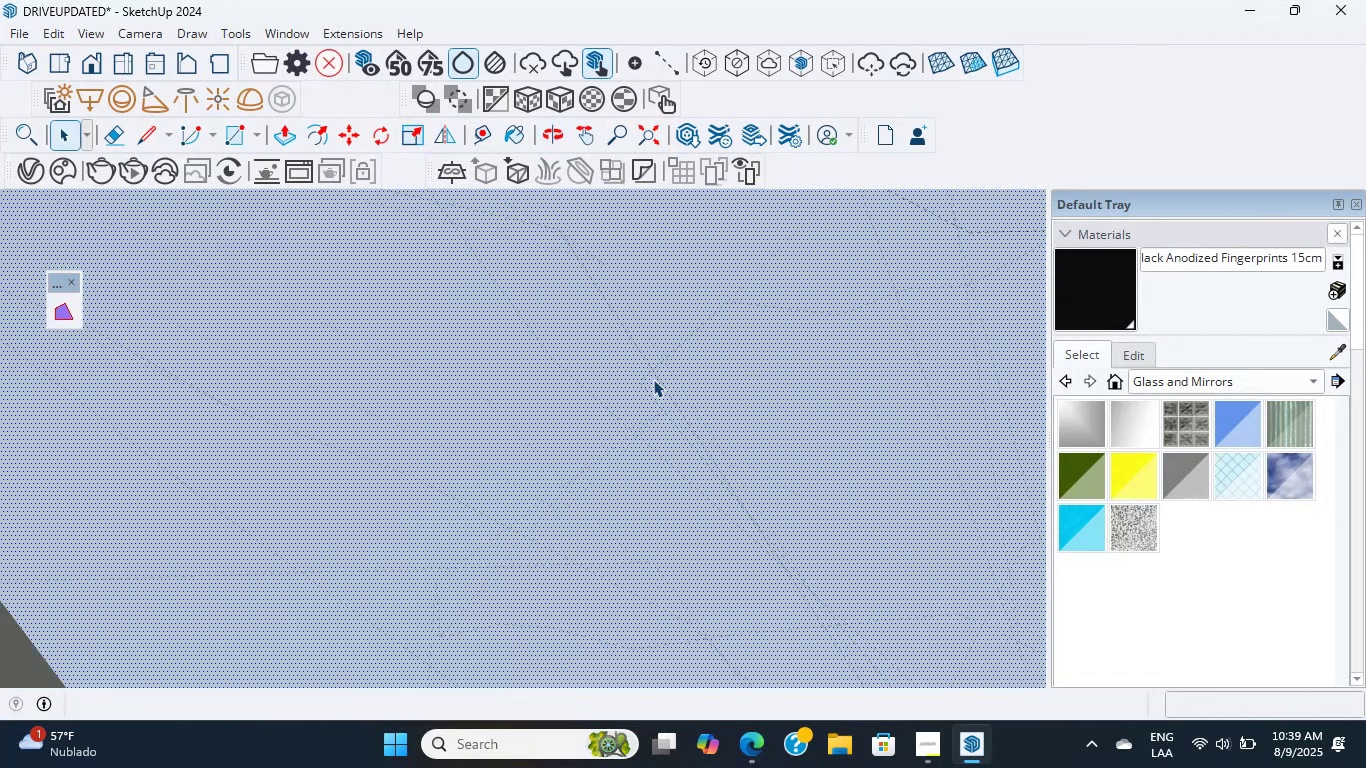 
double_click([653, 379])
 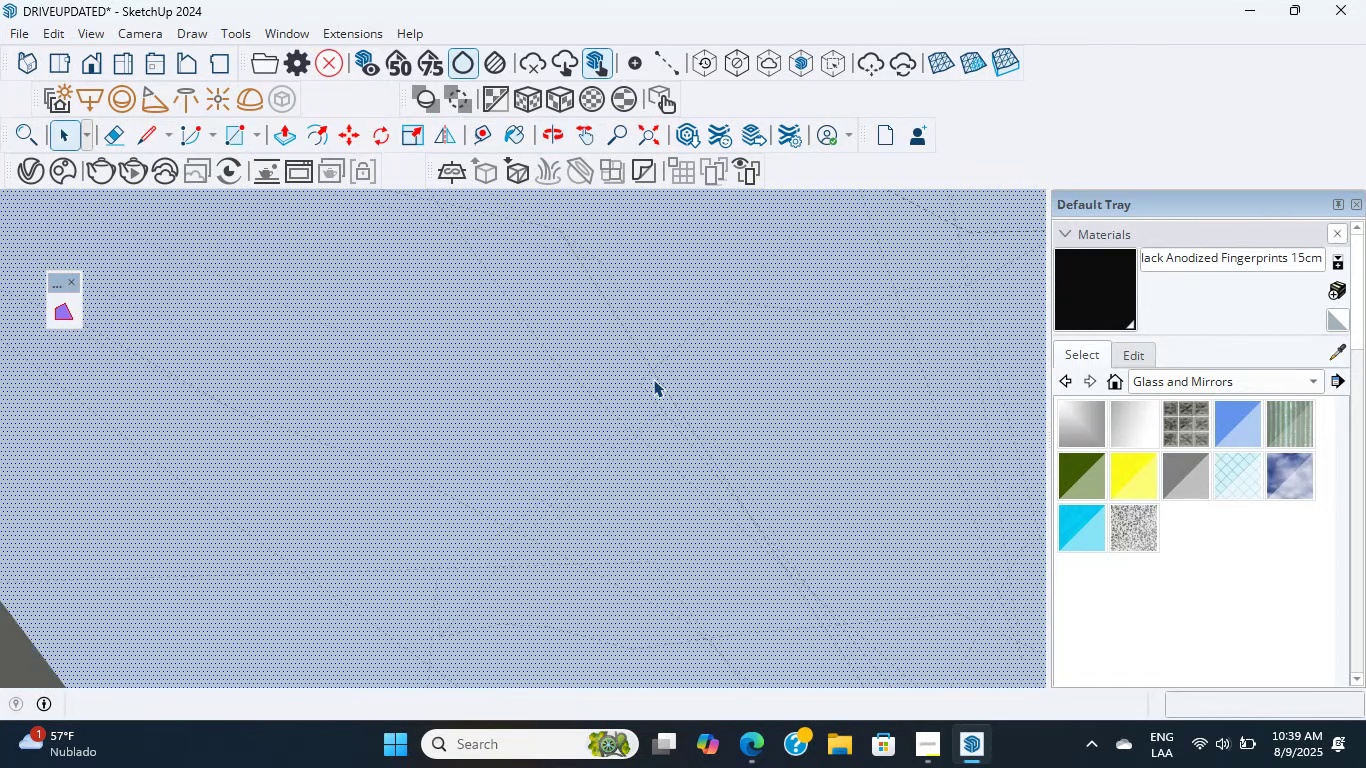 
triple_click([653, 379])
 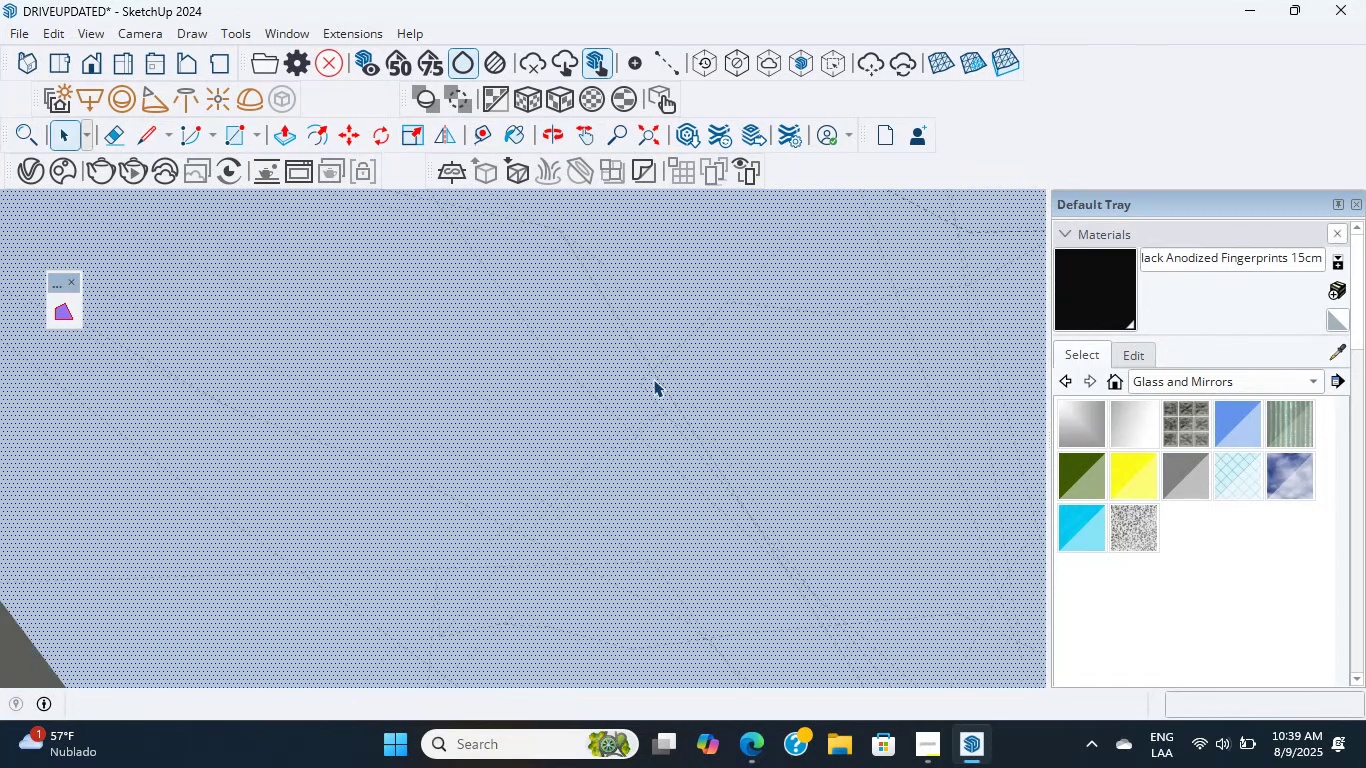 
triple_click([653, 379])
 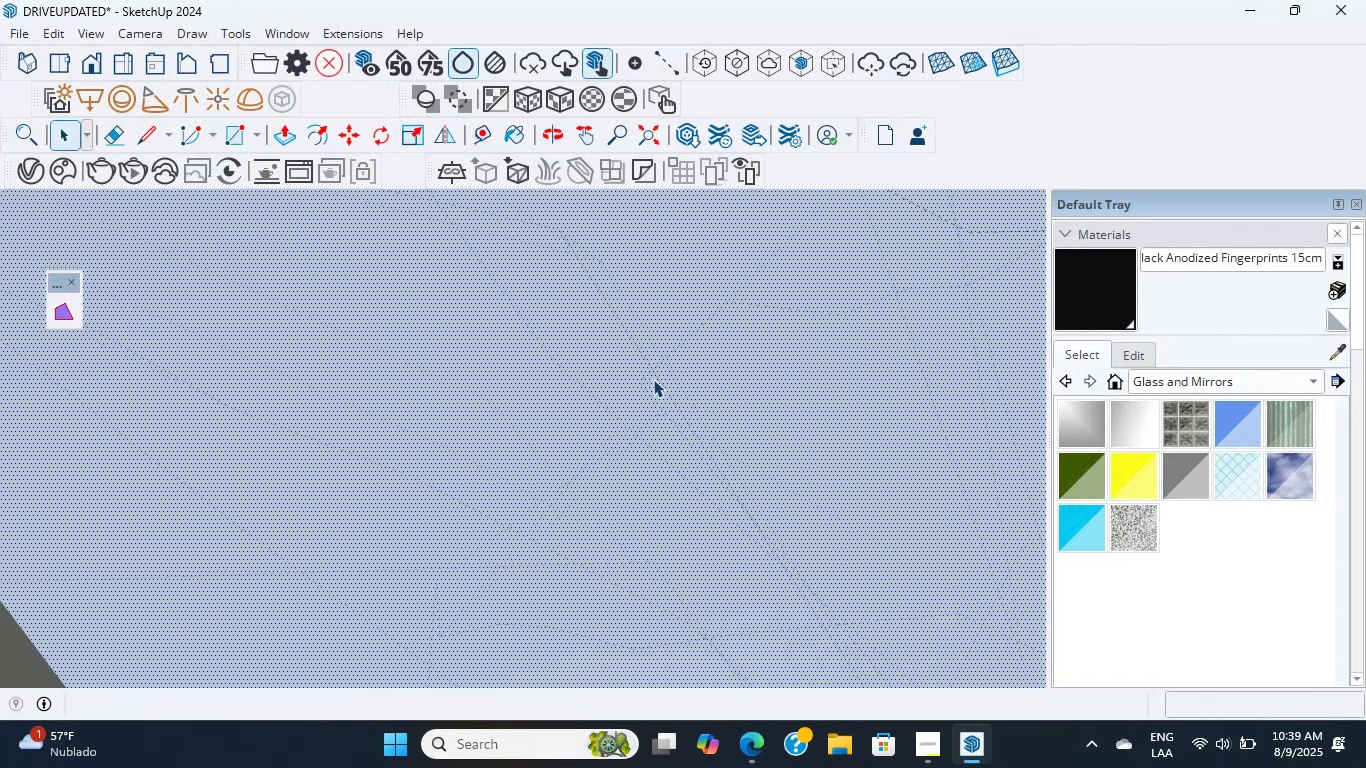 
triple_click([653, 379])
 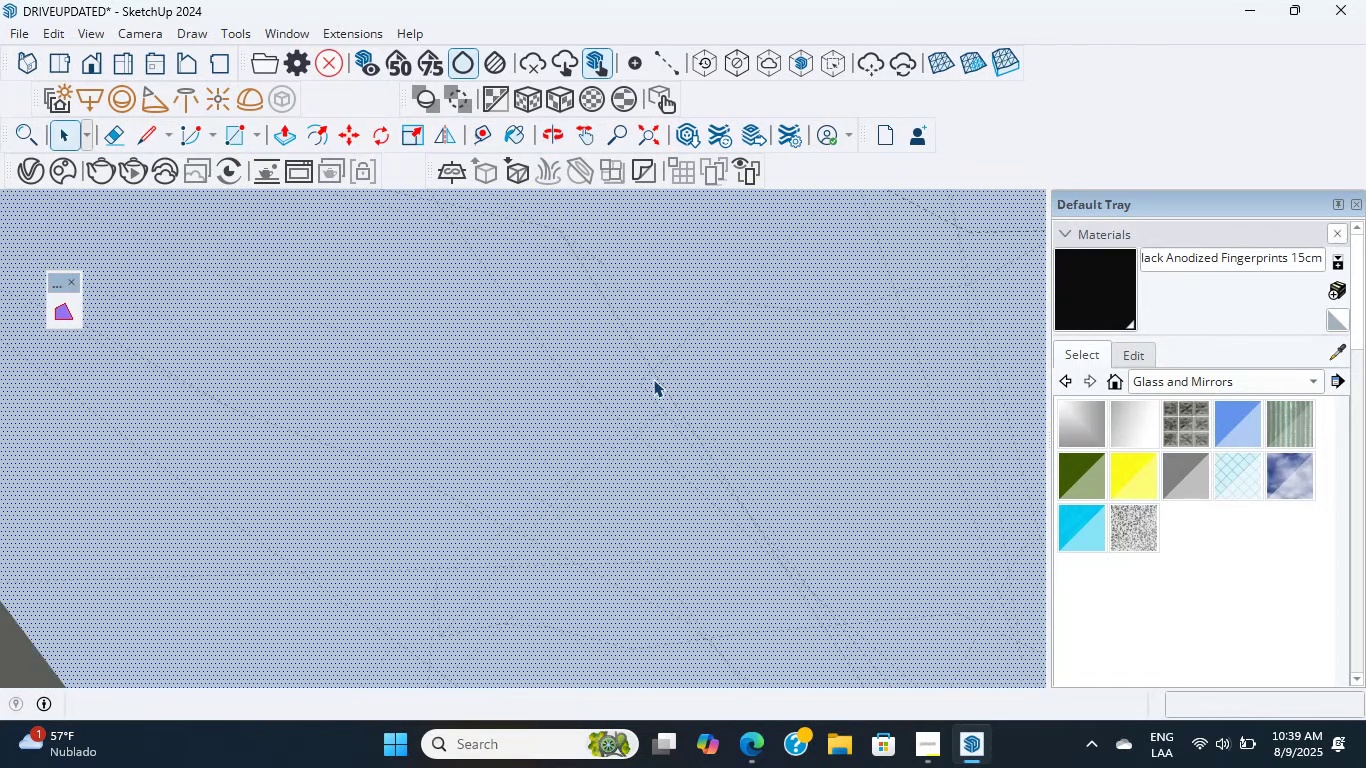 
triple_click([653, 379])
 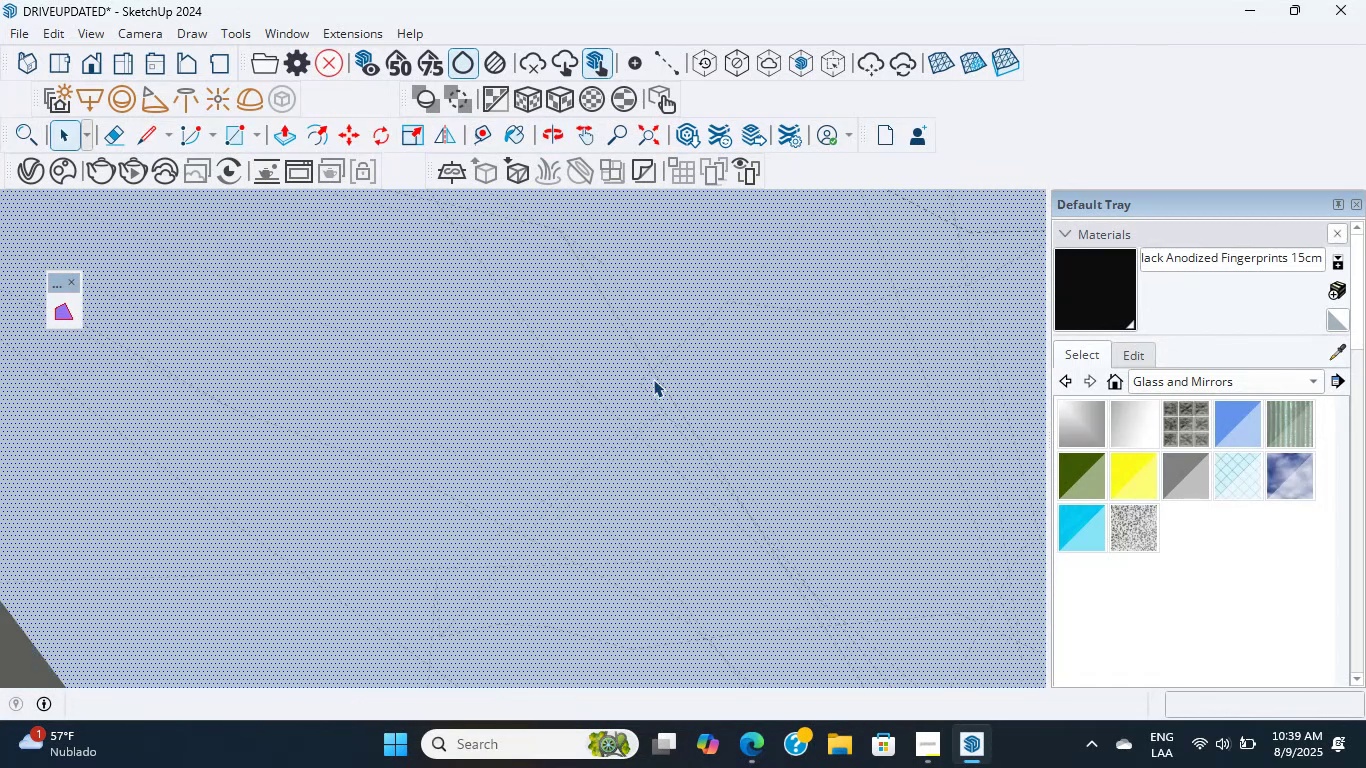 
triple_click([653, 379])
 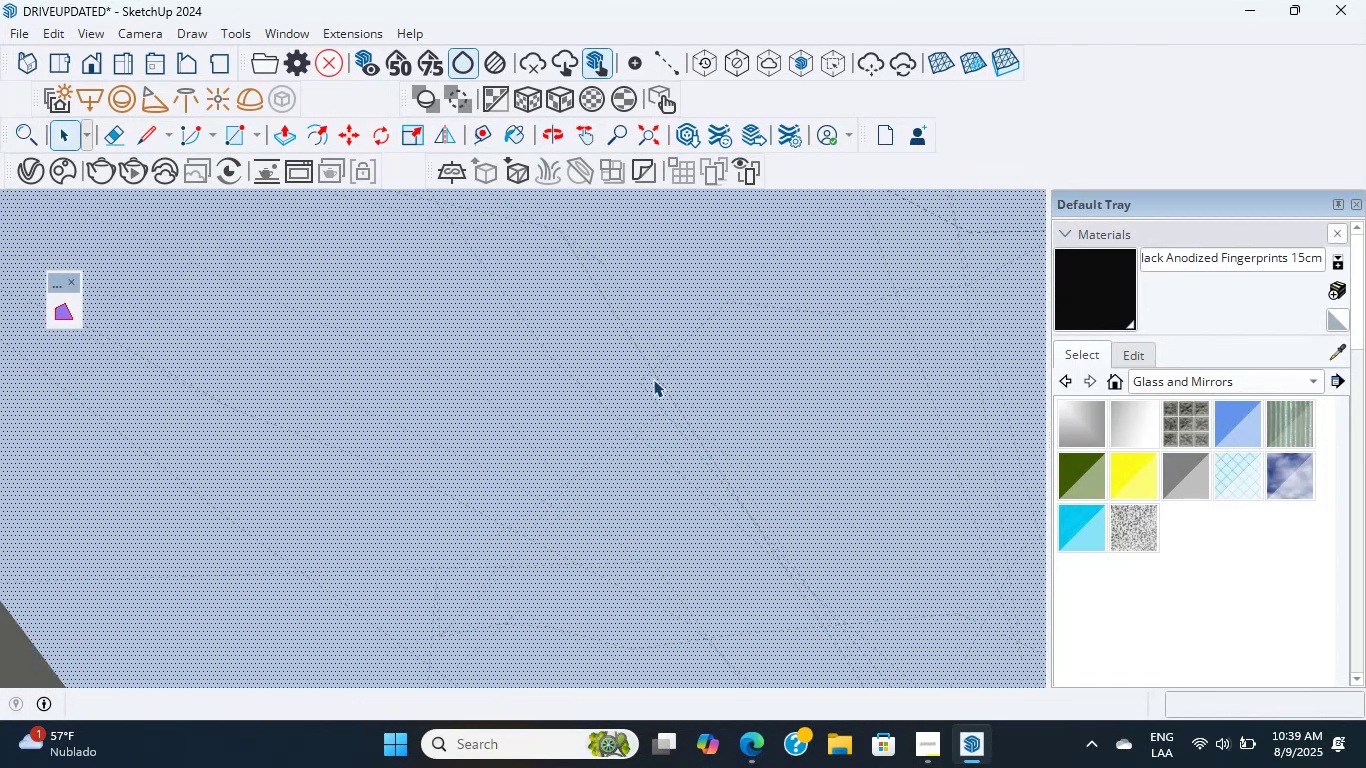 
triple_click([653, 379])
 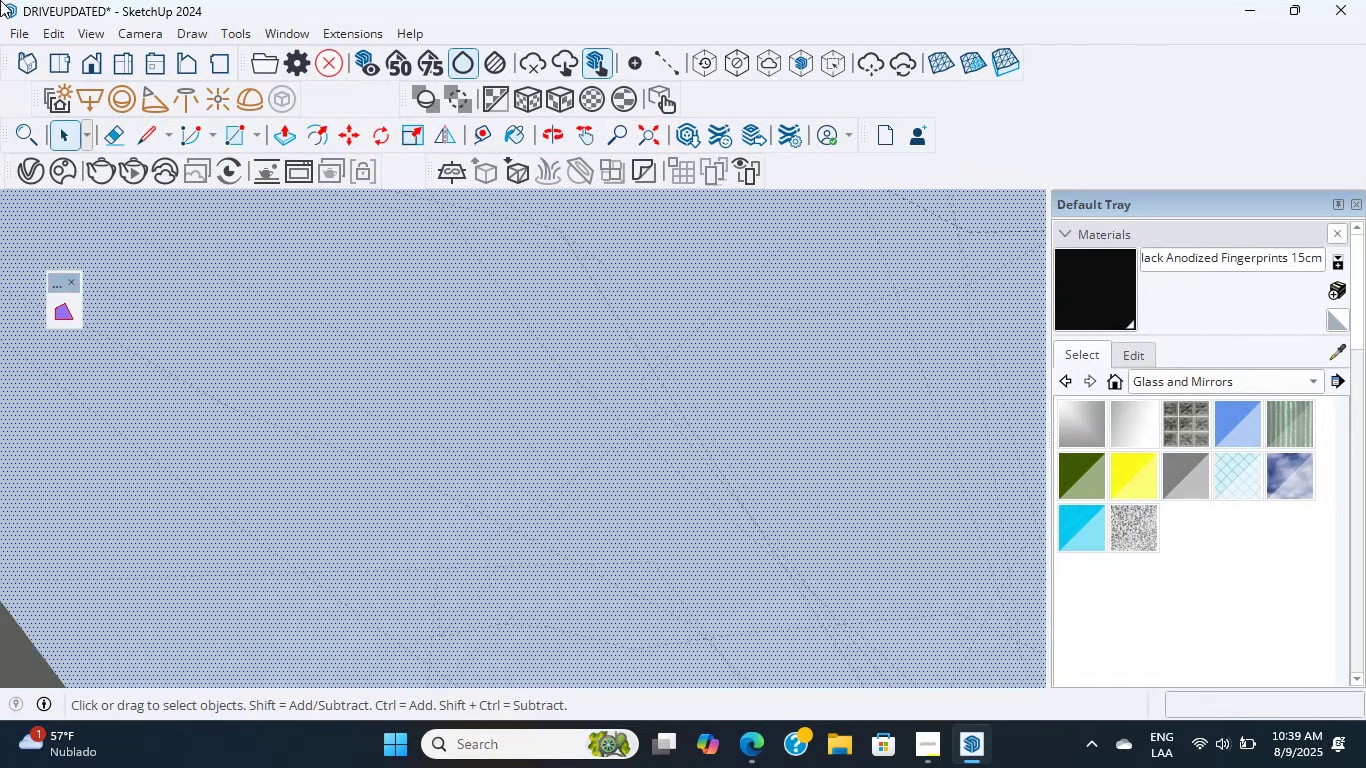 
scroll: coordinate [206, 459], scroll_direction: down, amount: 71.0
 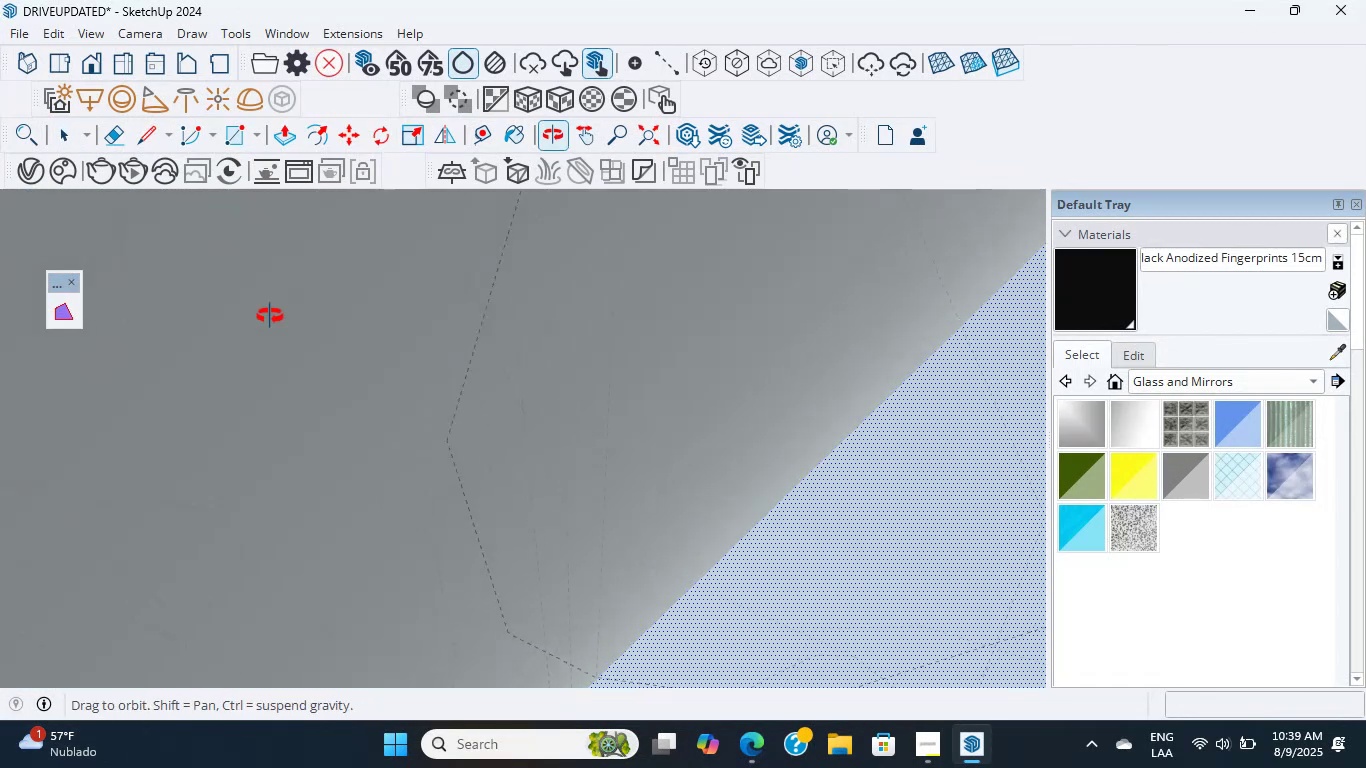 
scroll: coordinate [275, 358], scroll_direction: up, amount: 1.0
 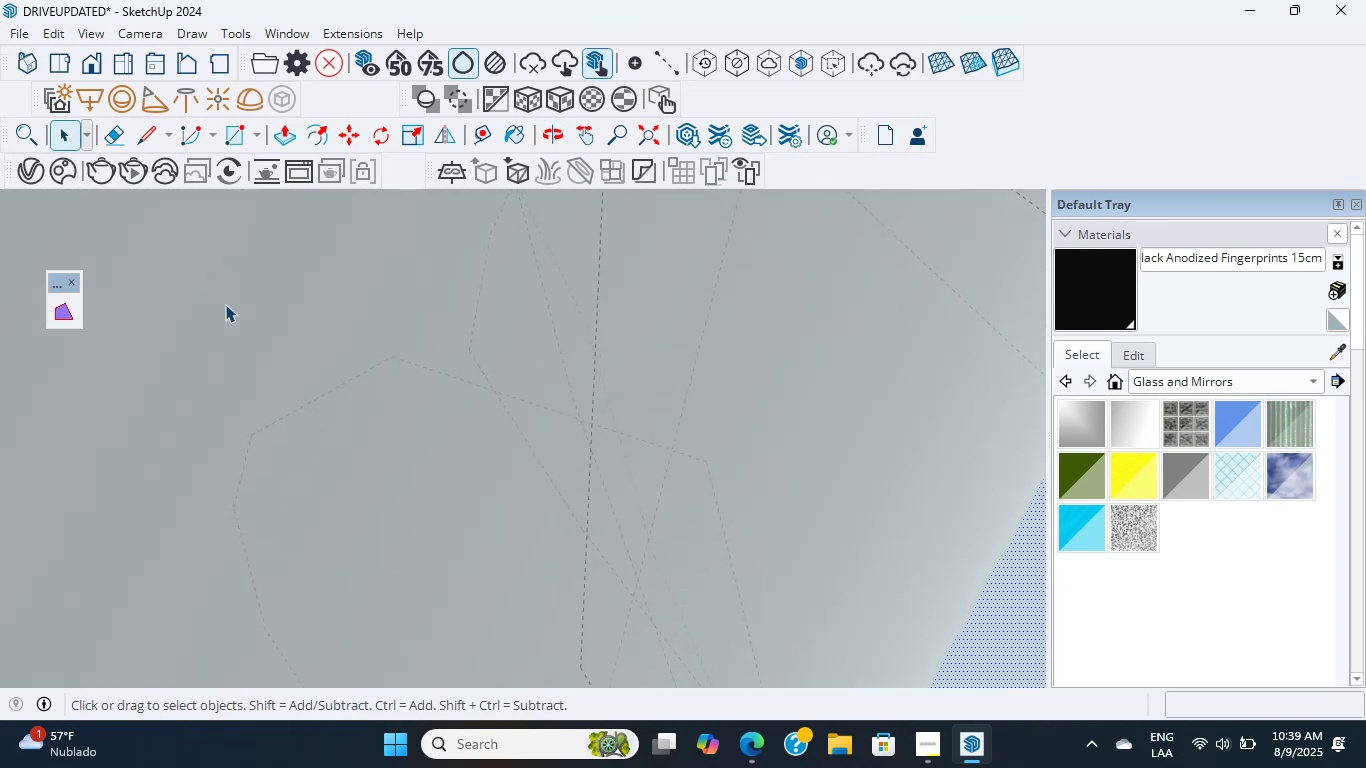 
scroll: coordinate [228, 513], scroll_direction: down, amount: 10.0
 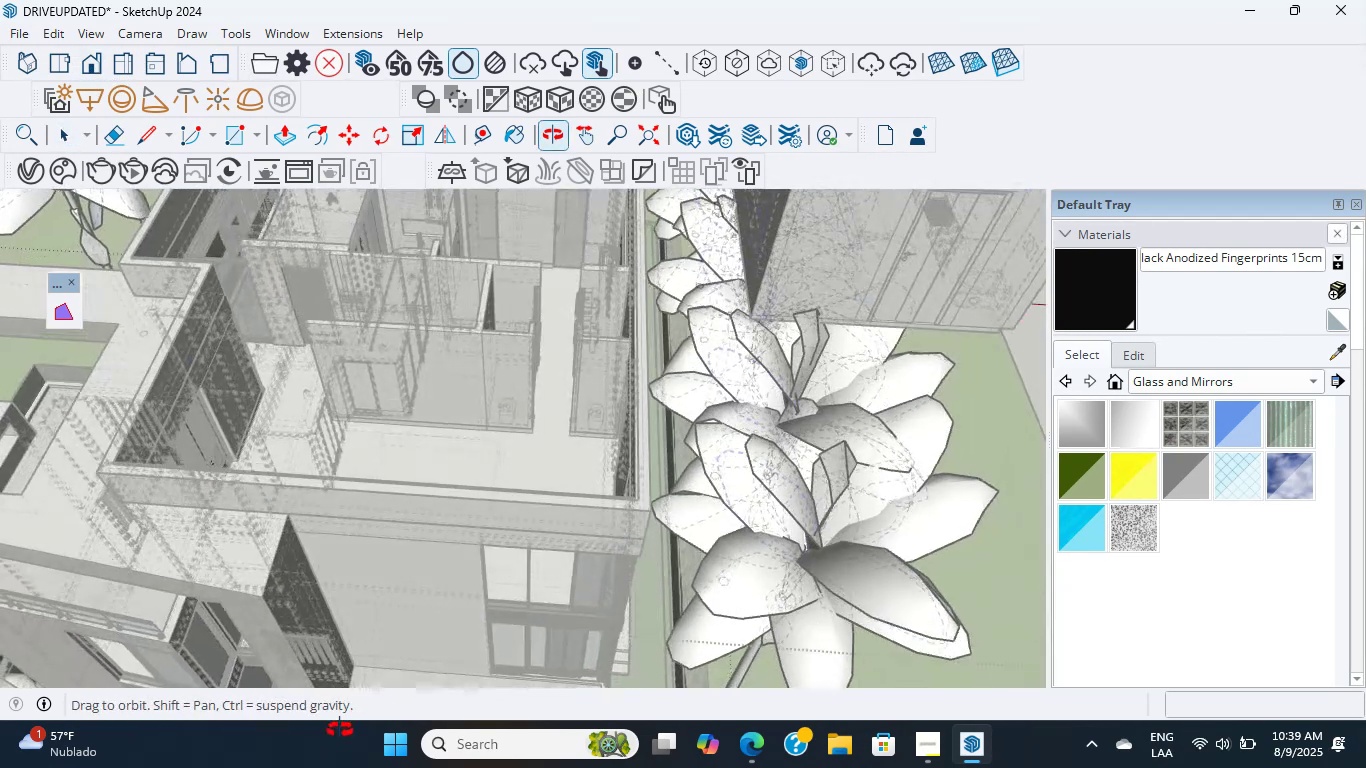 
scroll: coordinate [83, 688], scroll_direction: up, amount: 61.0
 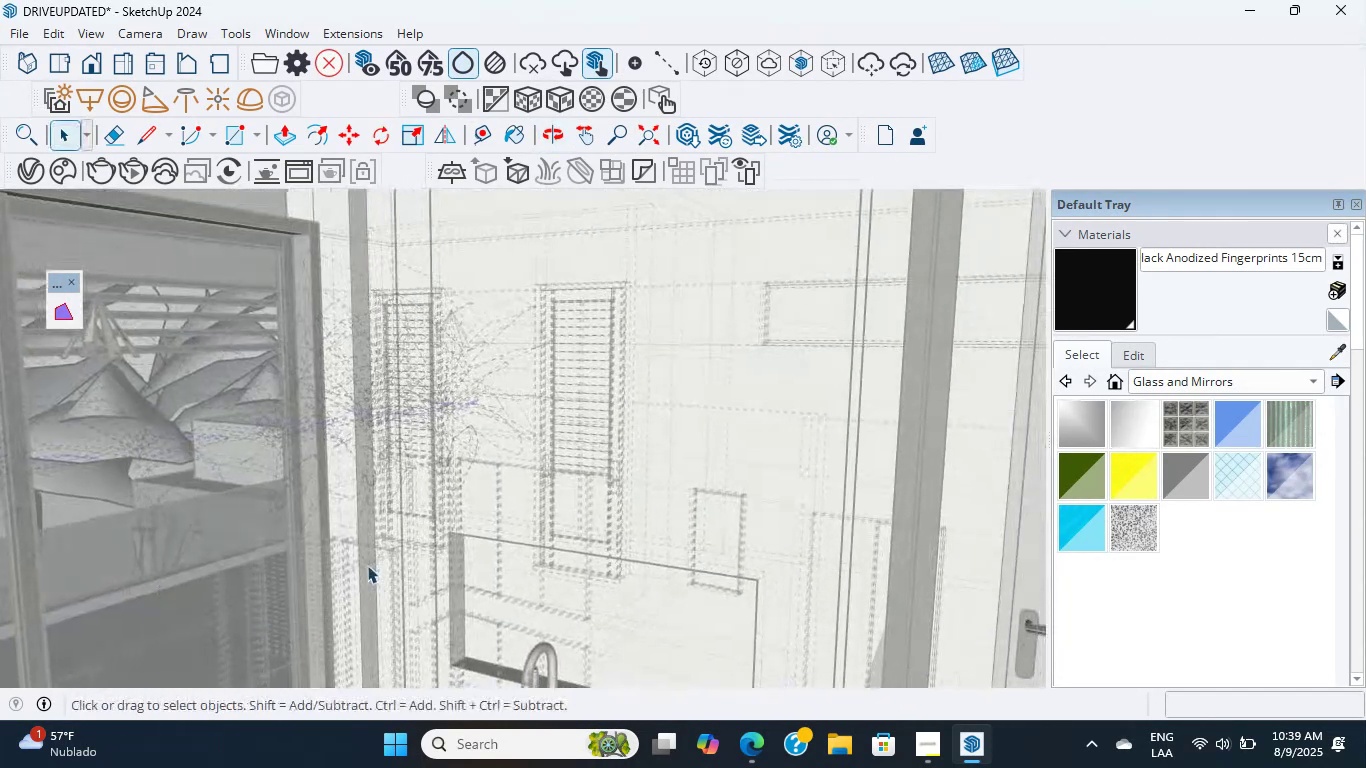 
scroll: coordinate [945, 758], scroll_direction: up, amount: 25.0
 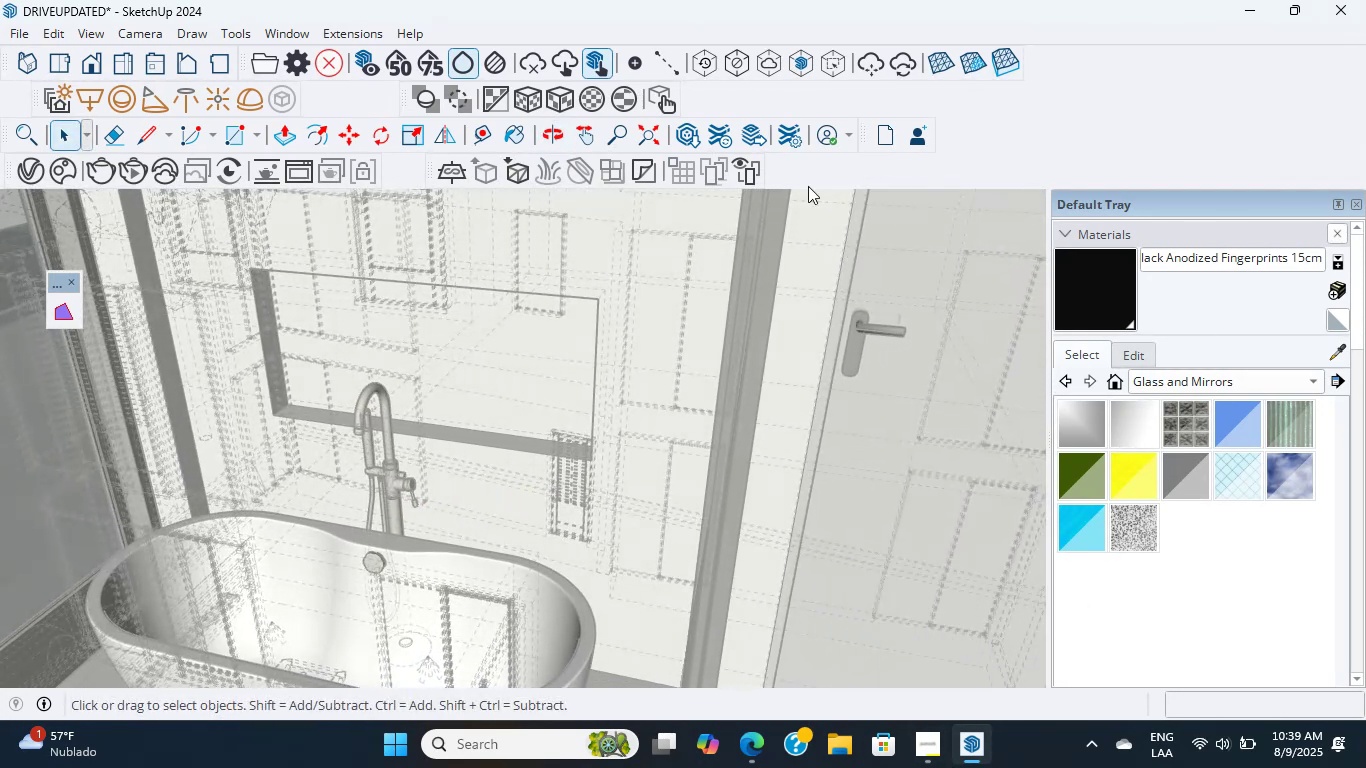 
scroll: coordinate [384, 533], scroll_direction: up, amount: 22.0
 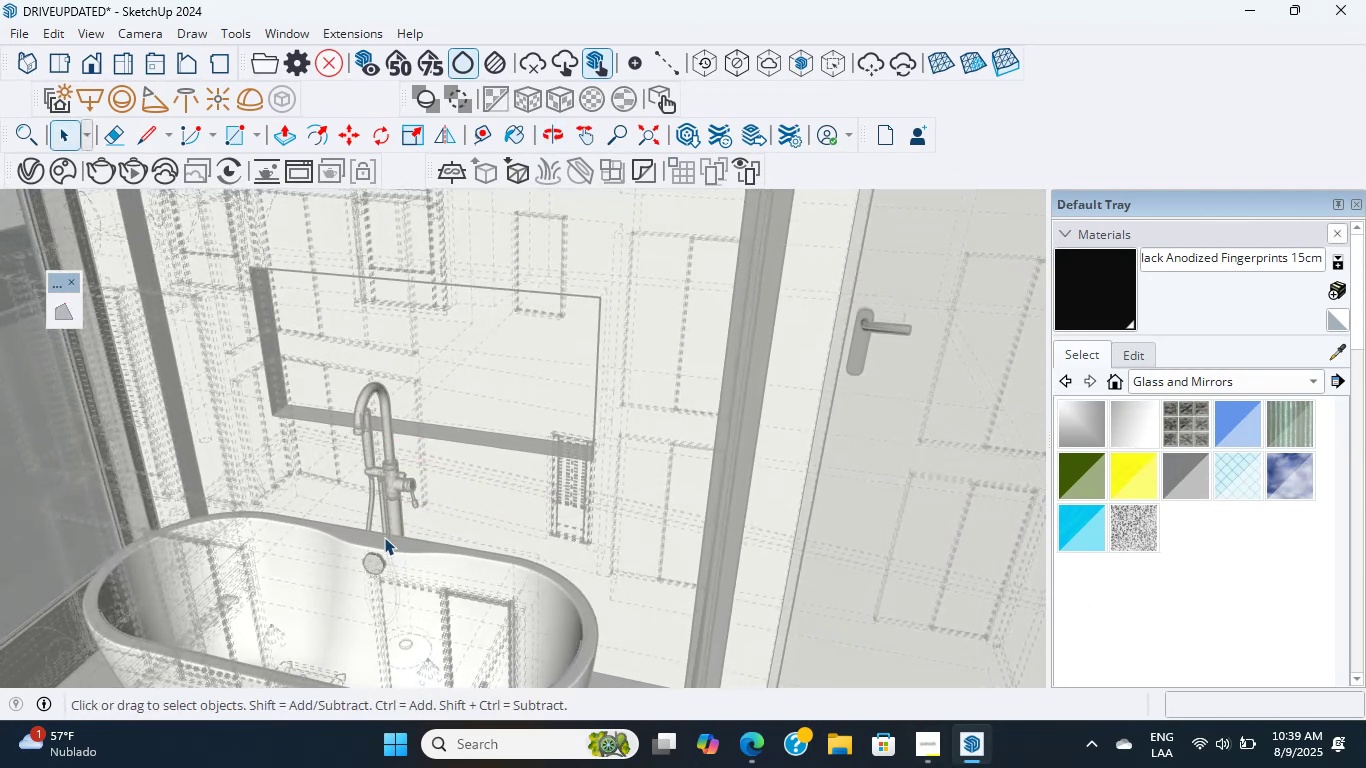 
middle_click([451, 466])
 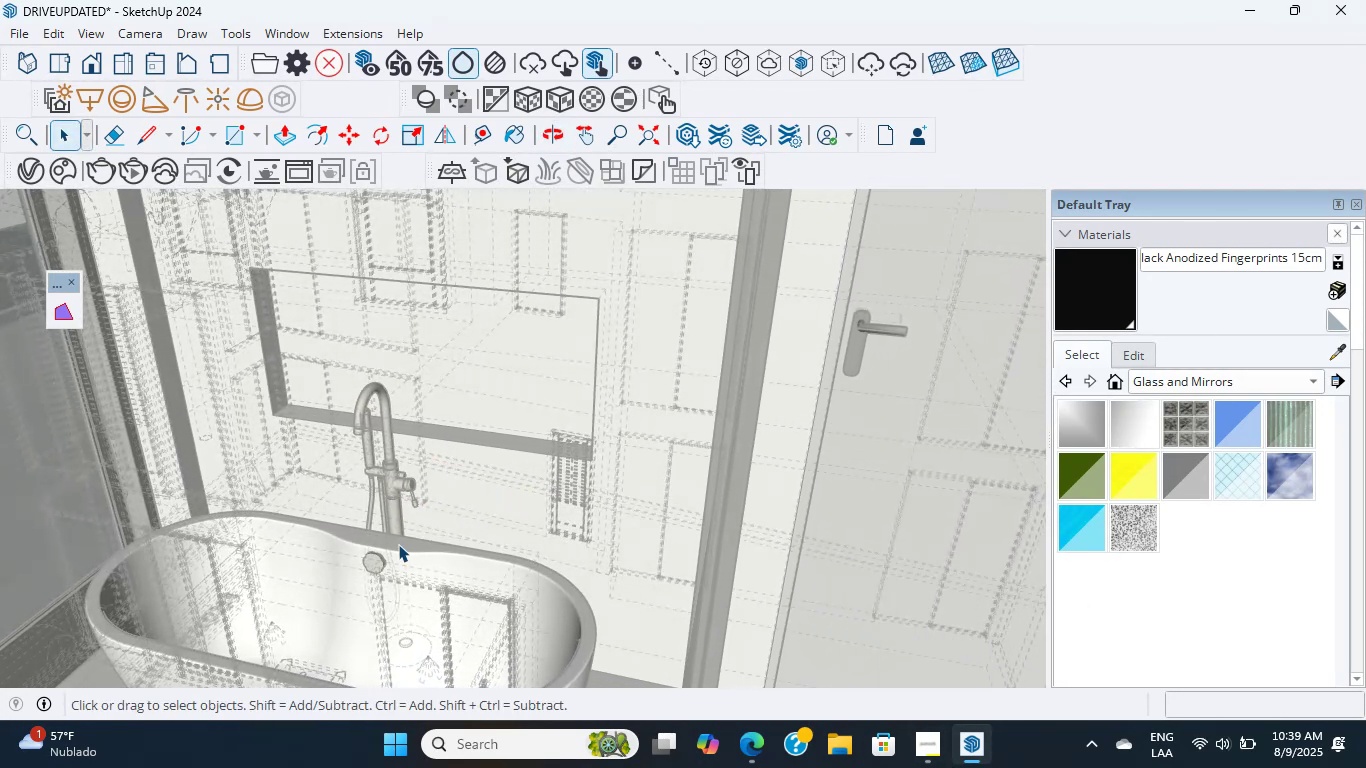 
hold_key(key=ShiftLeft, duration=0.85)
 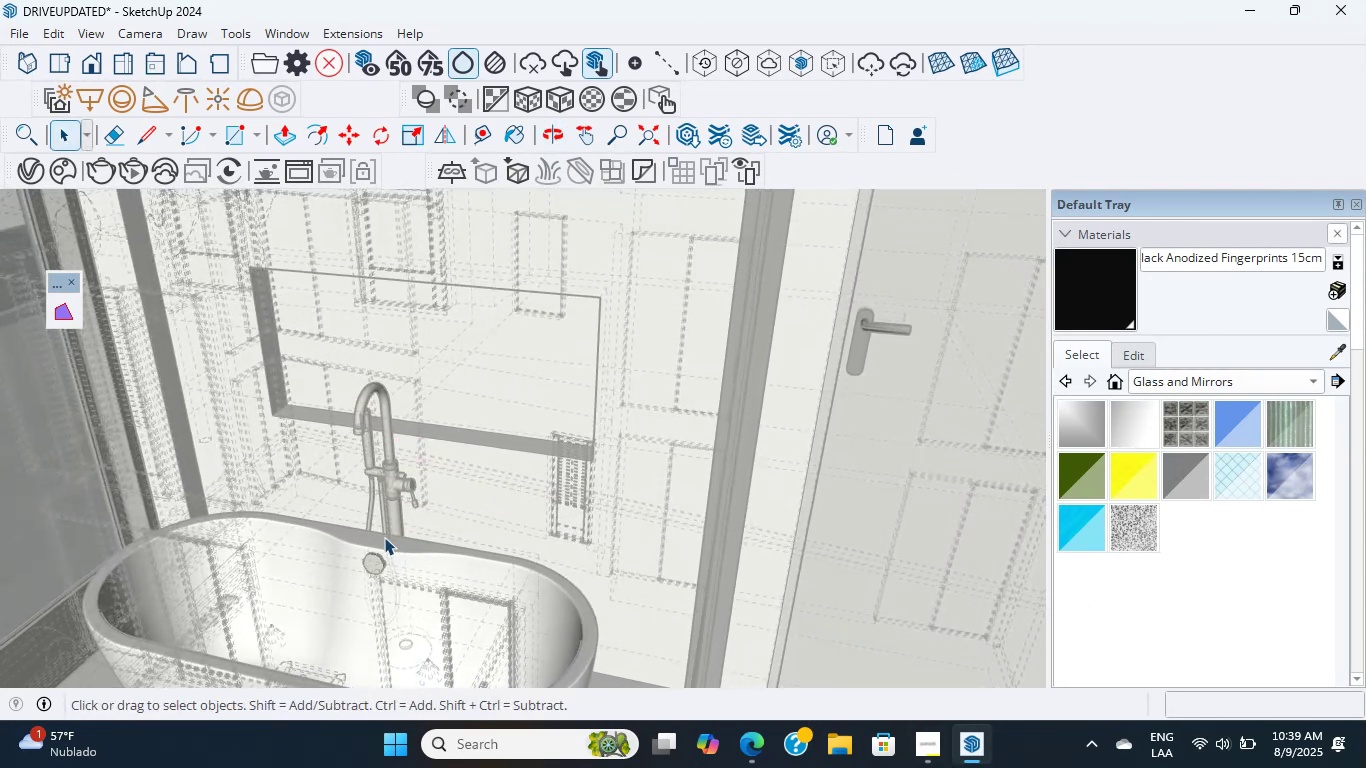 
double_click([384, 537])
 